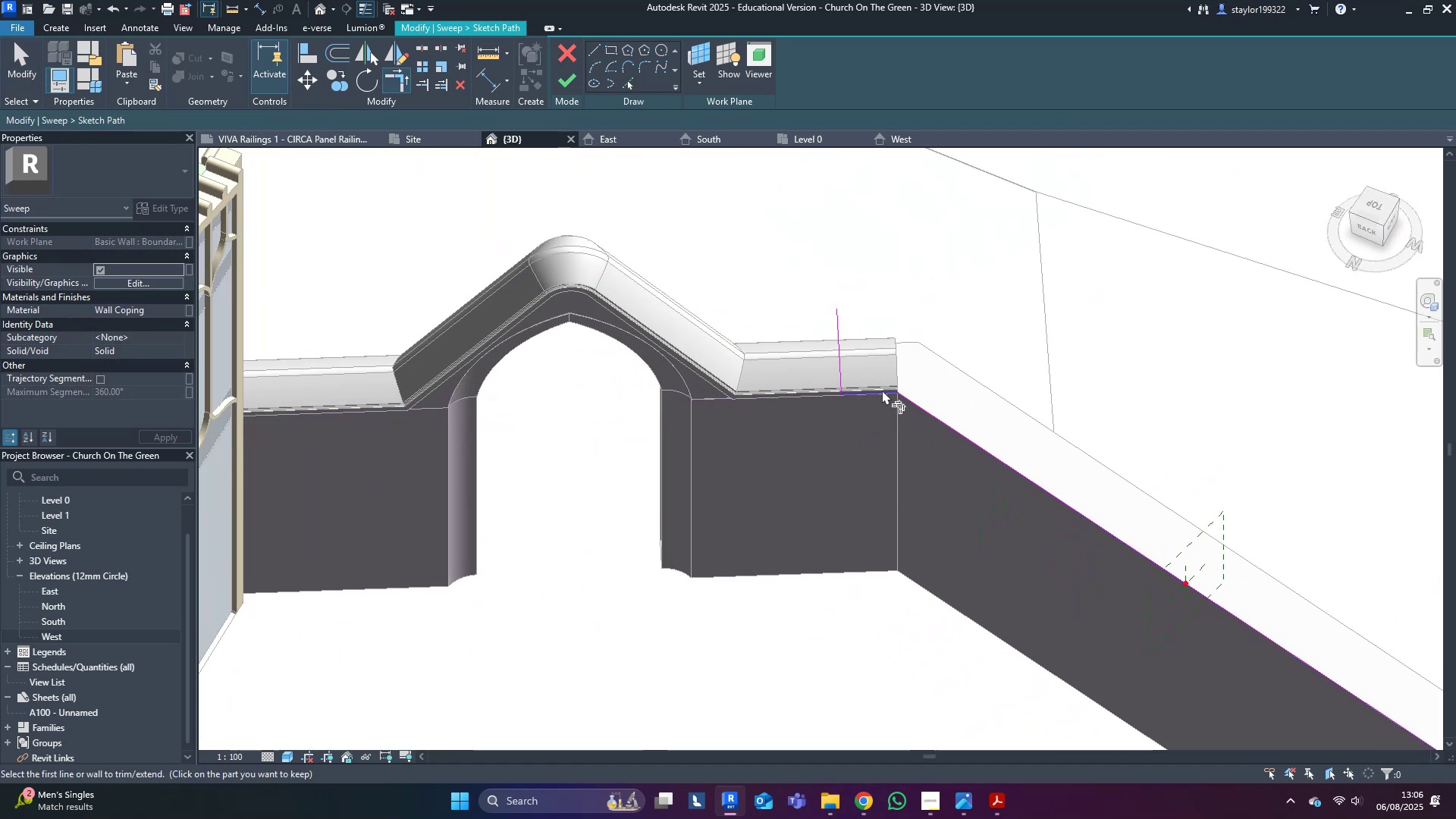 
key(D)
 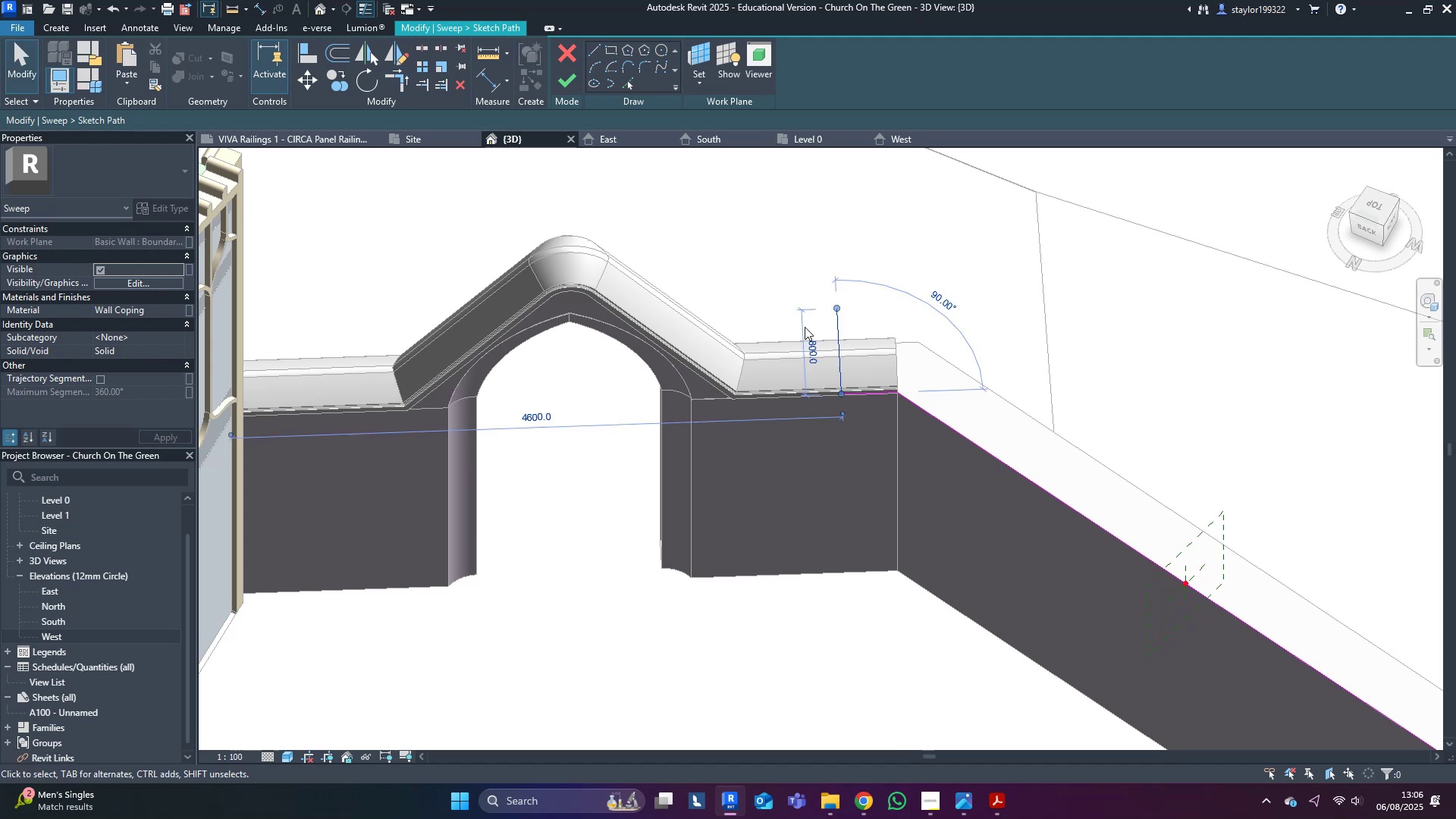 
hold_key(key=Escape, duration=2.89)
 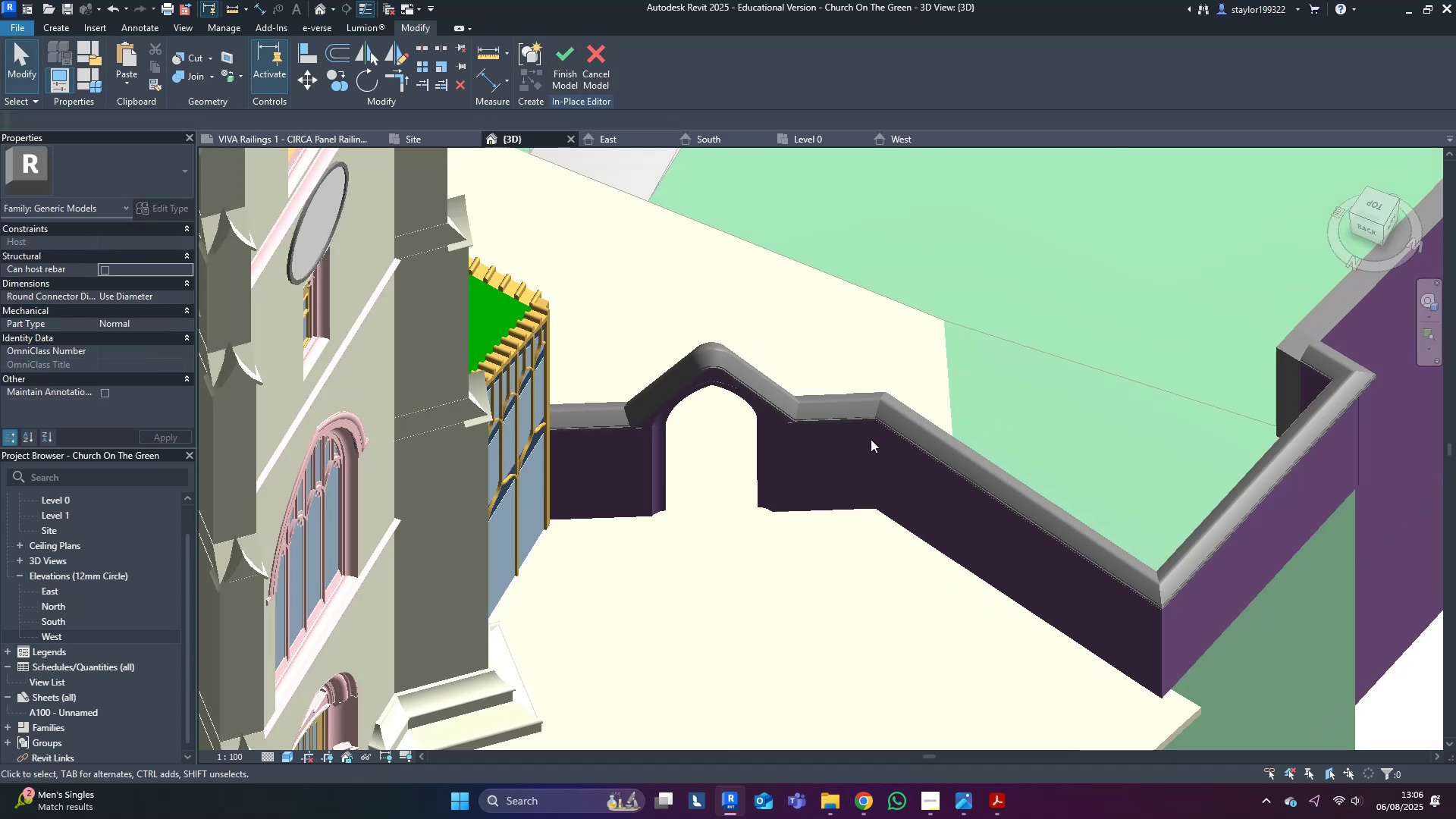 
key(Delete)
 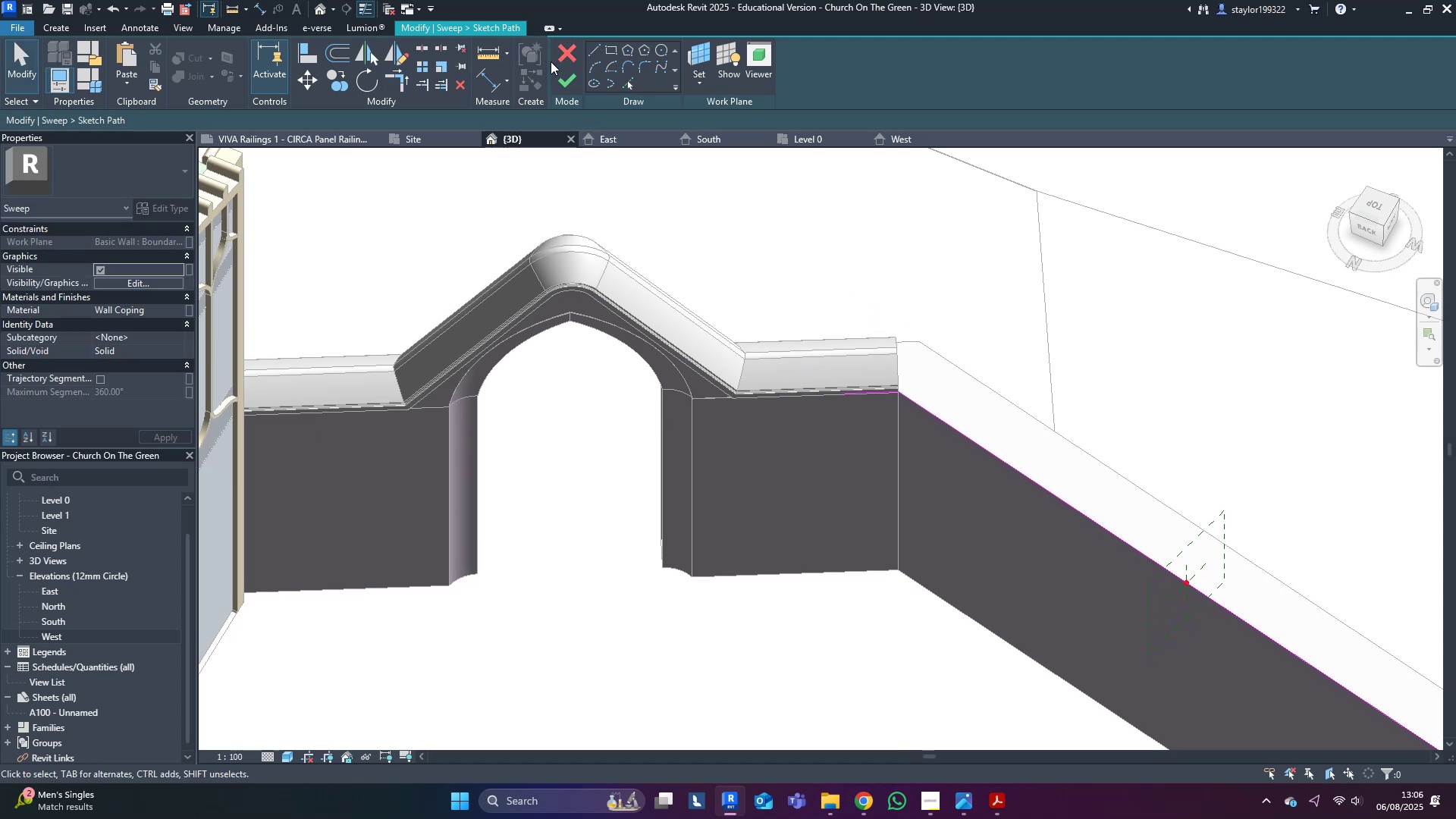 
double_click([556, 71])
 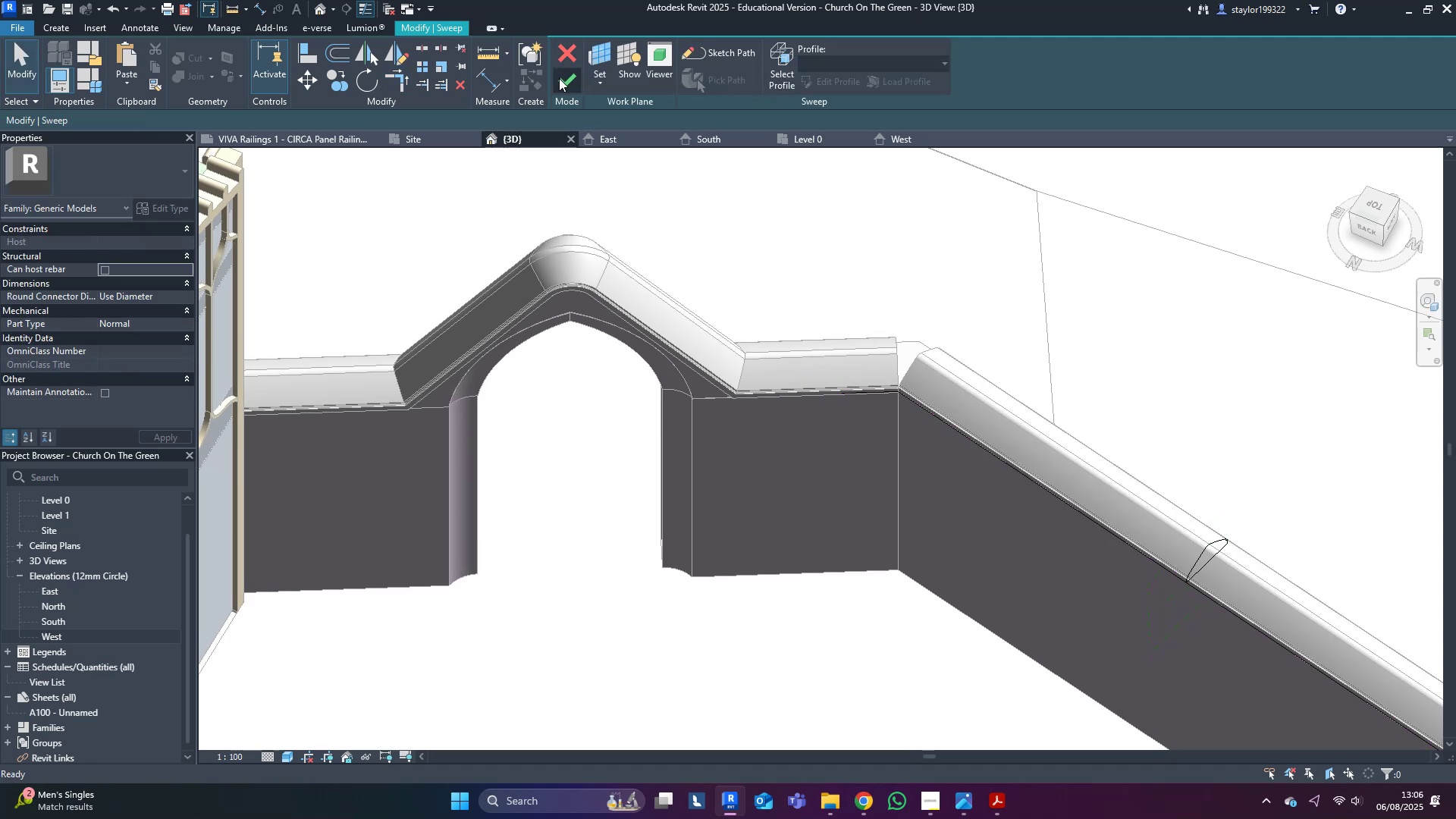 
triple_click([559, 78])
 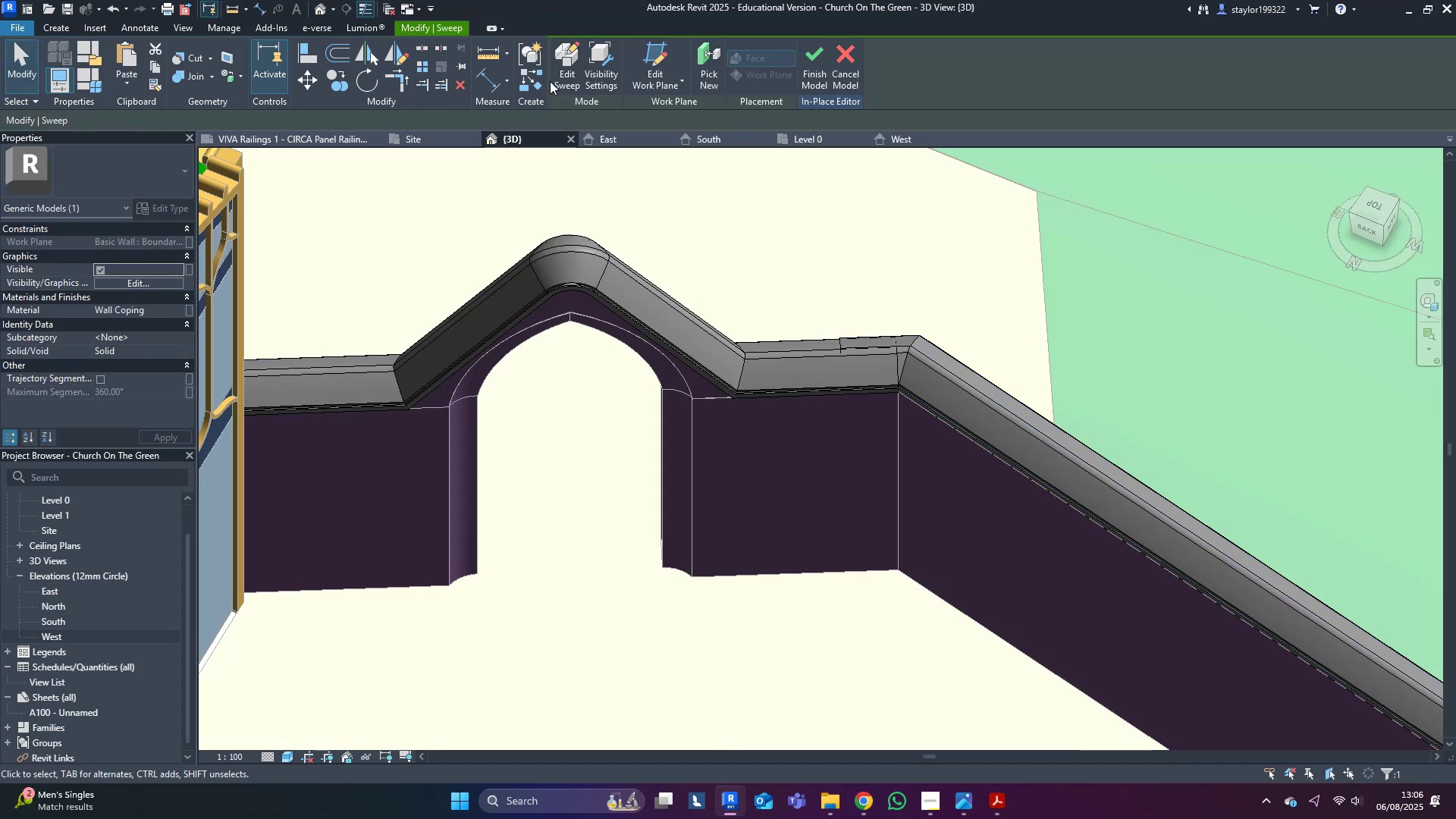 
scroll: coordinate [852, 448], scroll_direction: down, amount: 5.0
 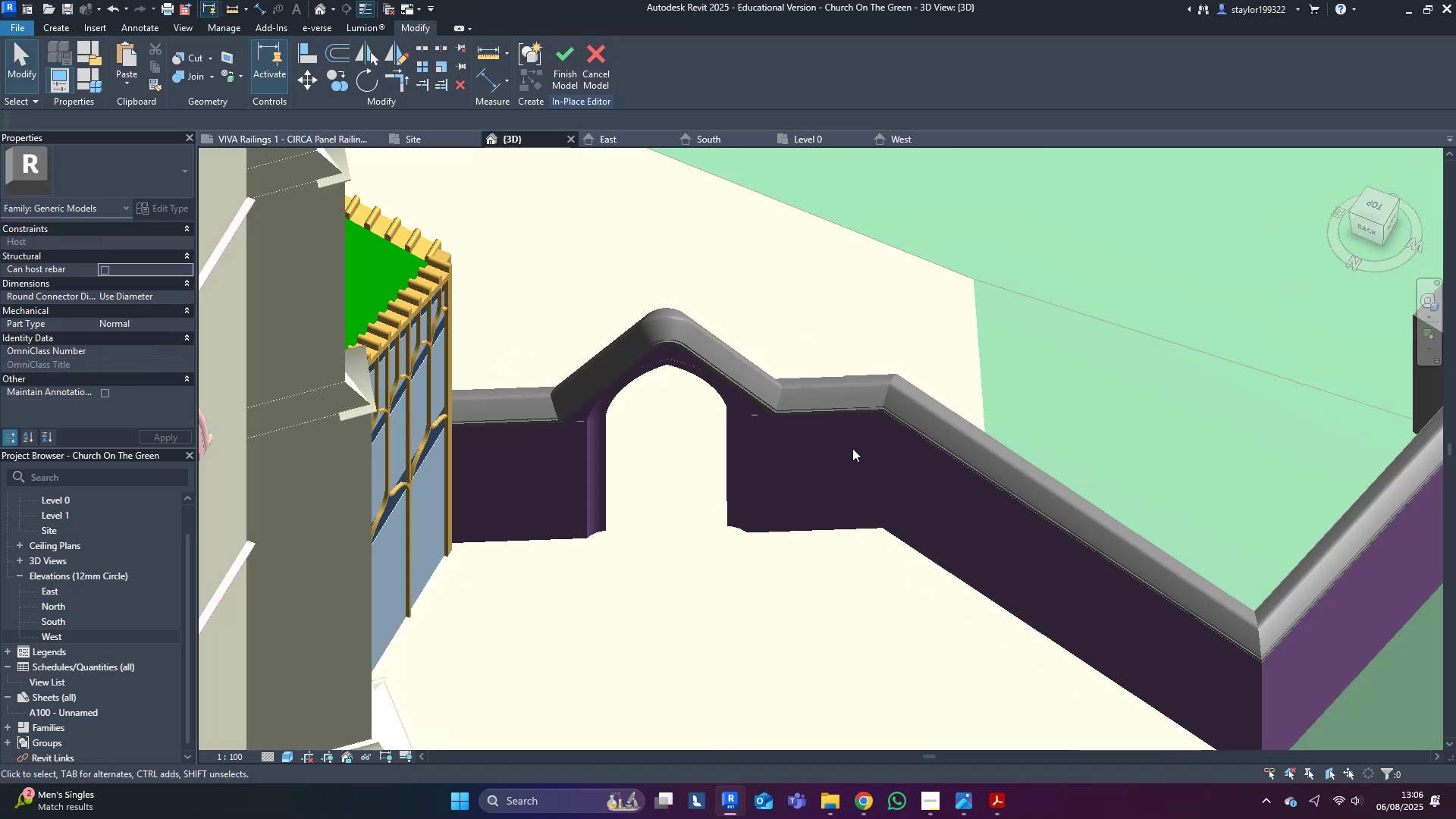 
hold_key(key=ShiftLeft, duration=0.36)
 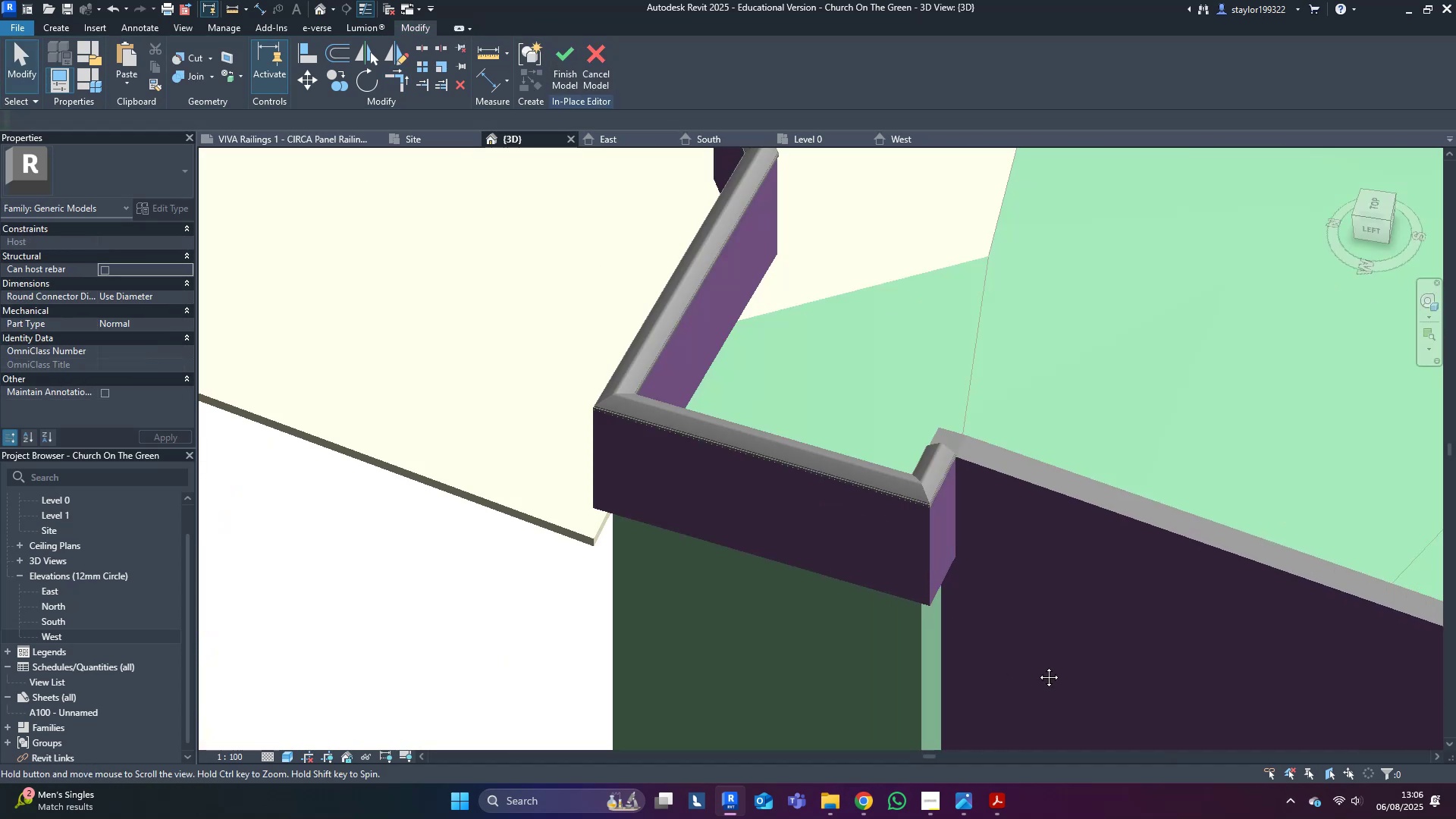 
scroll: coordinate [661, 196], scroll_direction: up, amount: 9.0
 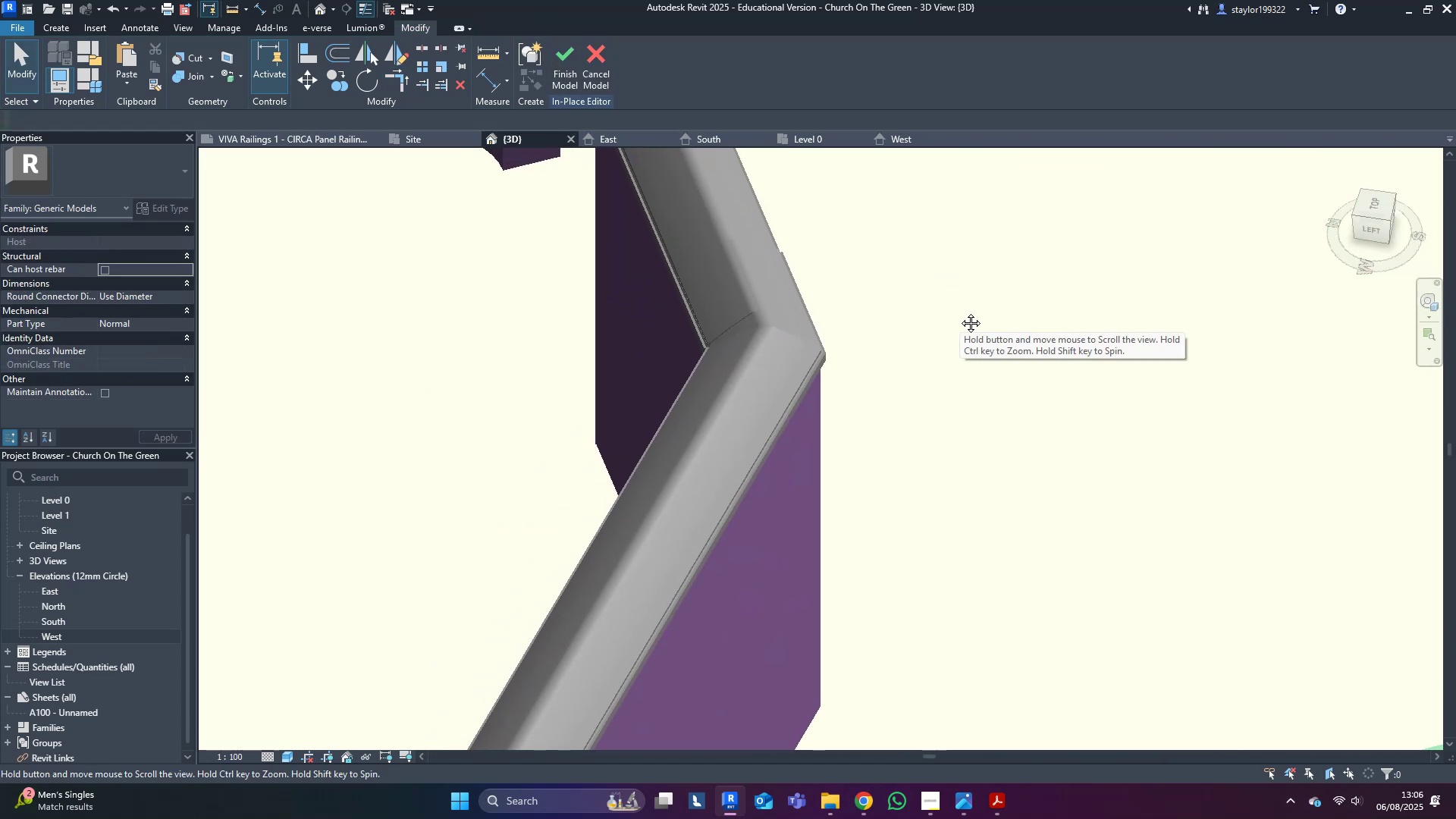 
key(Shift+ShiftLeft)
 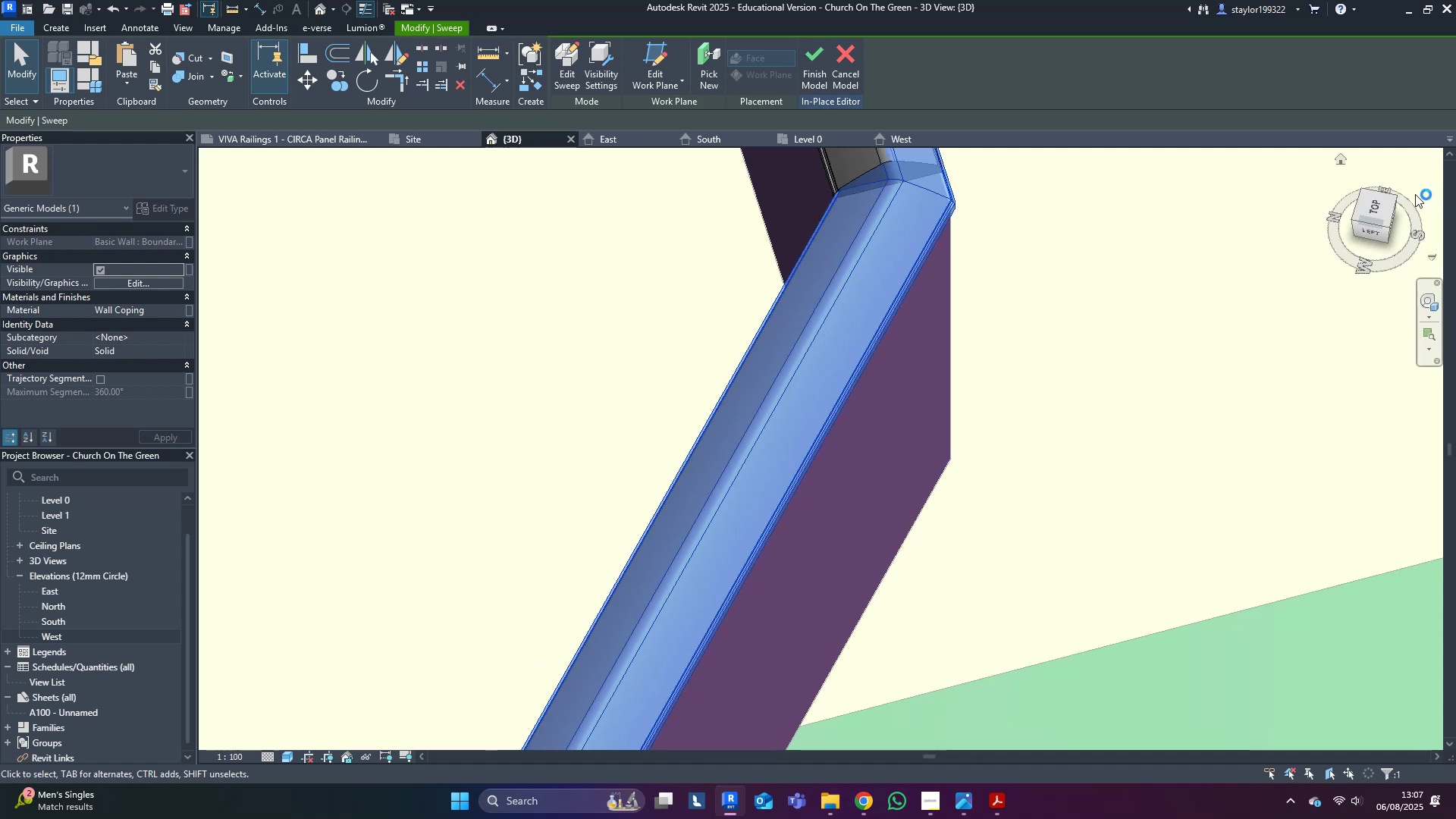 
left_click([1375, 211])
 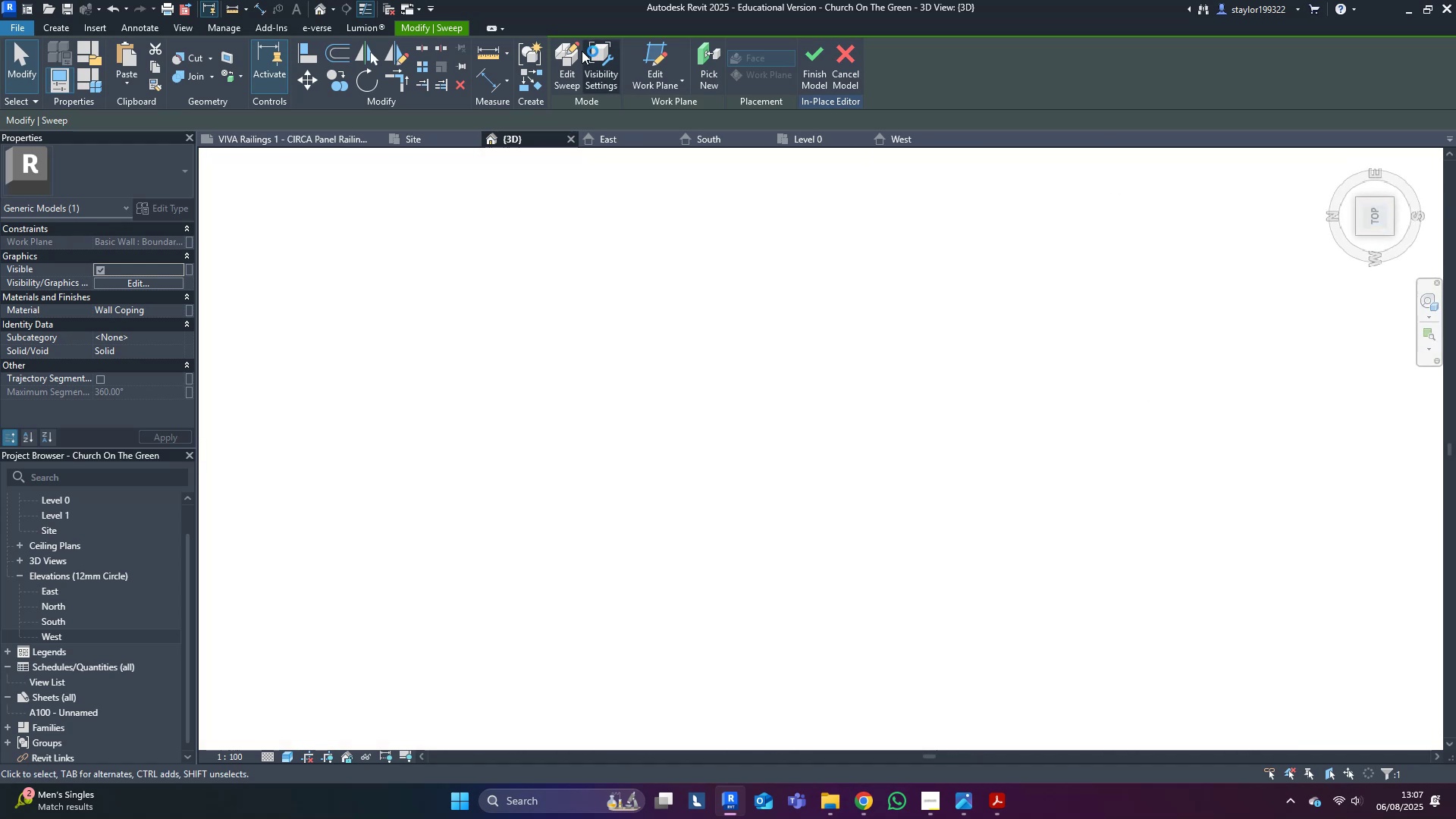 
left_click([563, 49])
 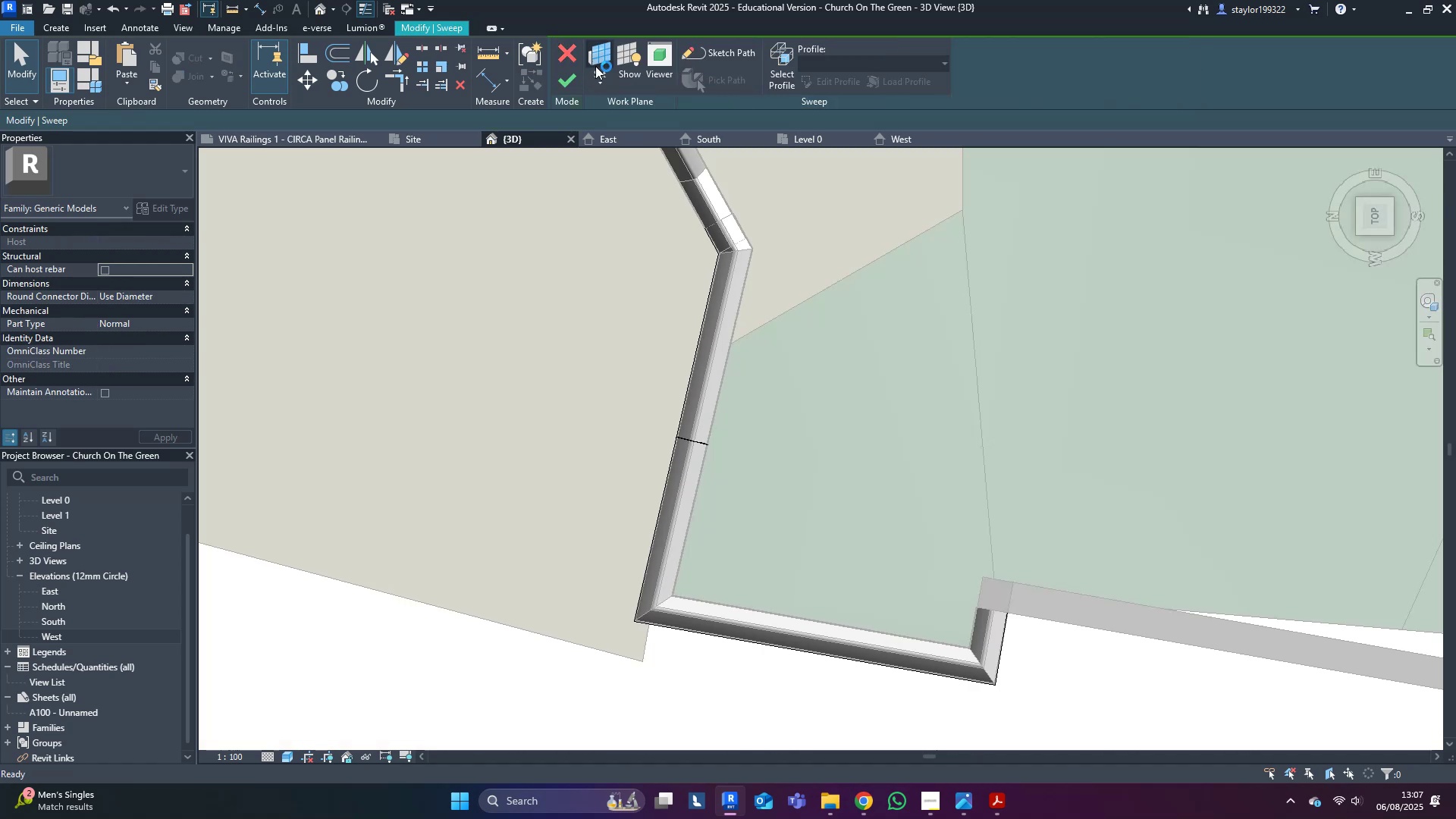 
scroll: coordinate [813, 480], scroll_direction: up, amount: 22.0
 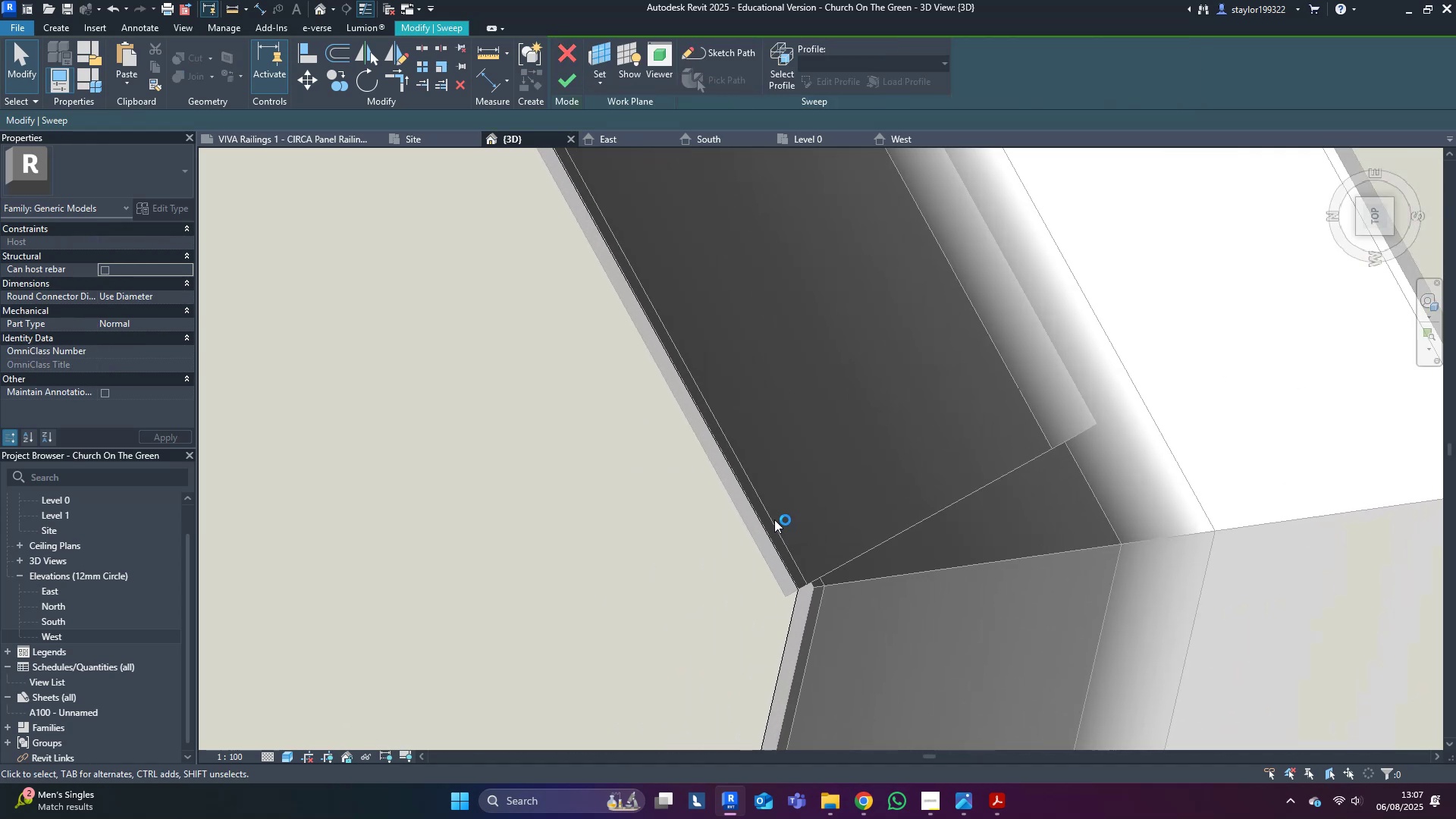 
left_click([766, 527])
 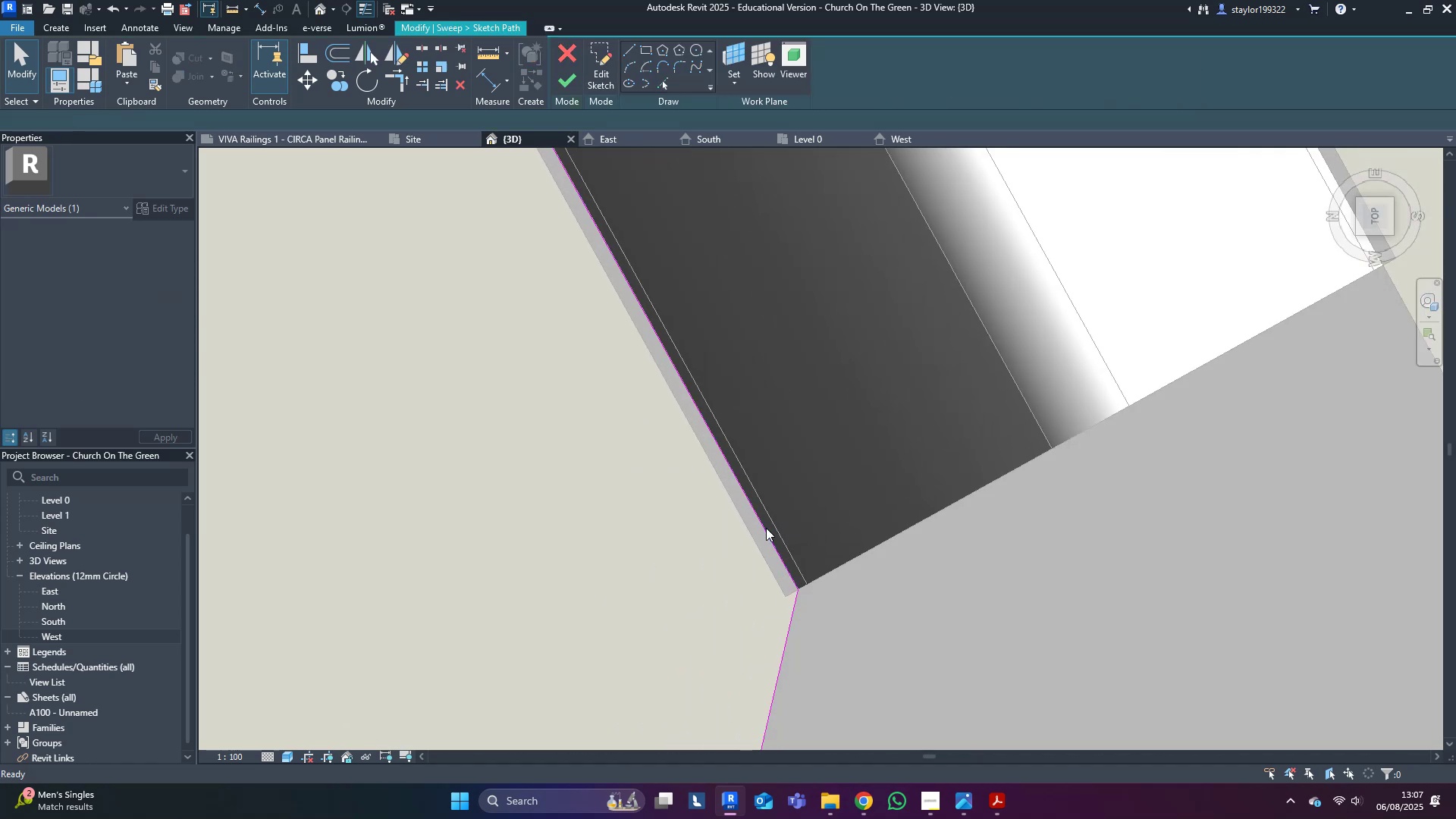 
triple_click([766, 528])
 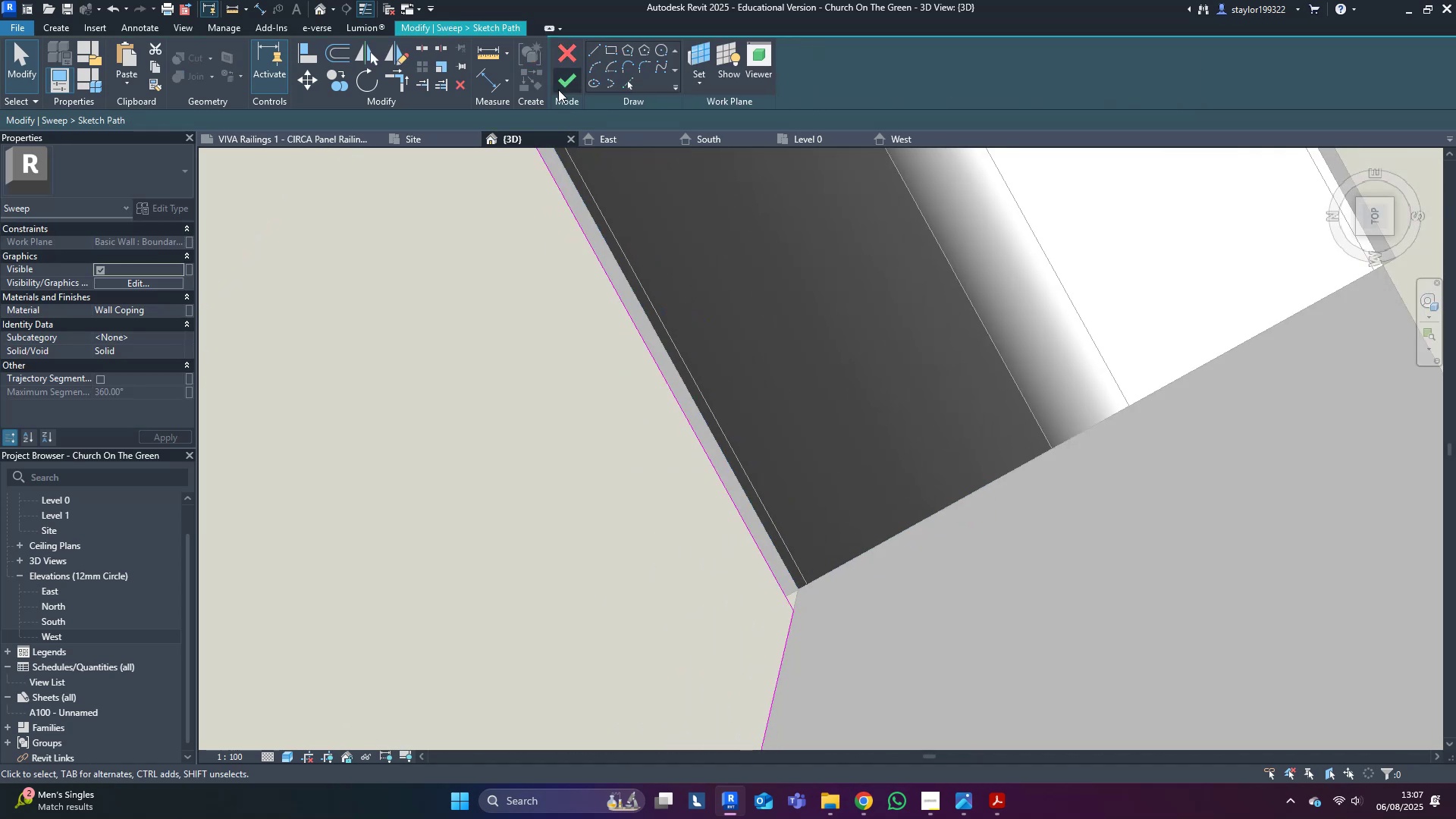 
left_click([567, 80])
 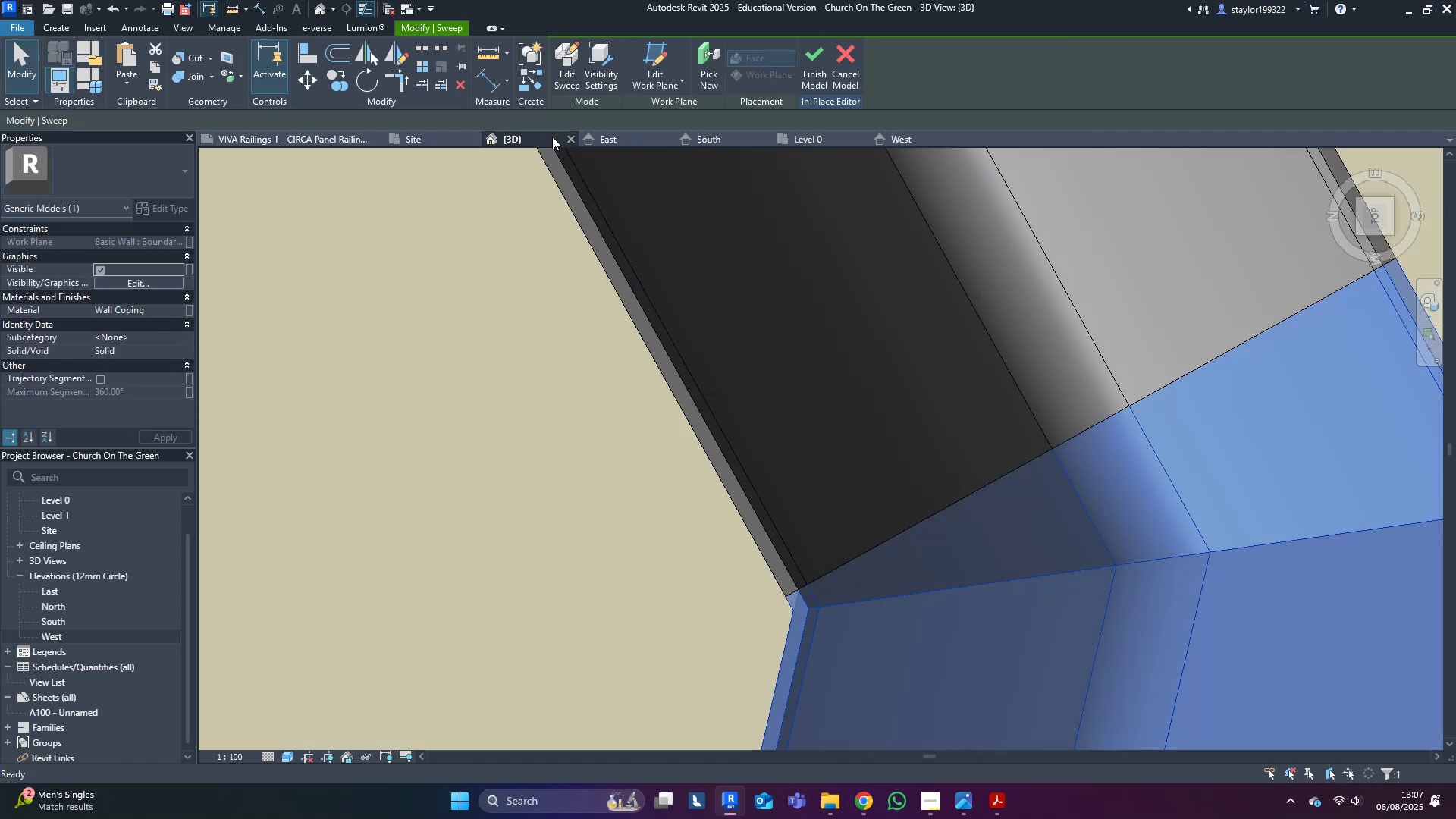 
key(Escape)
 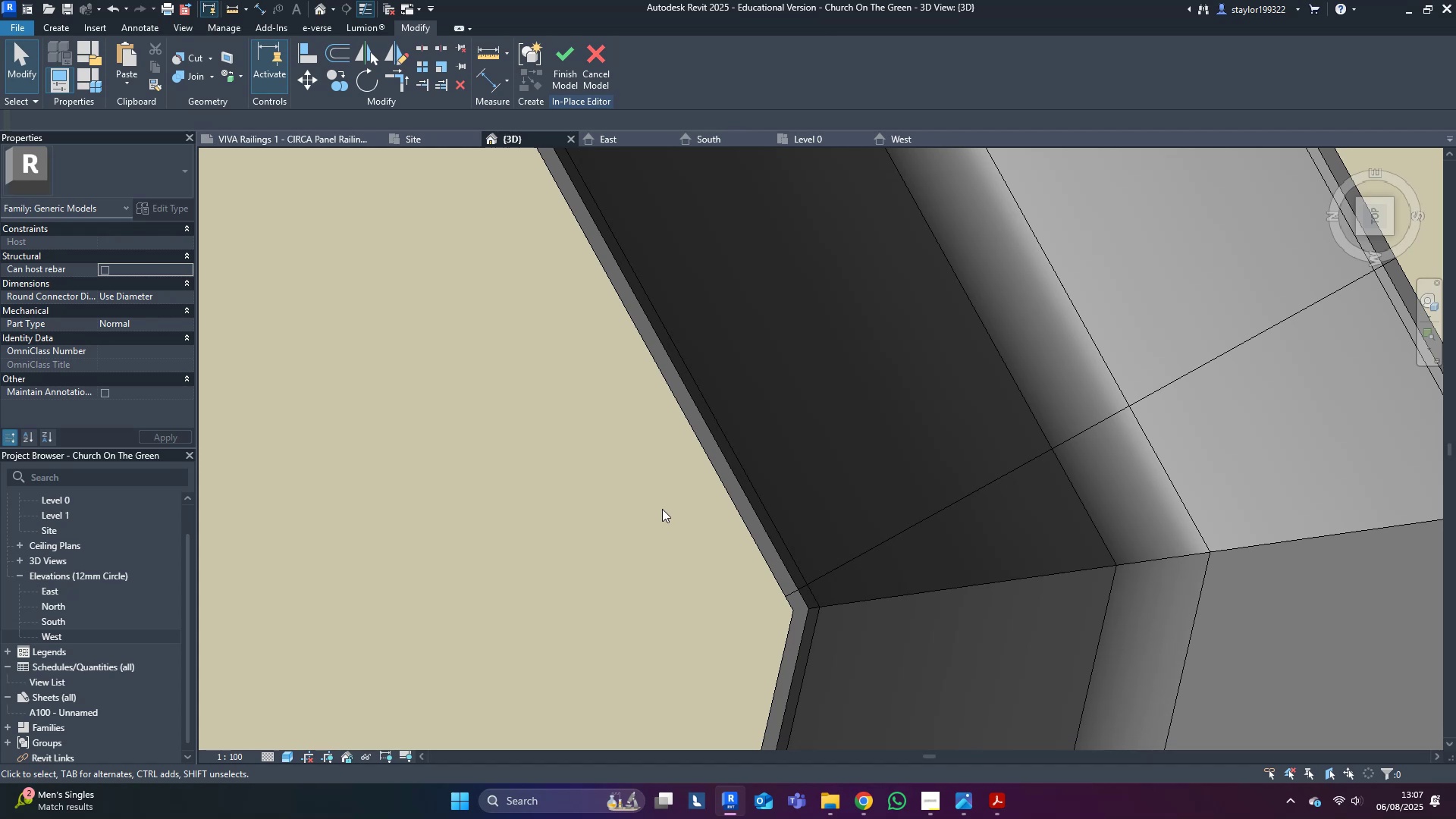 
scroll: coordinate [641, 466], scroll_direction: down, amount: 23.0
 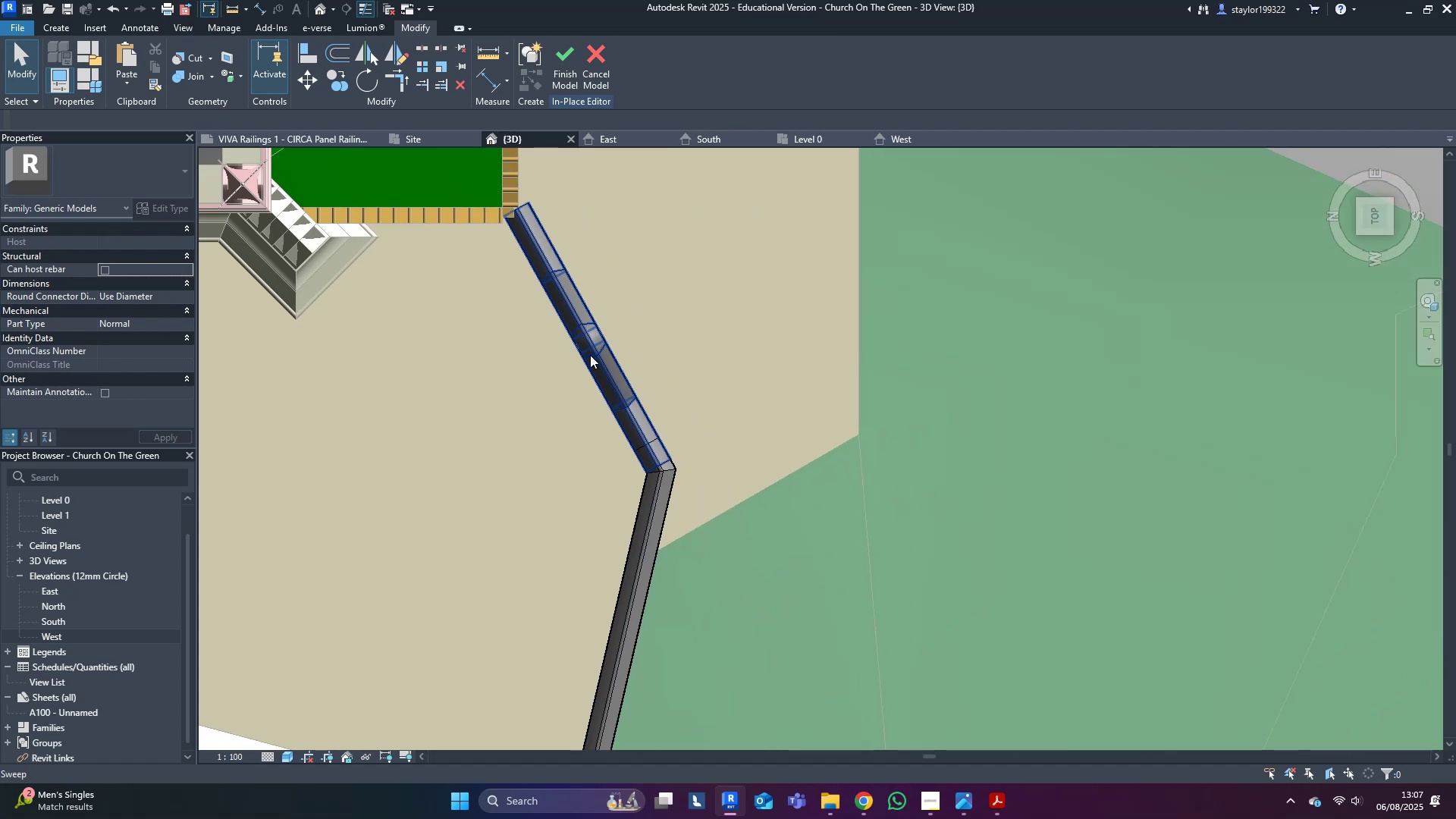 
hold_key(key=ShiftLeft, duration=0.57)
 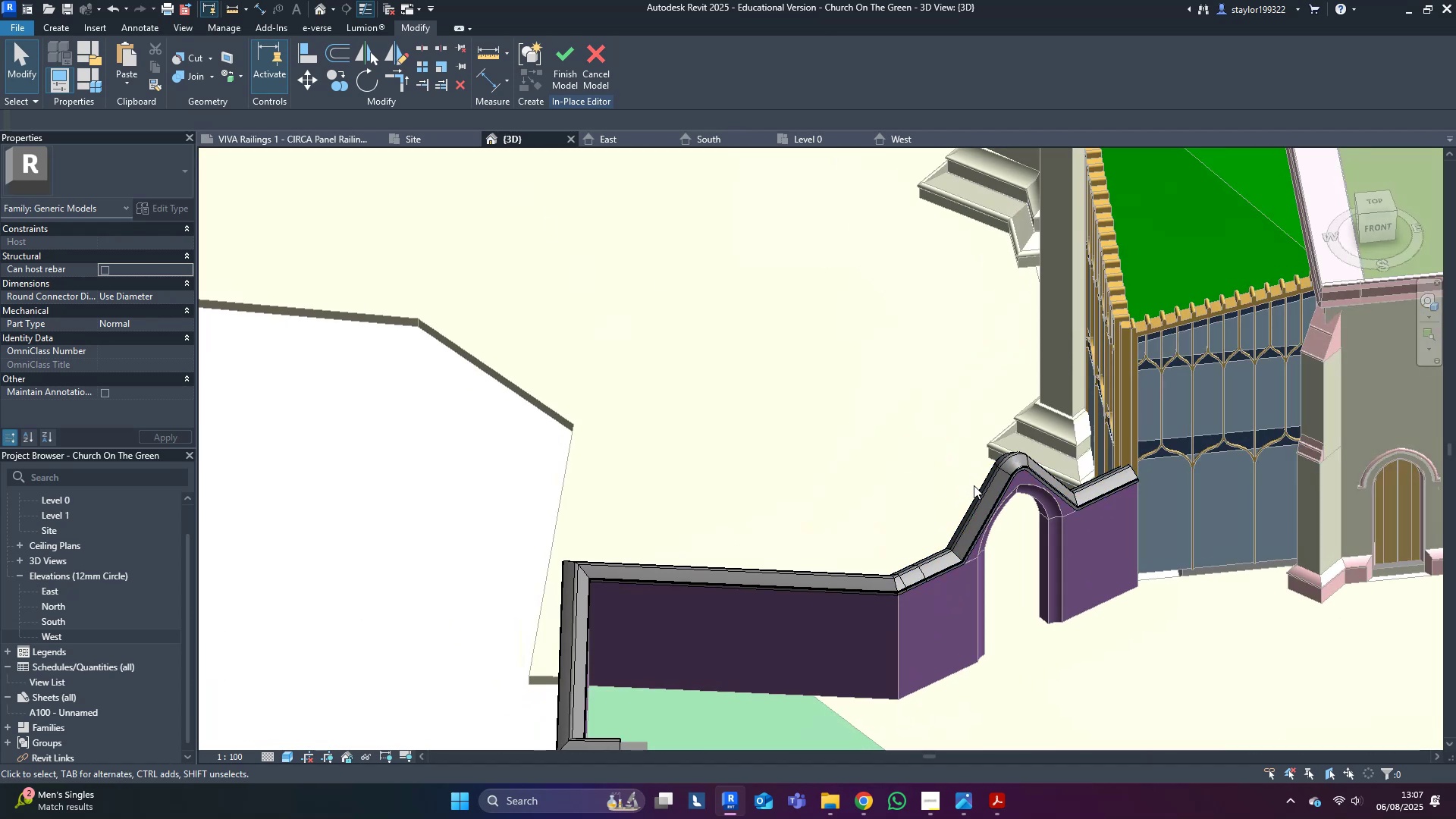 
double_click([978, 497])
 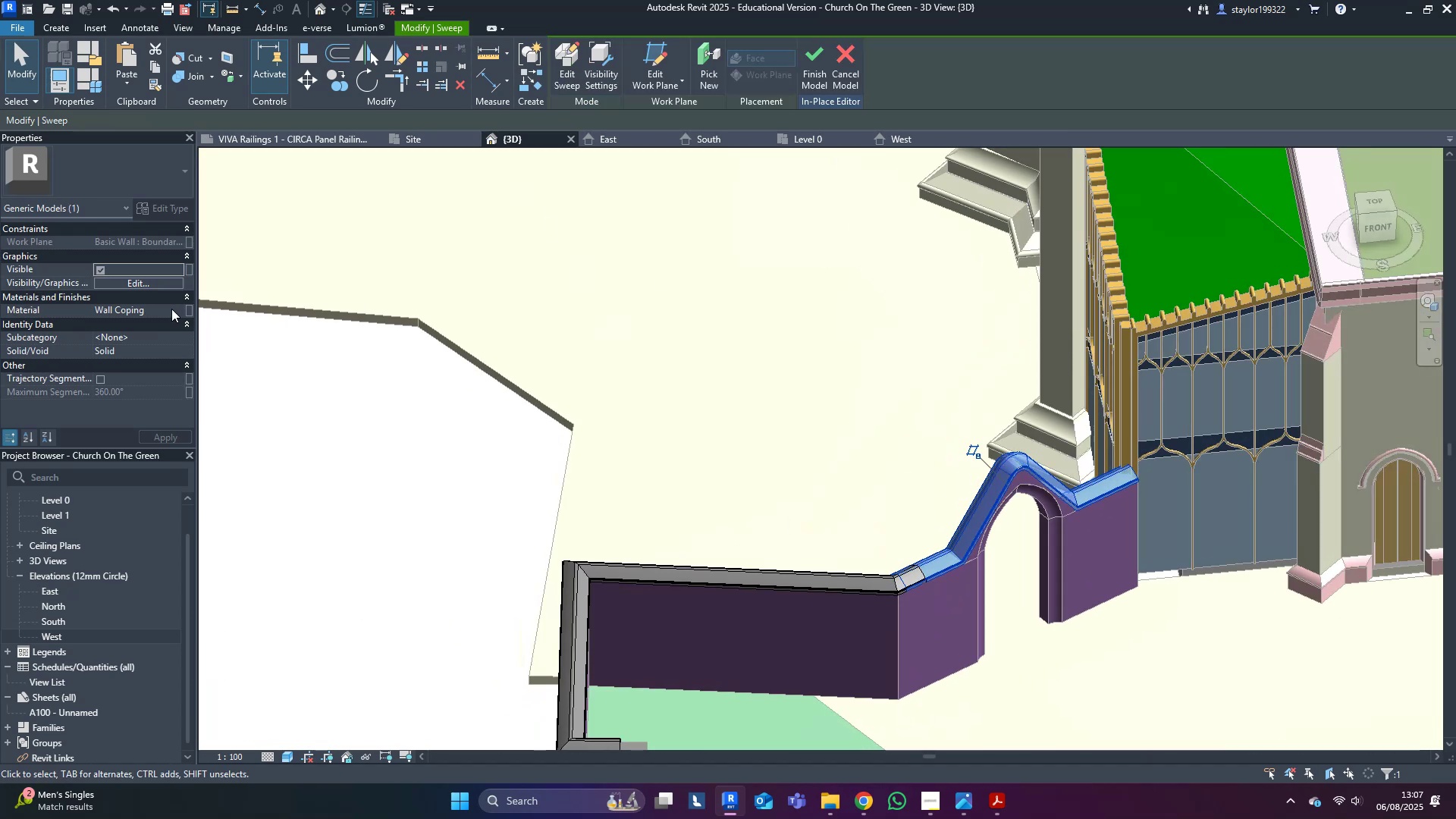 
key(Control+C)
 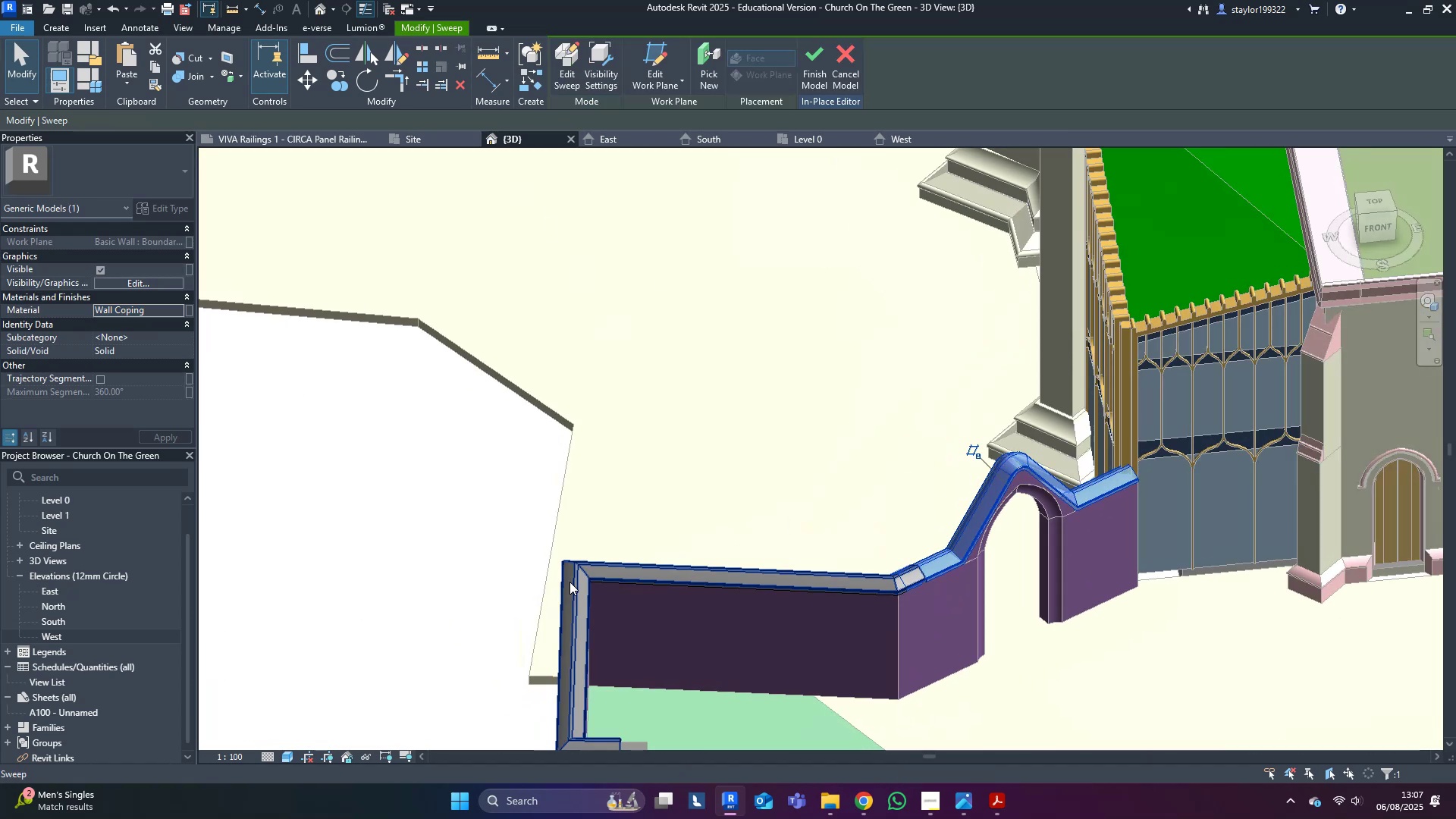 
left_click([573, 582])
 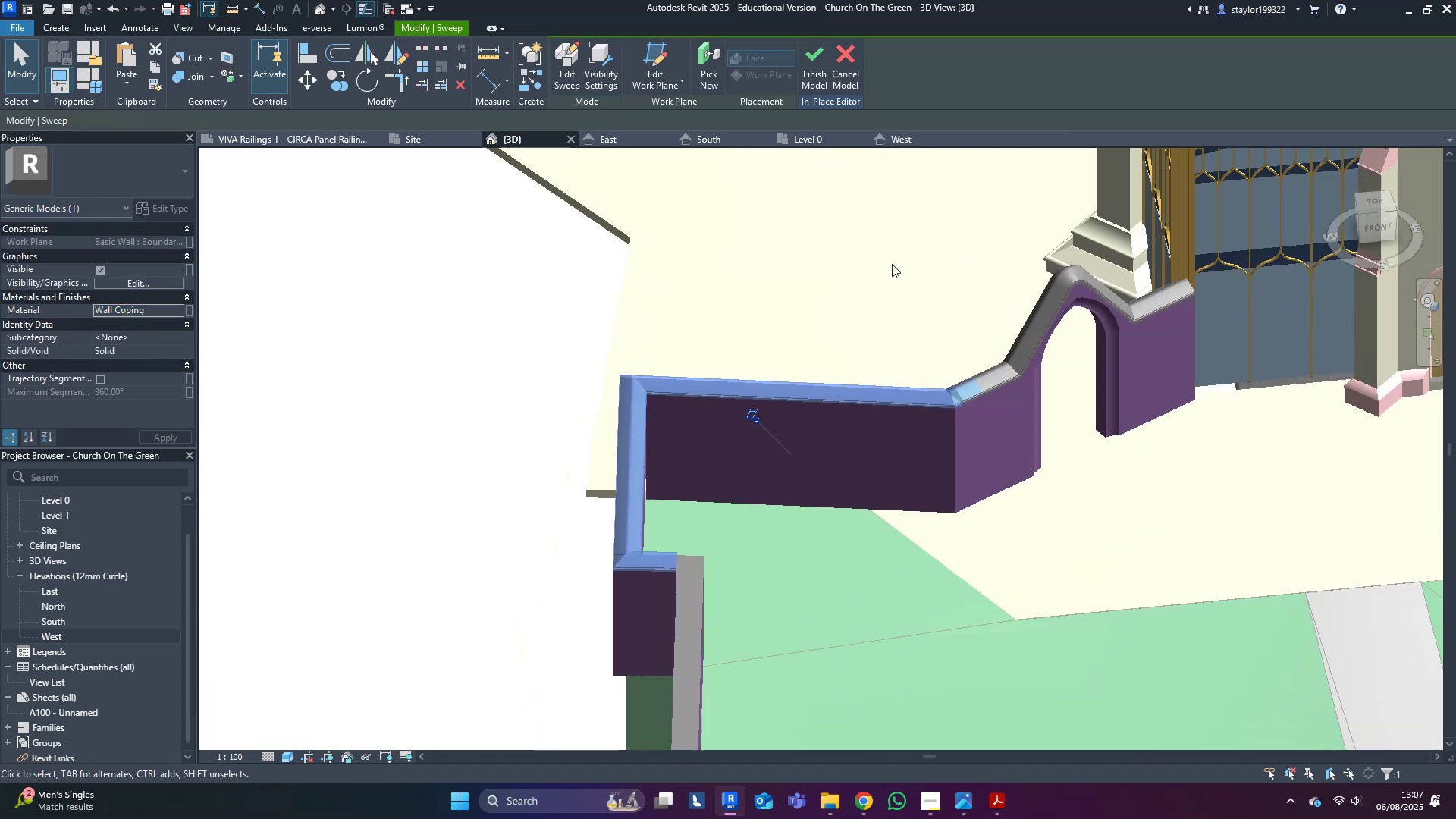 
left_click([921, 554])
 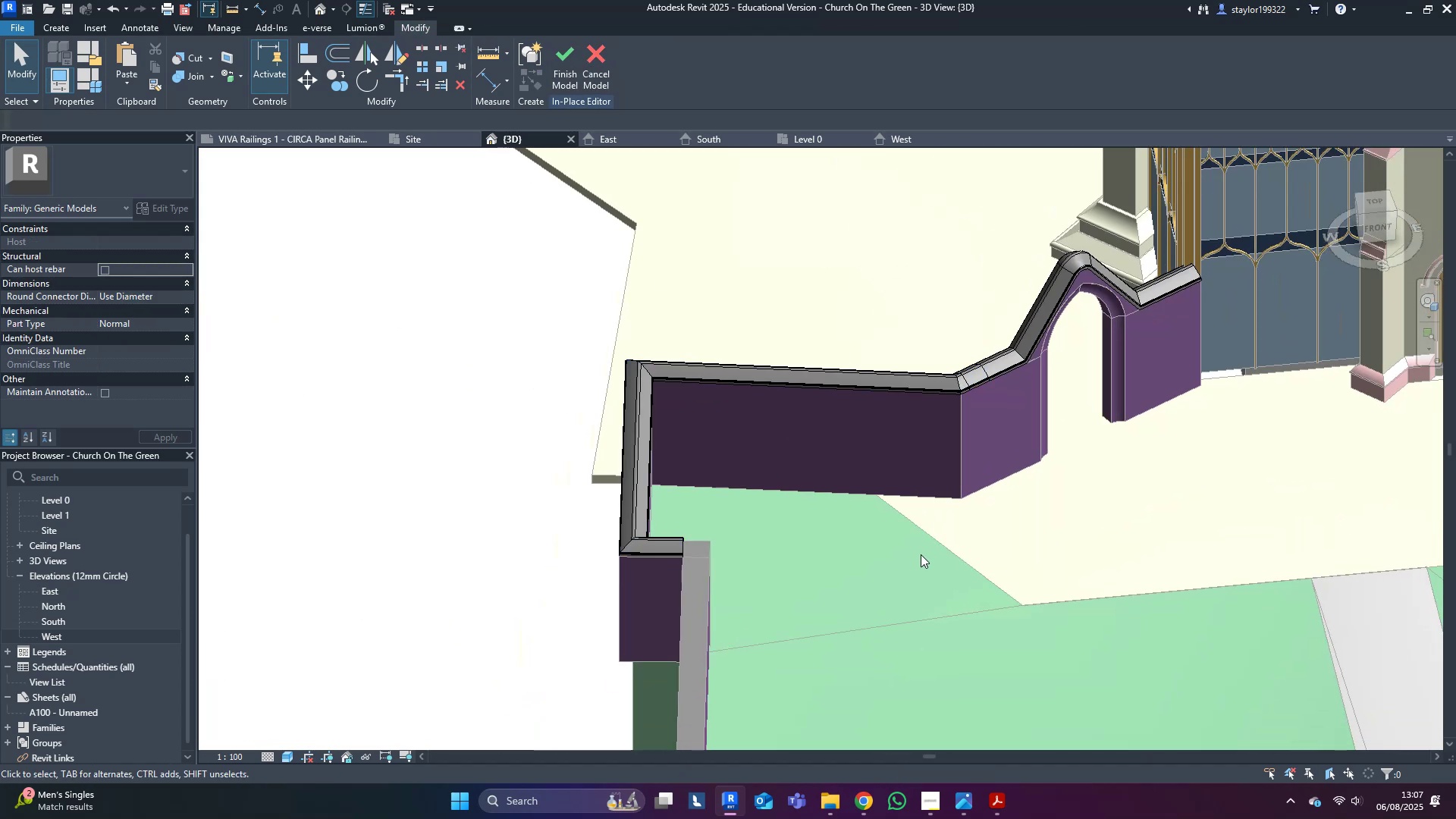 
scroll: coordinate [916, 561], scroll_direction: down, amount: 5.0
 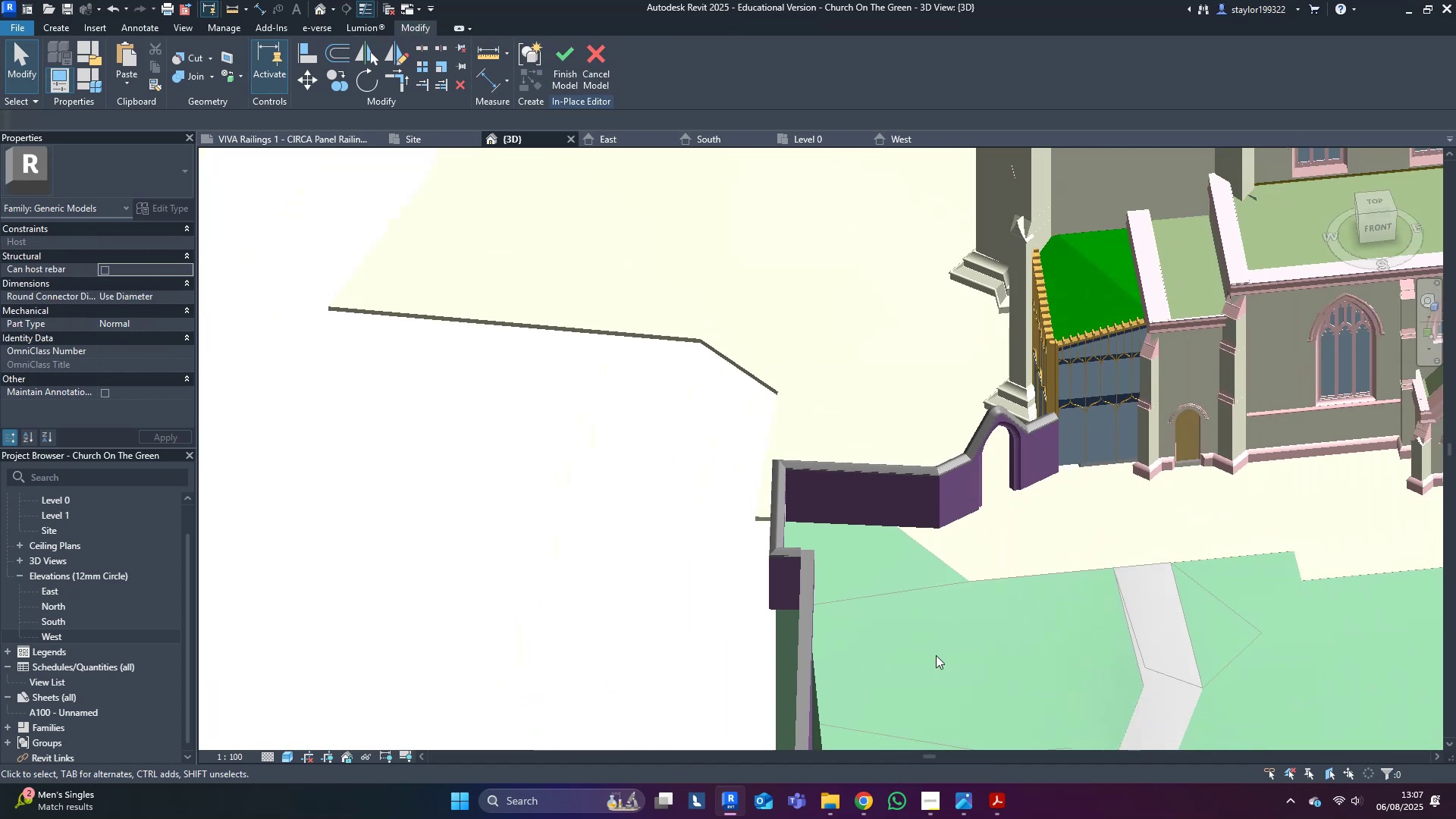 
hold_key(key=ShiftLeft, duration=0.9)
 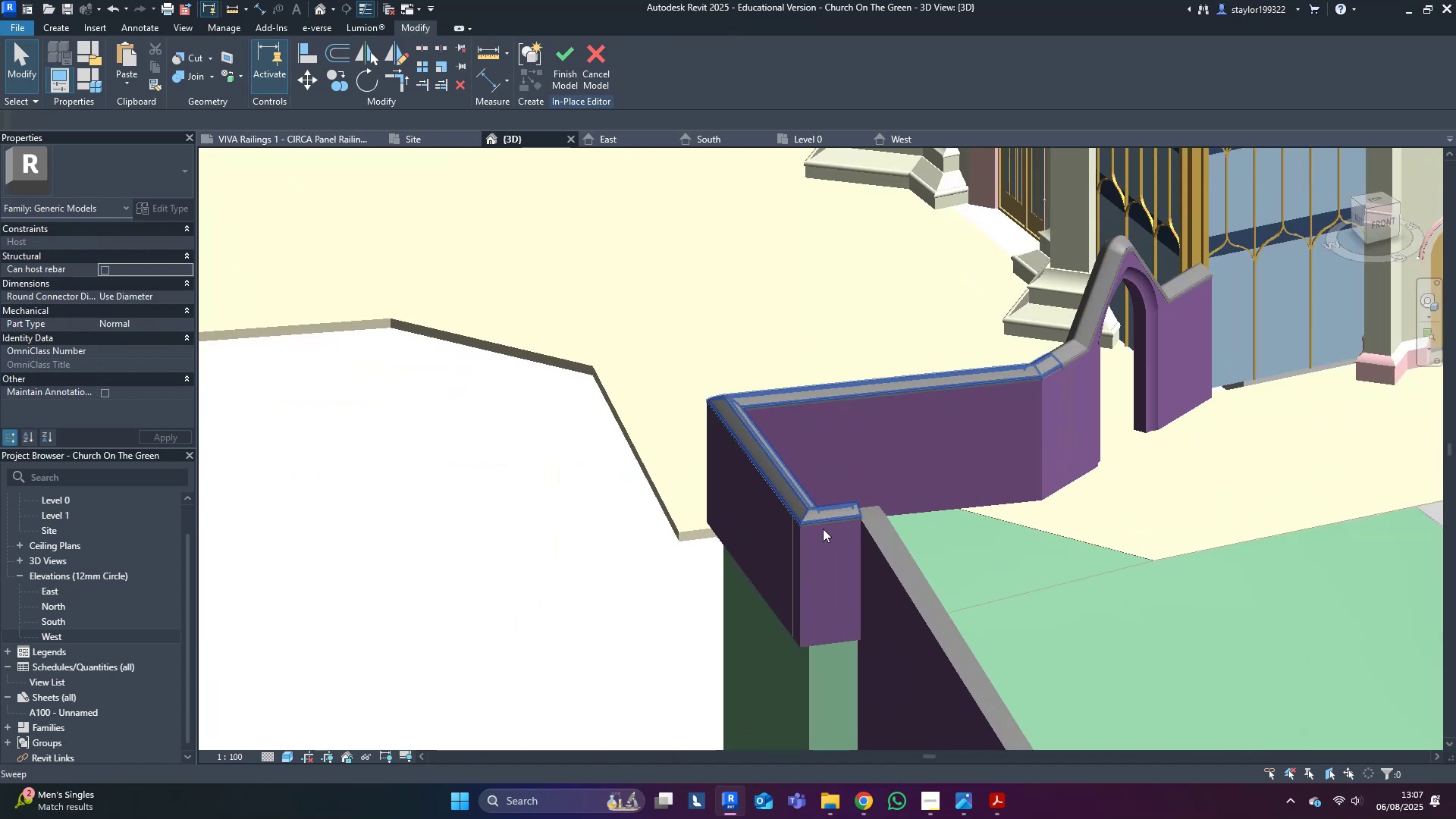 
hold_key(key=ShiftLeft, duration=1.94)
scroll: coordinate [805, 552], scroll_direction: up, amount: 5.0
 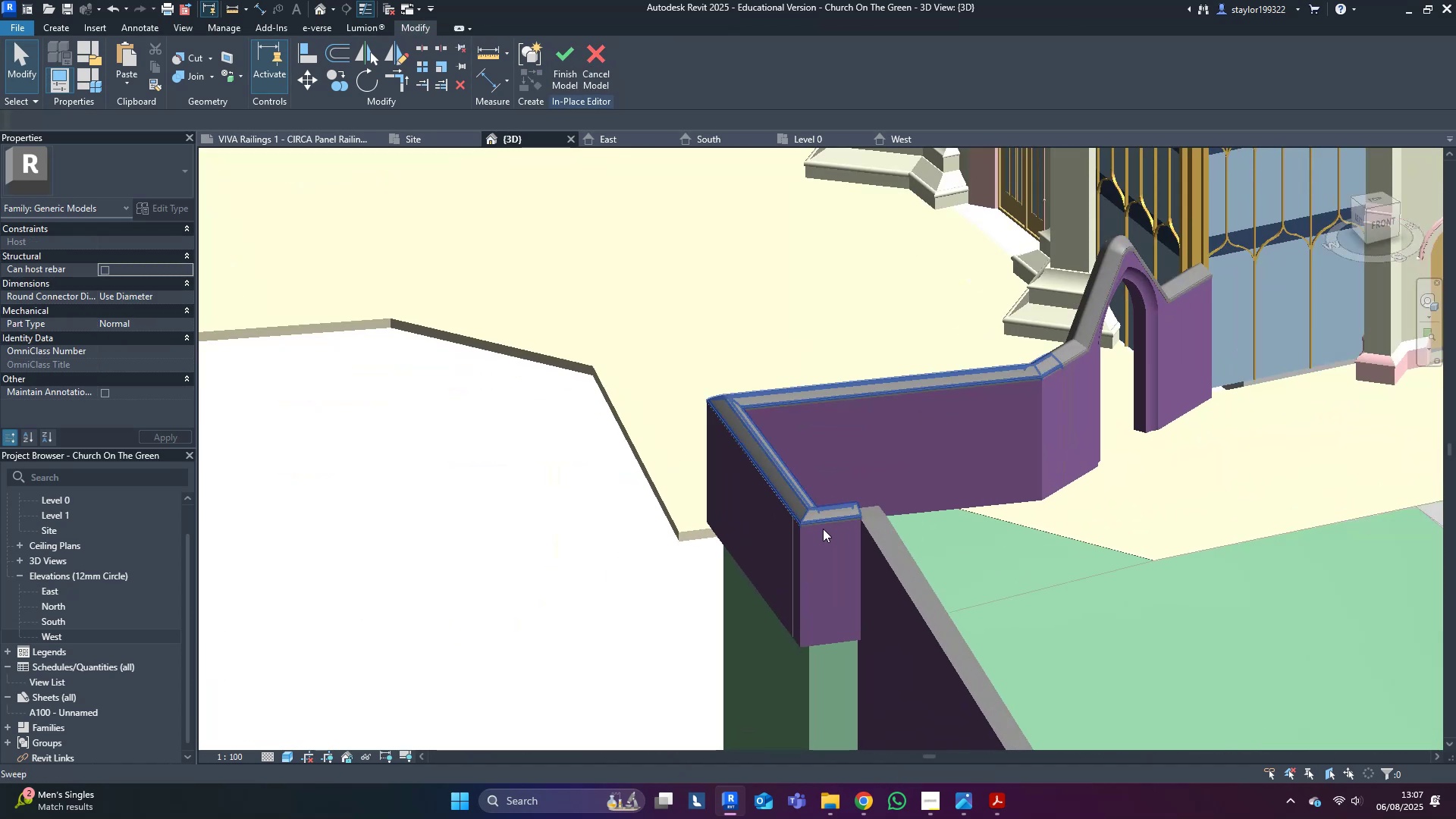 
left_click([828, 523])
 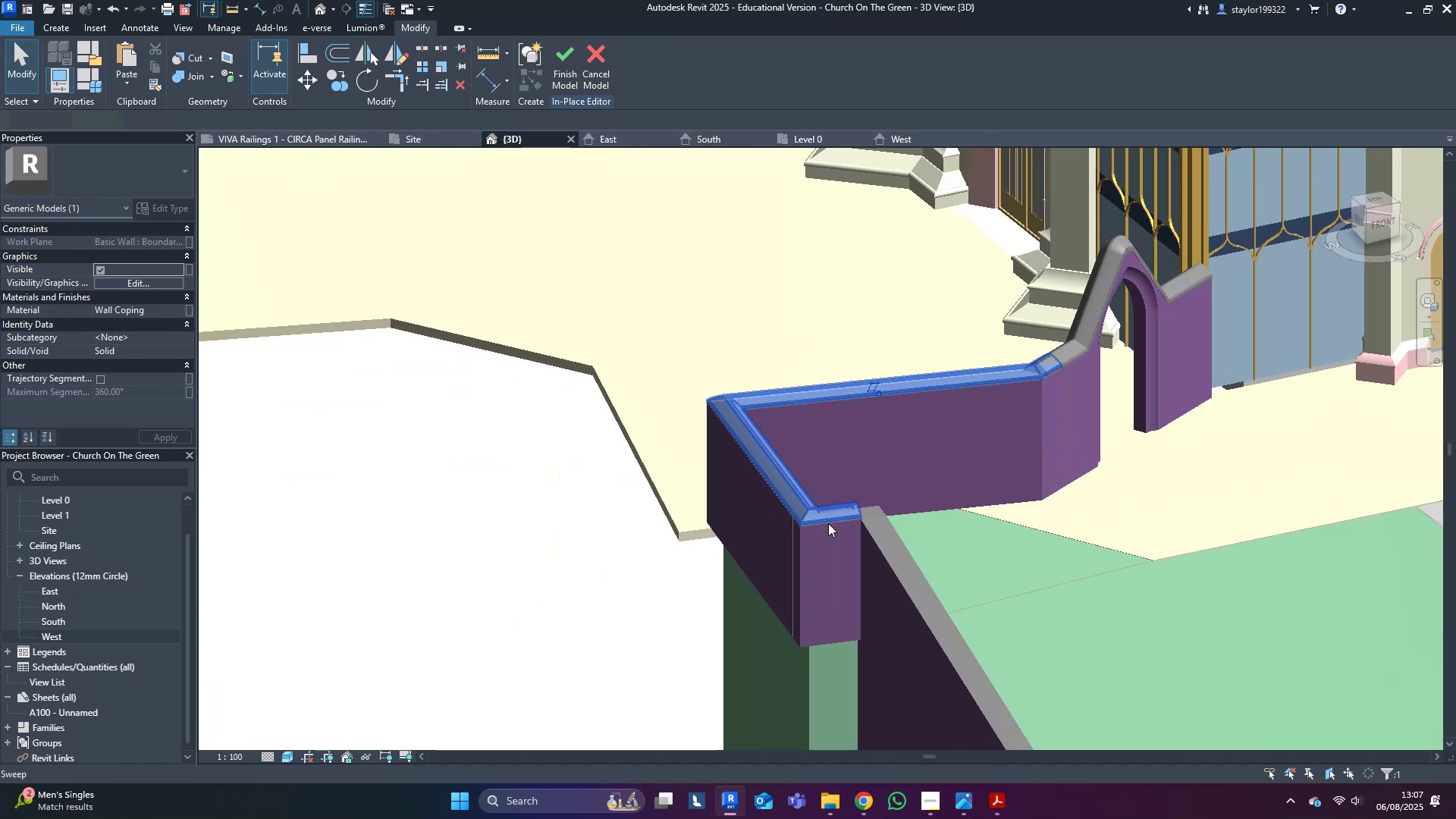 
left_click([828, 523])
 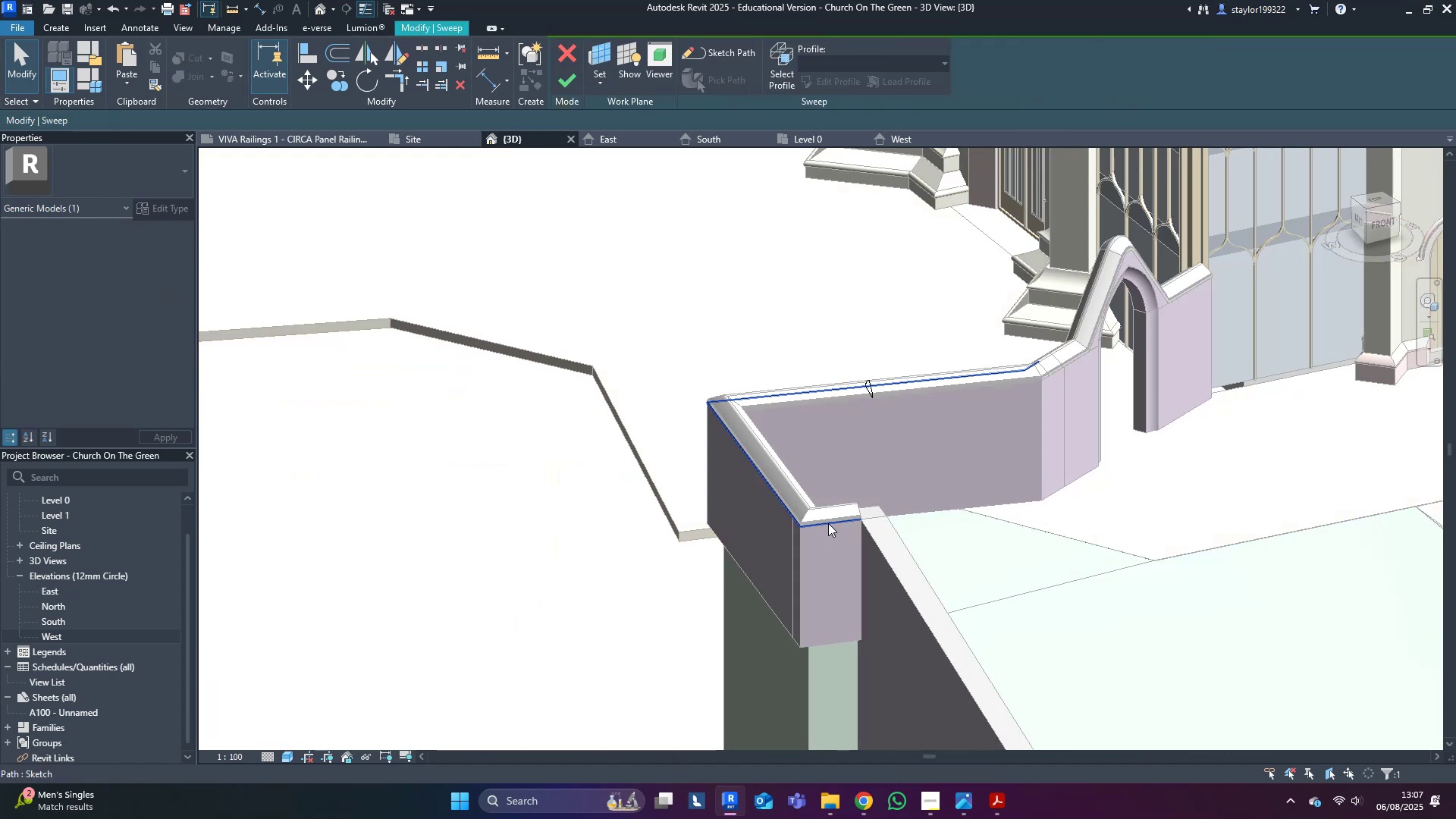 
left_click([828, 523])
 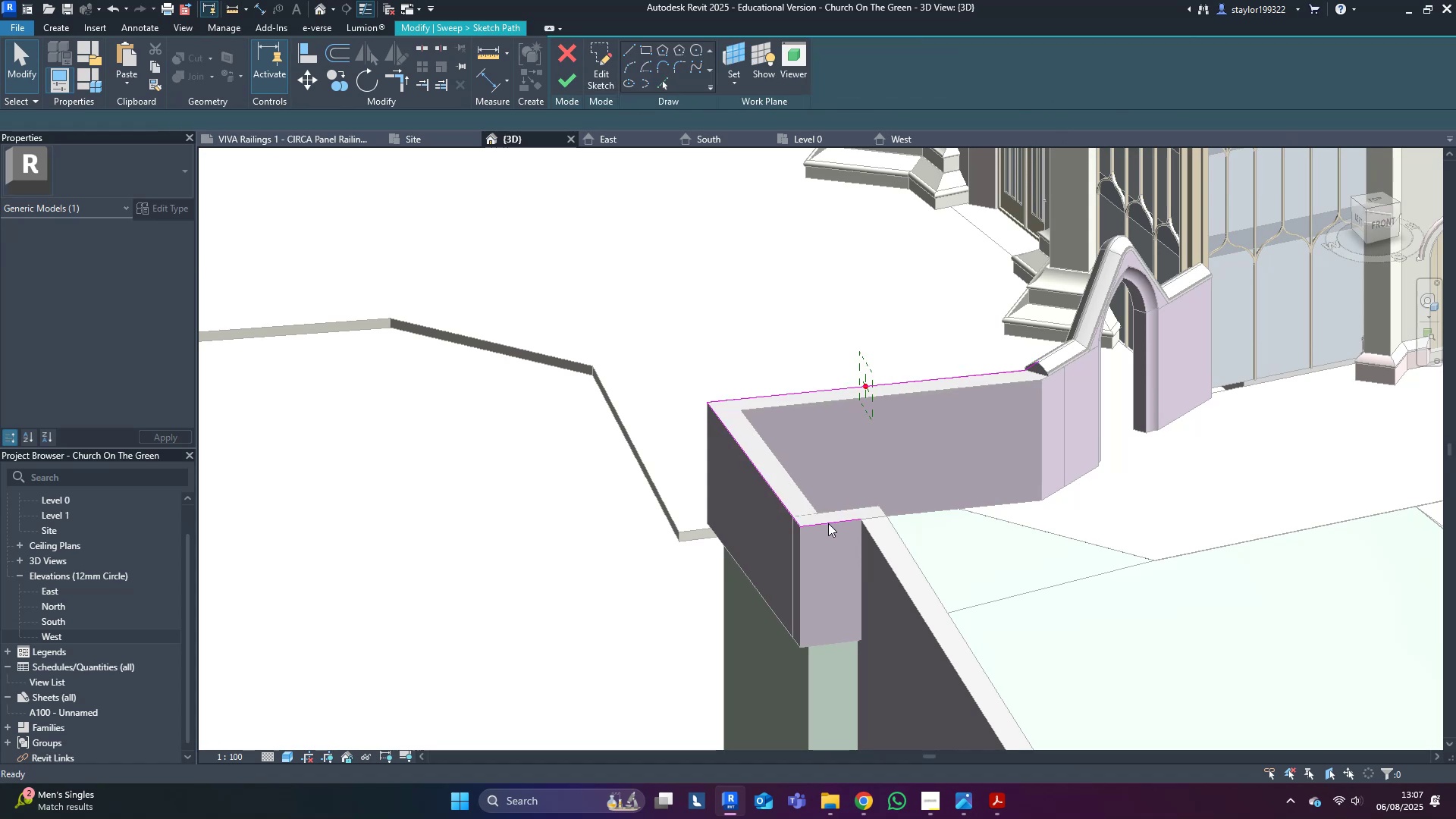 
triple_click([828, 523])
 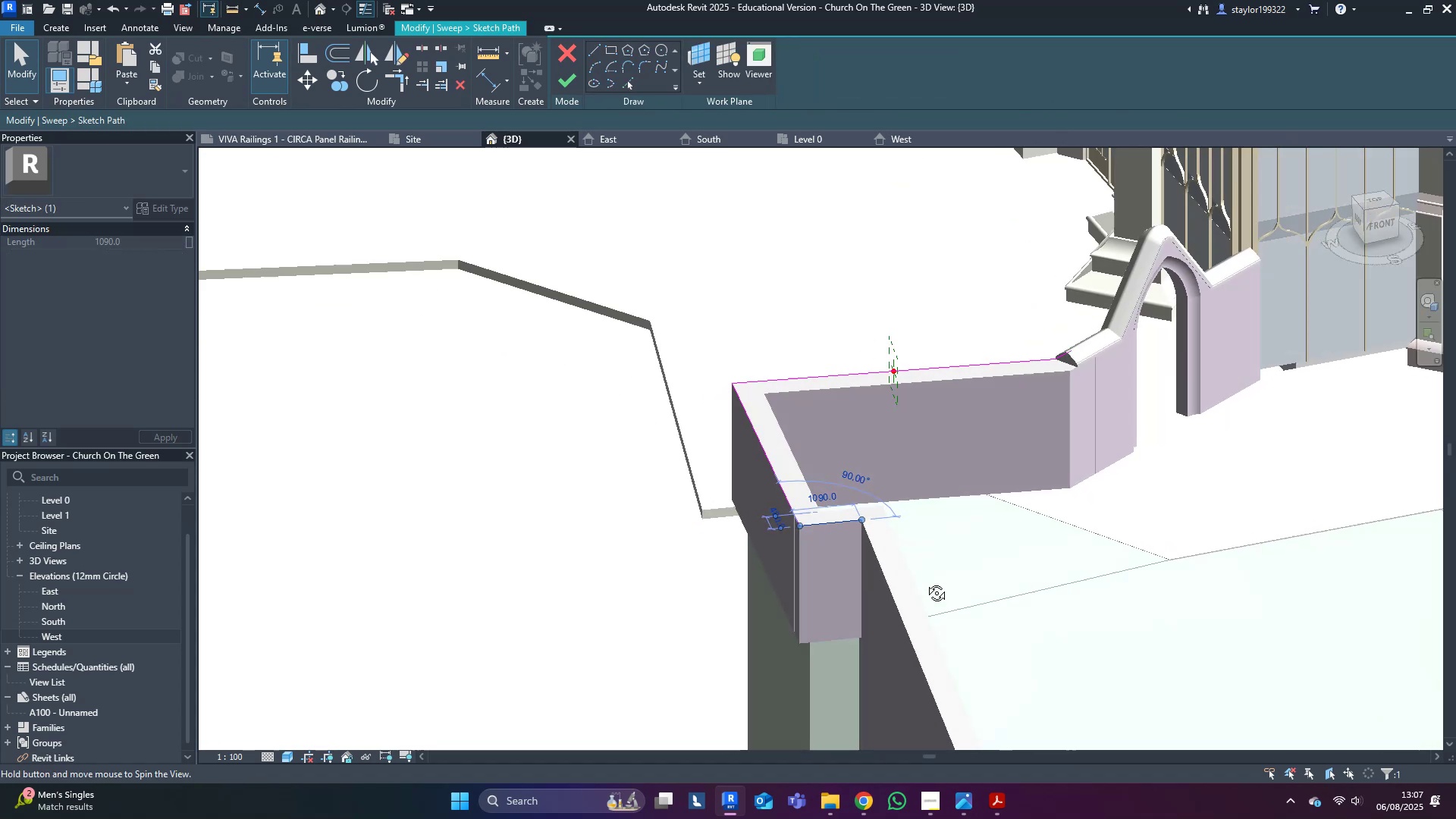 
scroll: coordinate [878, 511], scroll_direction: up, amount: 4.0
 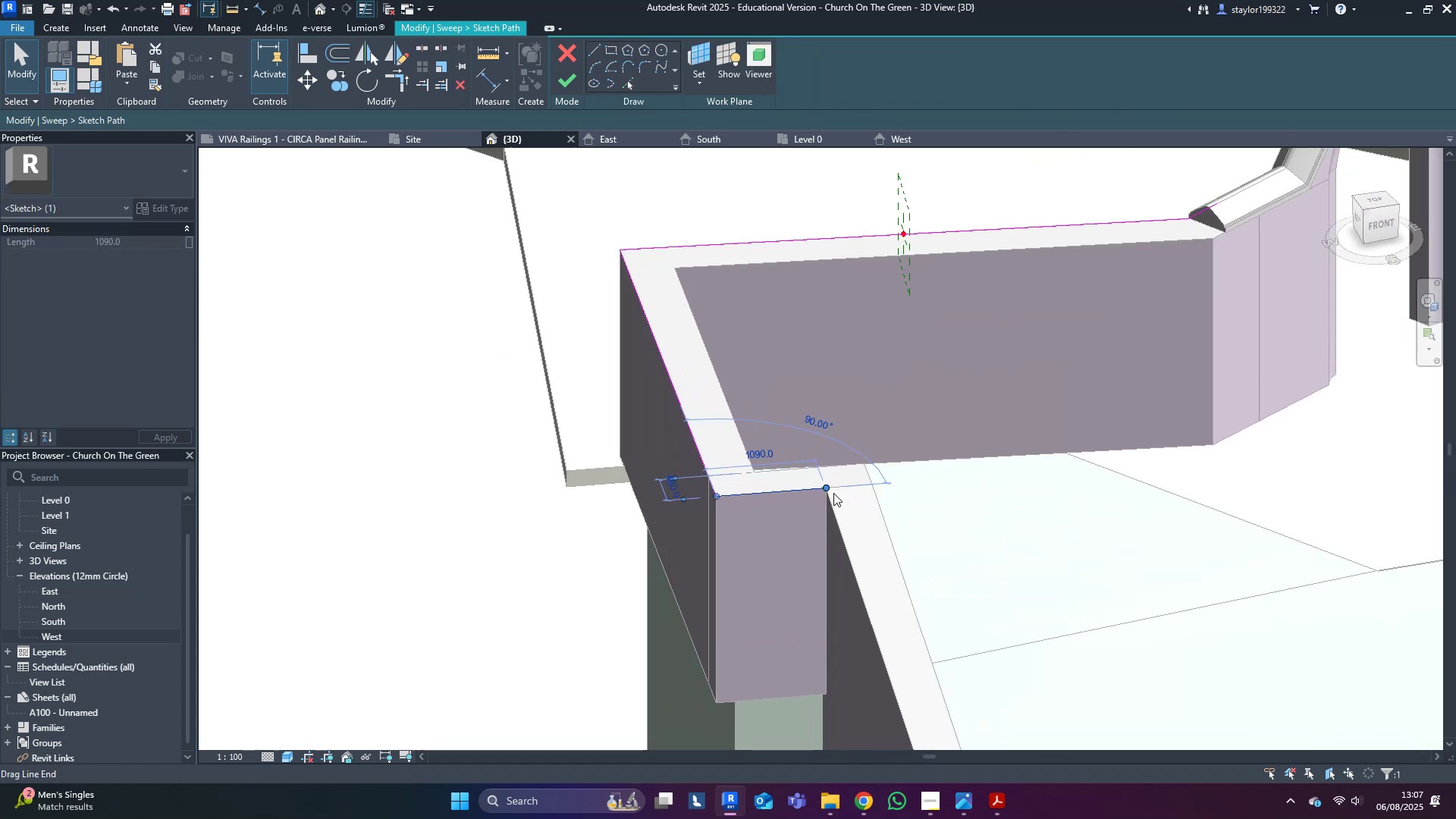 
hold_key(key=ShiftLeft, duration=0.86)
 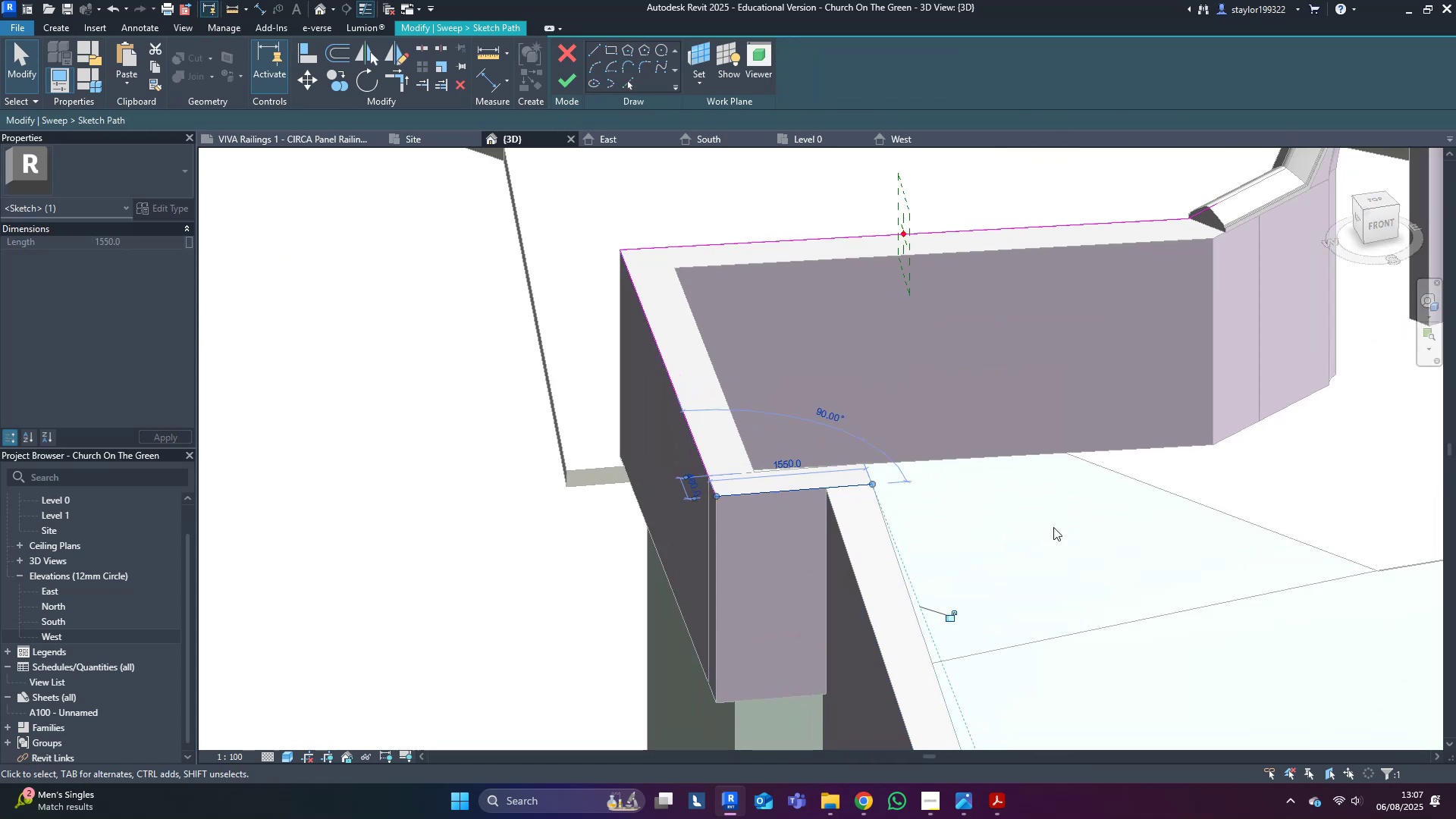 
left_click([1062, 530])
 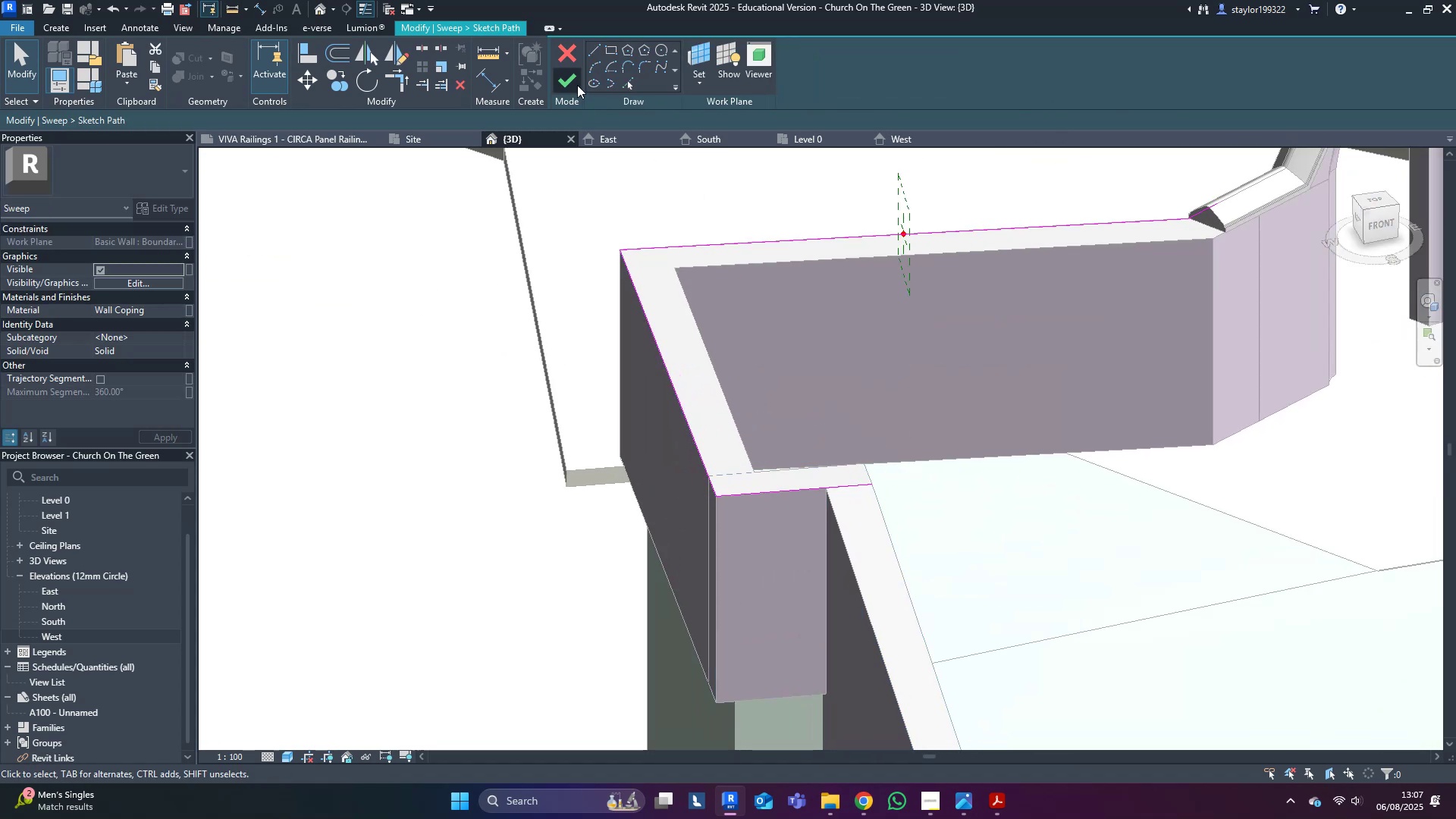 
double_click([574, 84])
 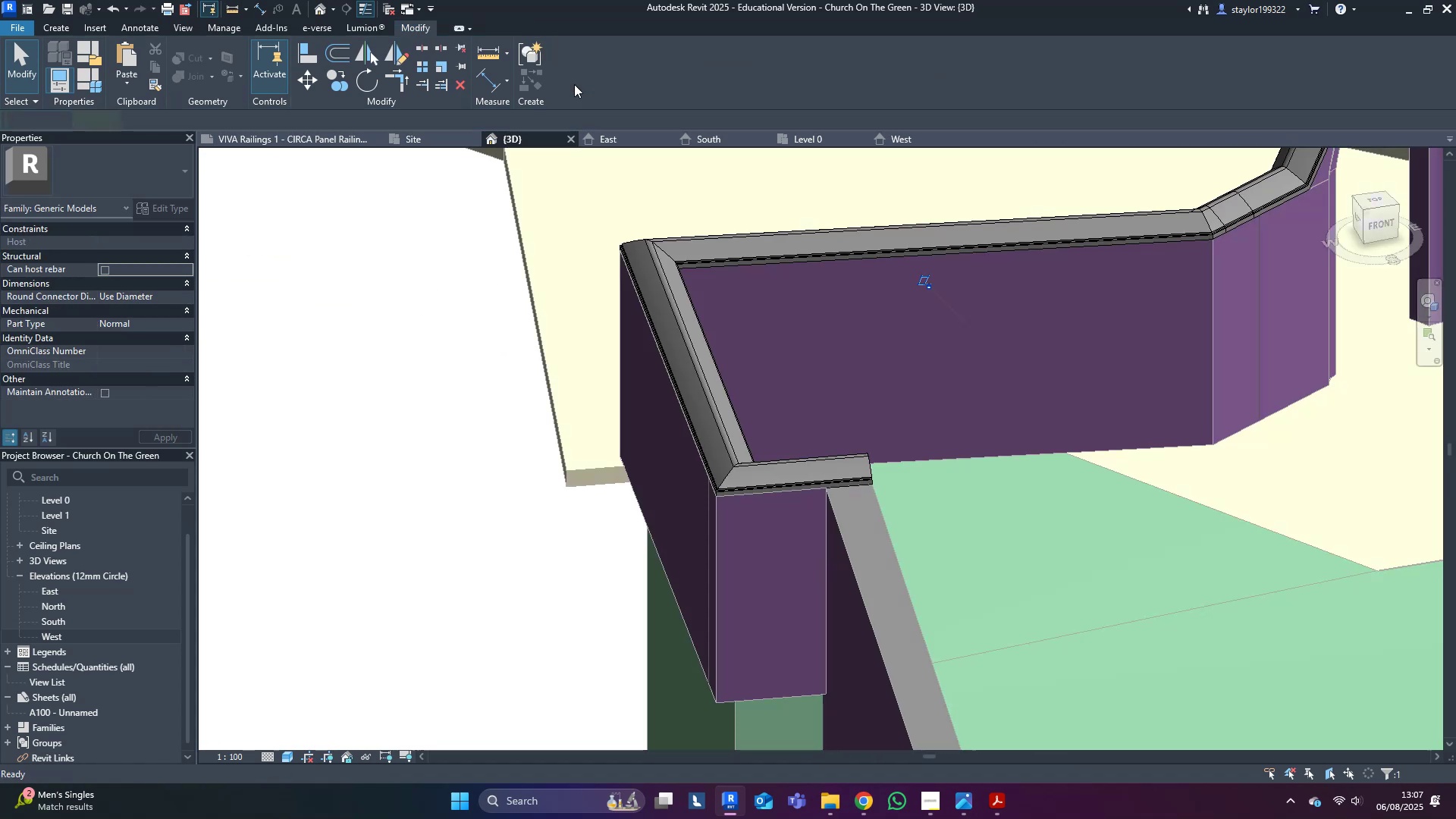 
key(Escape)
 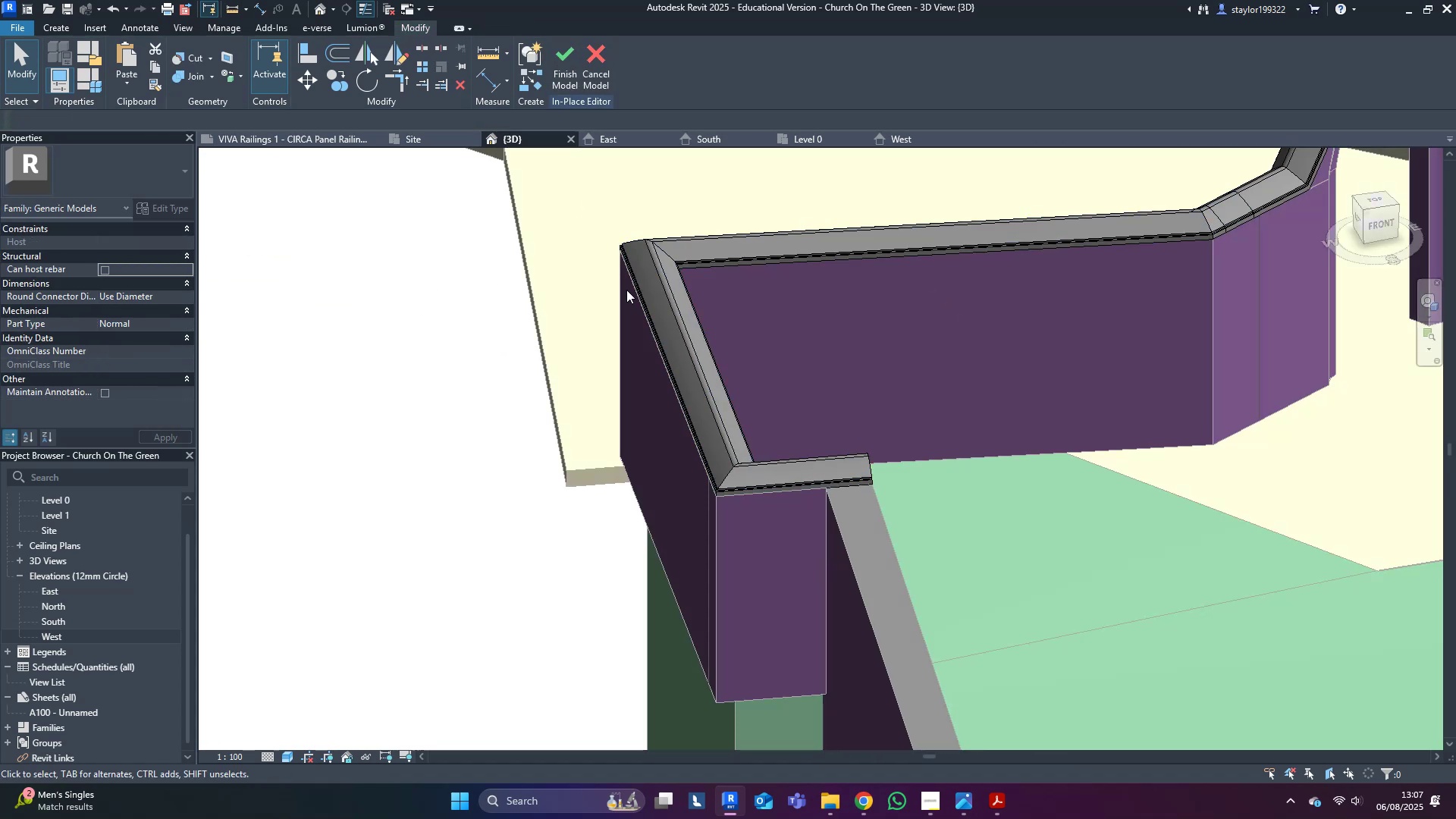 
scroll: coordinate [805, 513], scroll_direction: down, amount: 6.0
 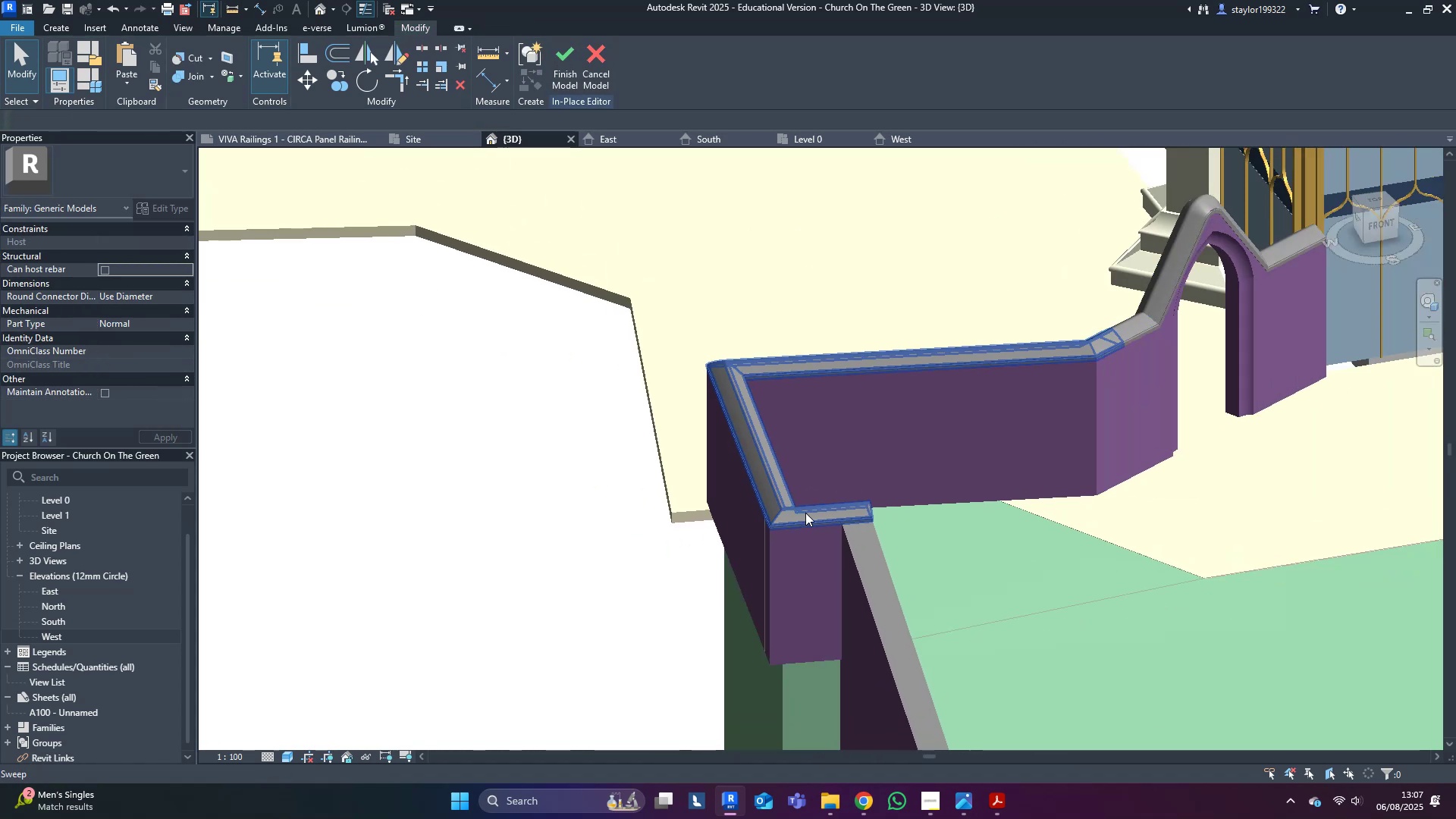 
hold_key(key=ShiftLeft, duration=0.5)
 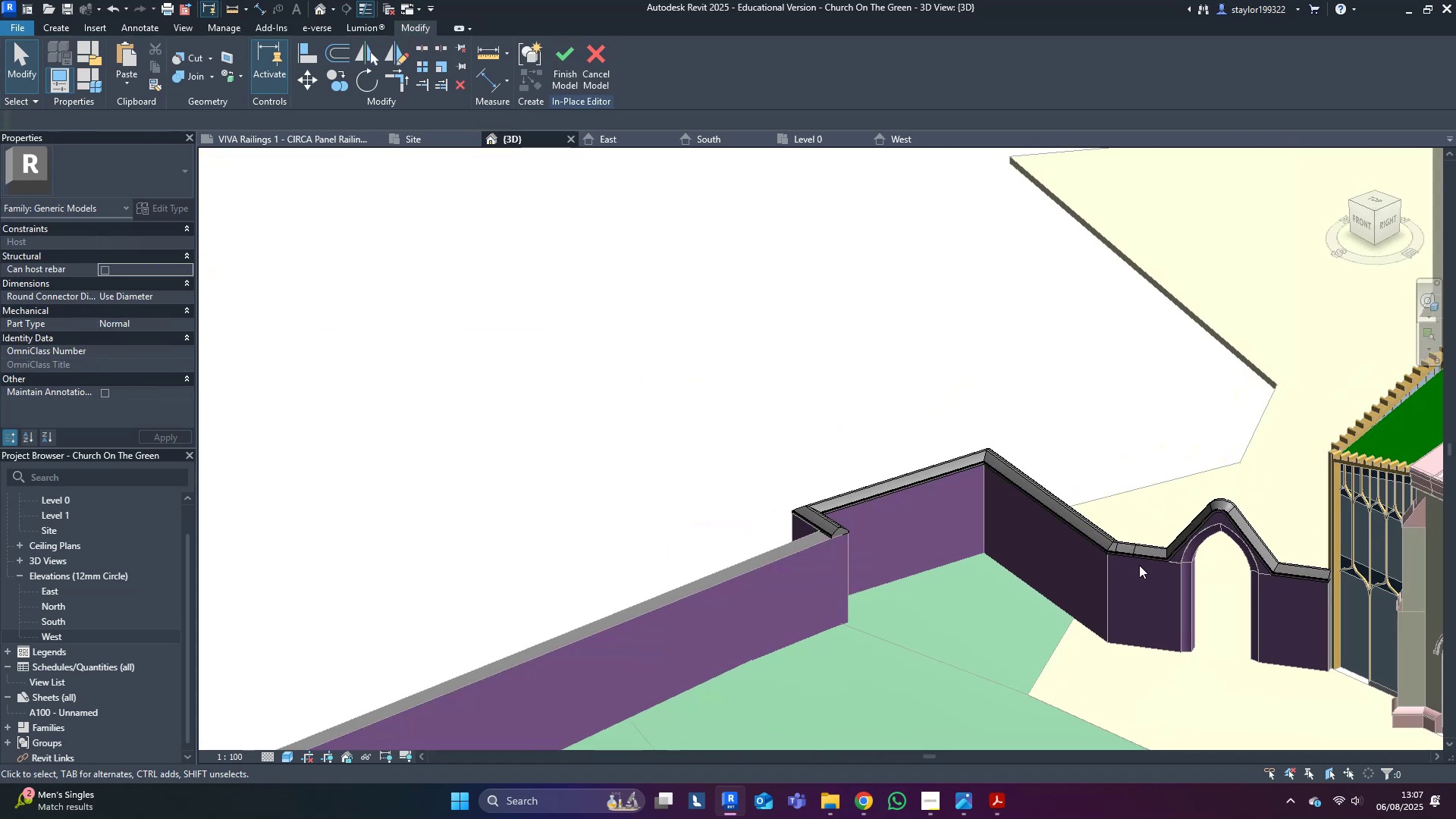 
left_click([1144, 552])
 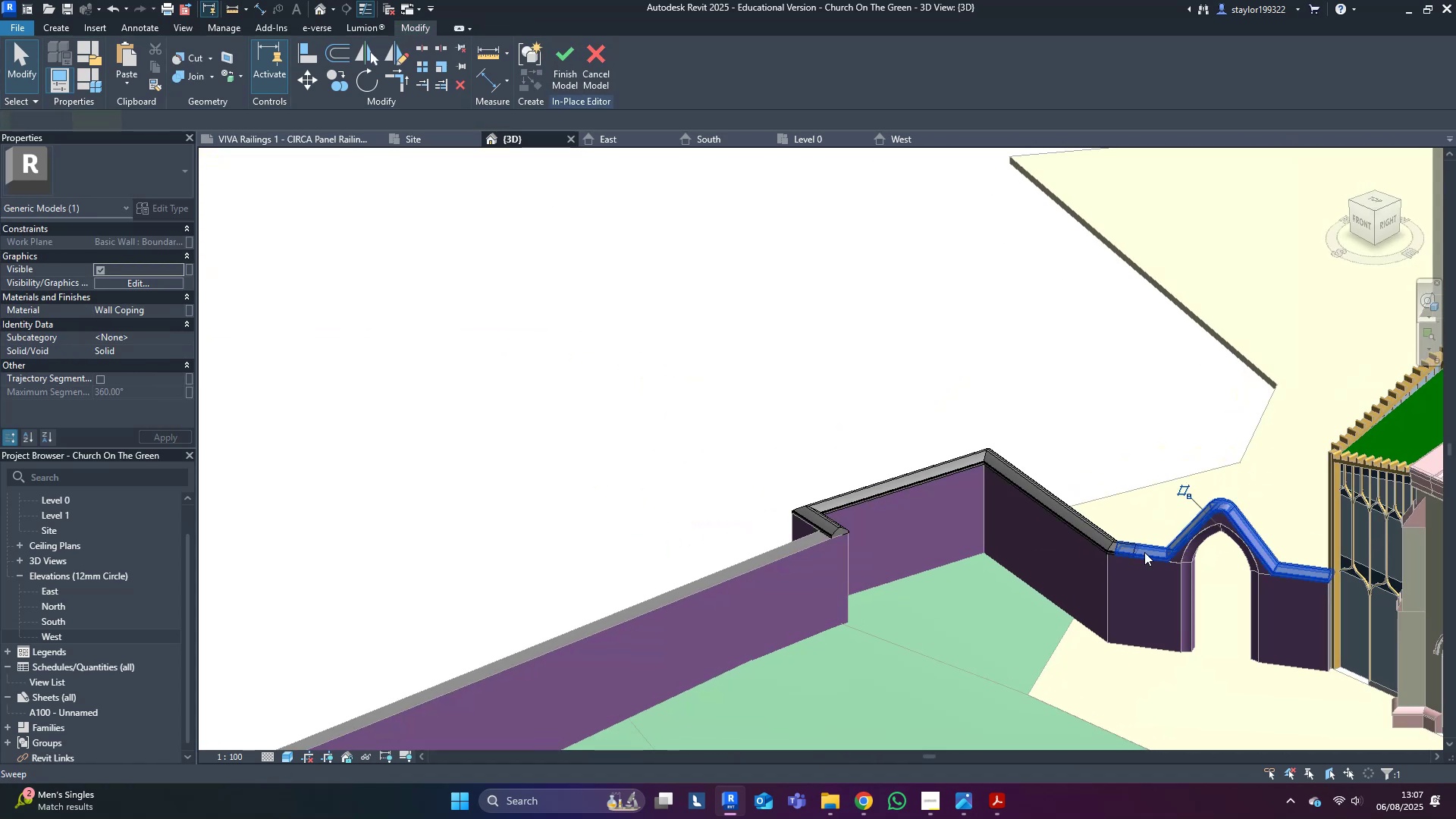 
hold_key(key=ControlLeft, duration=0.66)
 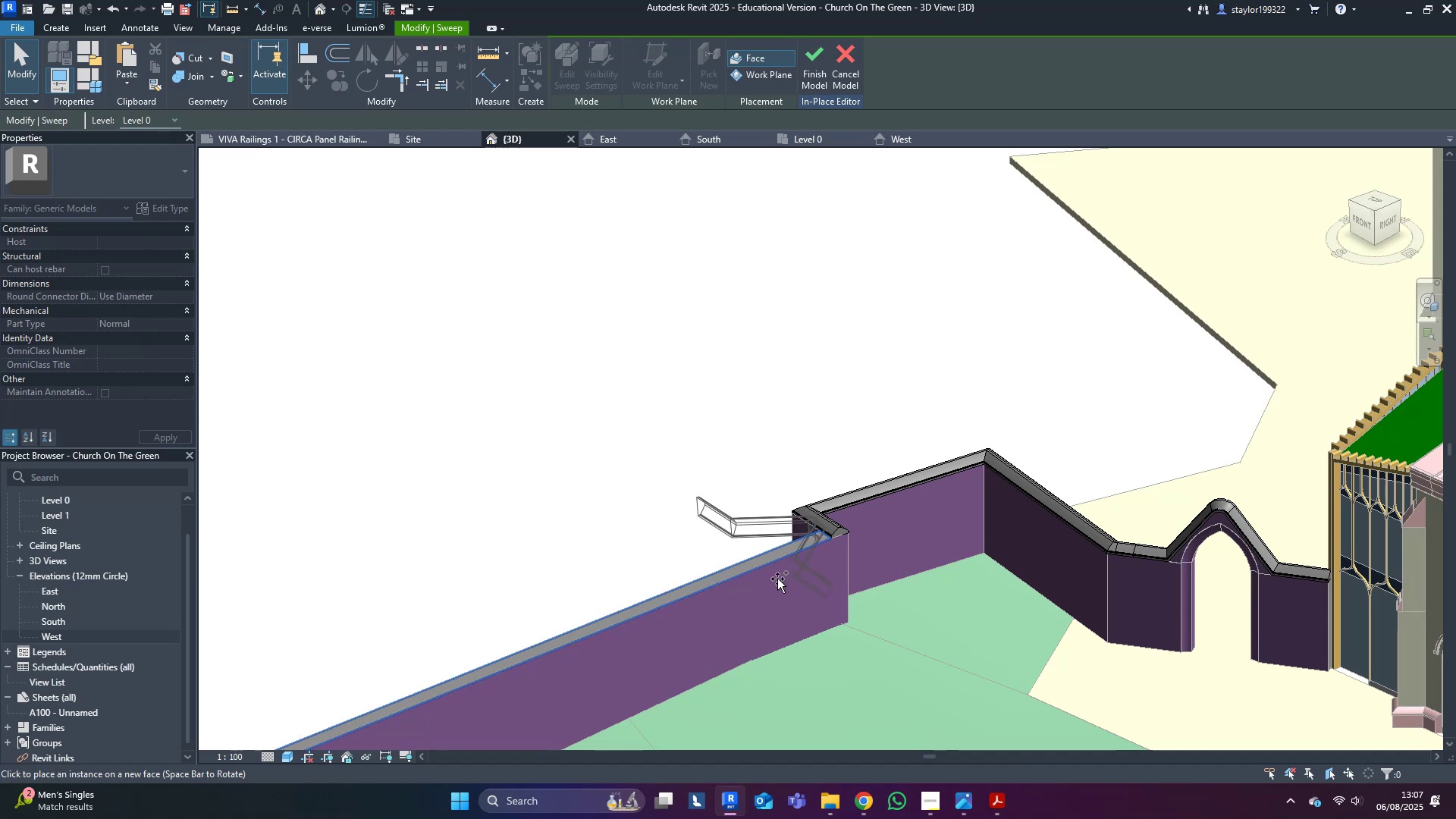 
left_click([770, 614])
 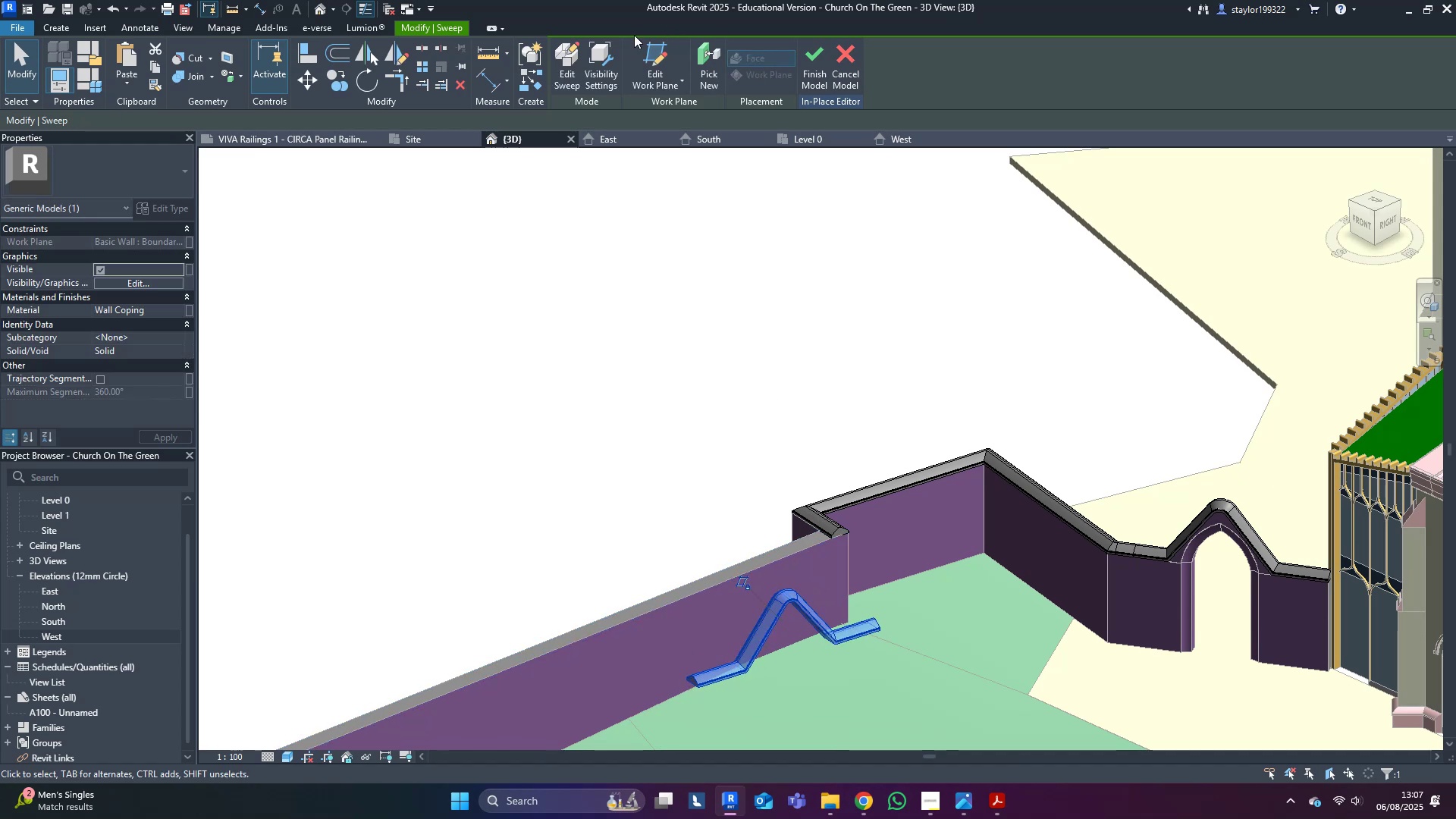 
left_click([573, 55])
 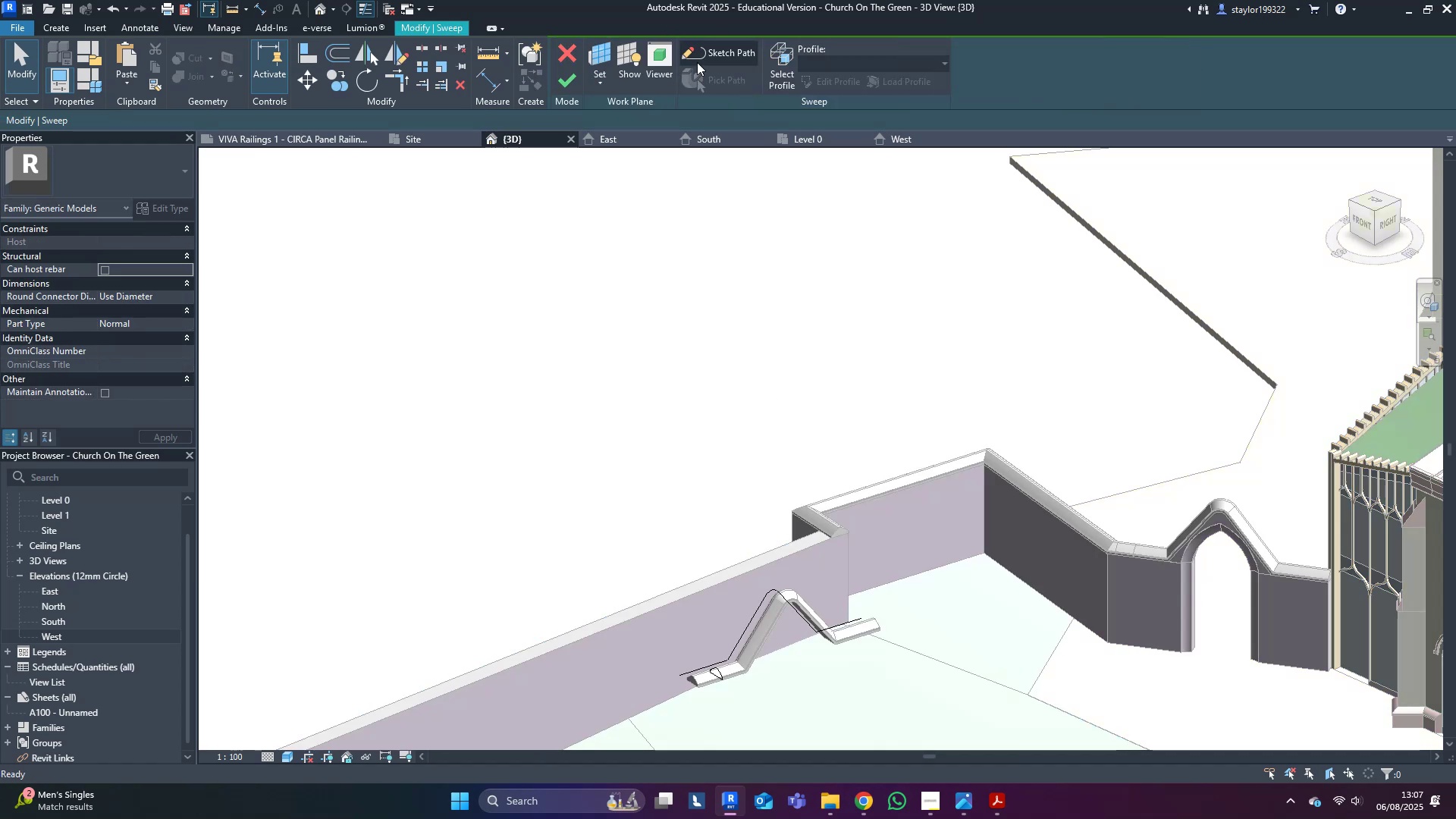 
left_click([697, 62])
 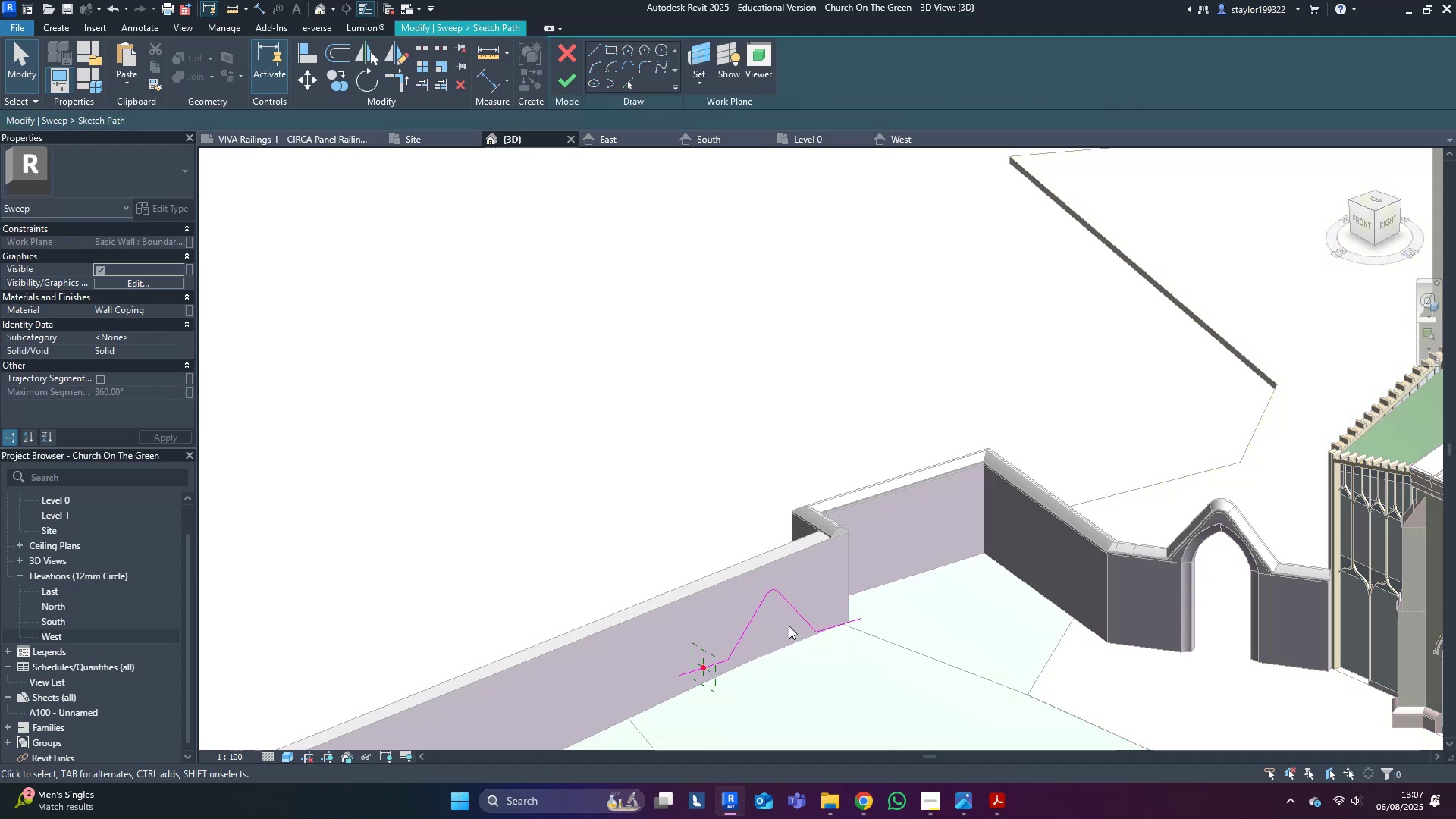 
left_click([797, 610])
 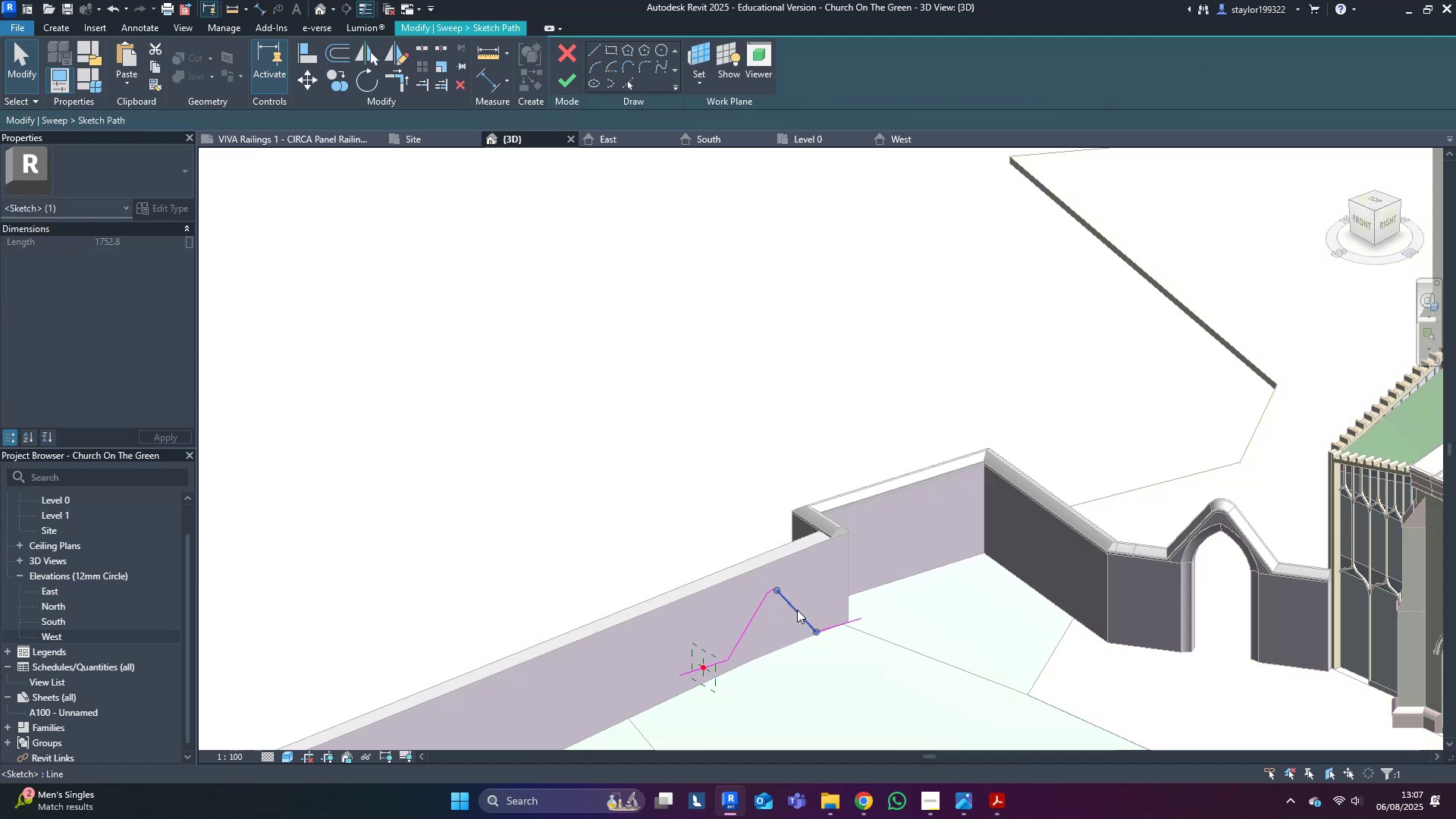 
key(Tab)
 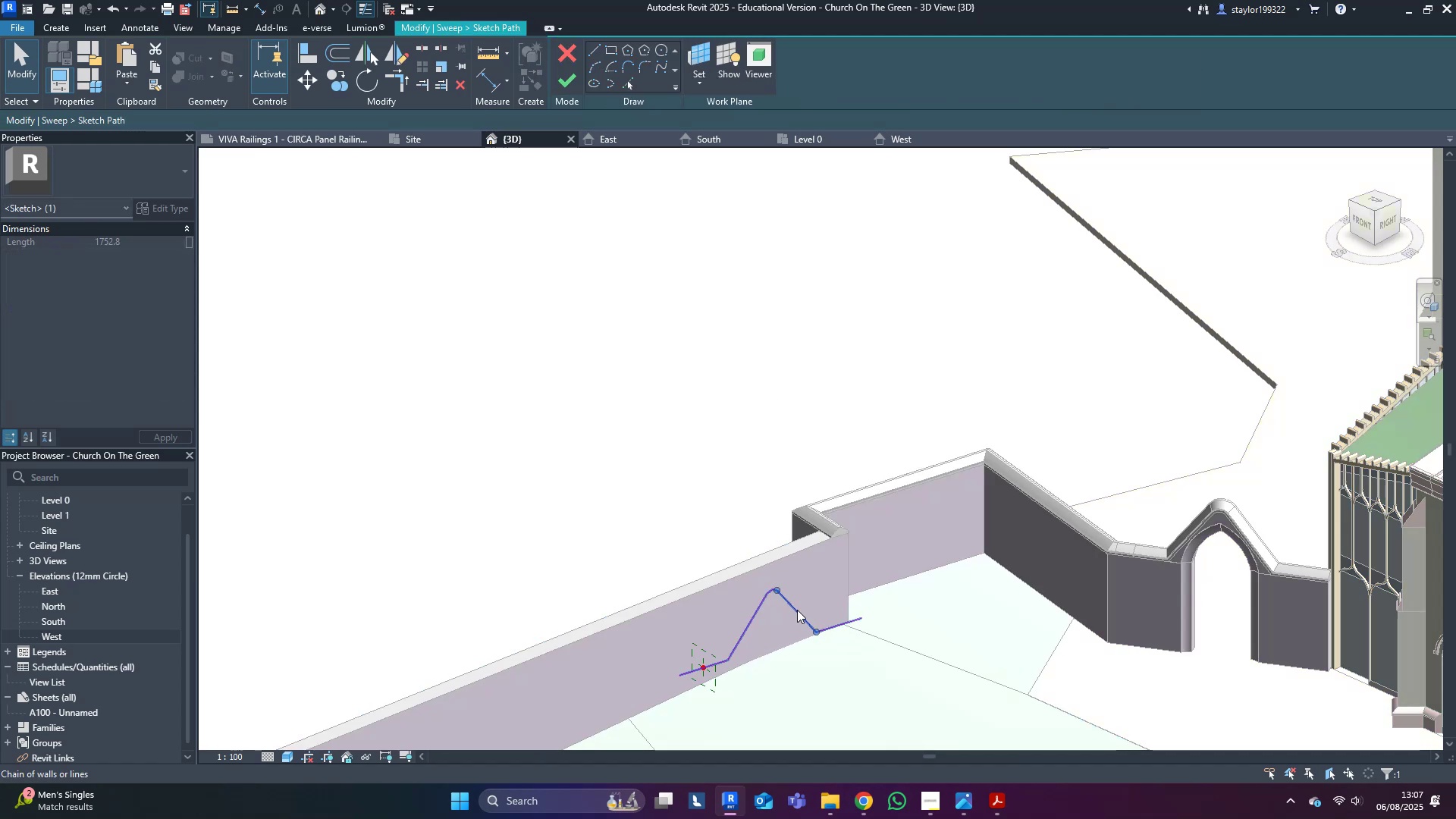 
left_click([797, 610])
 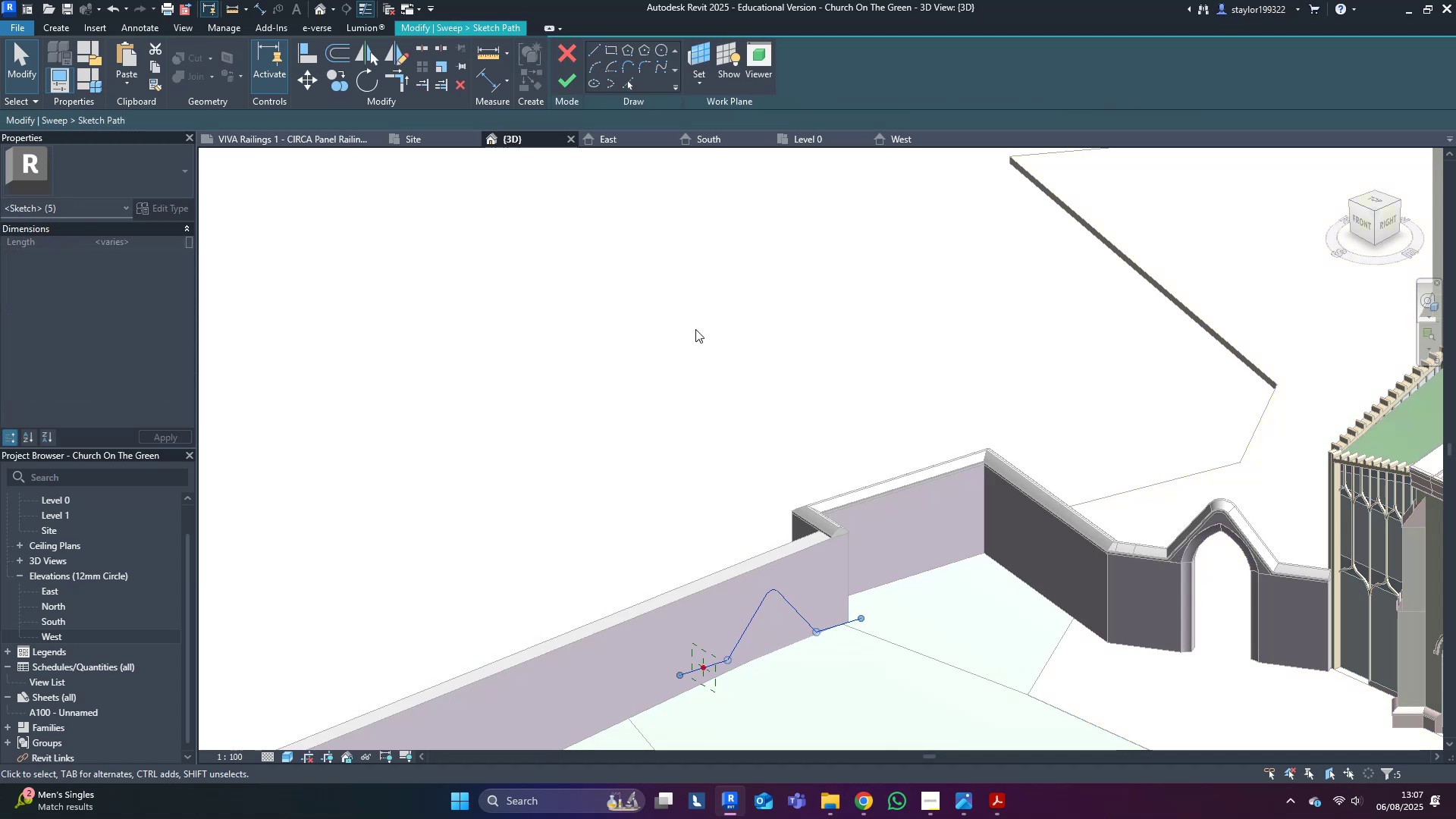 
key(Delete)
 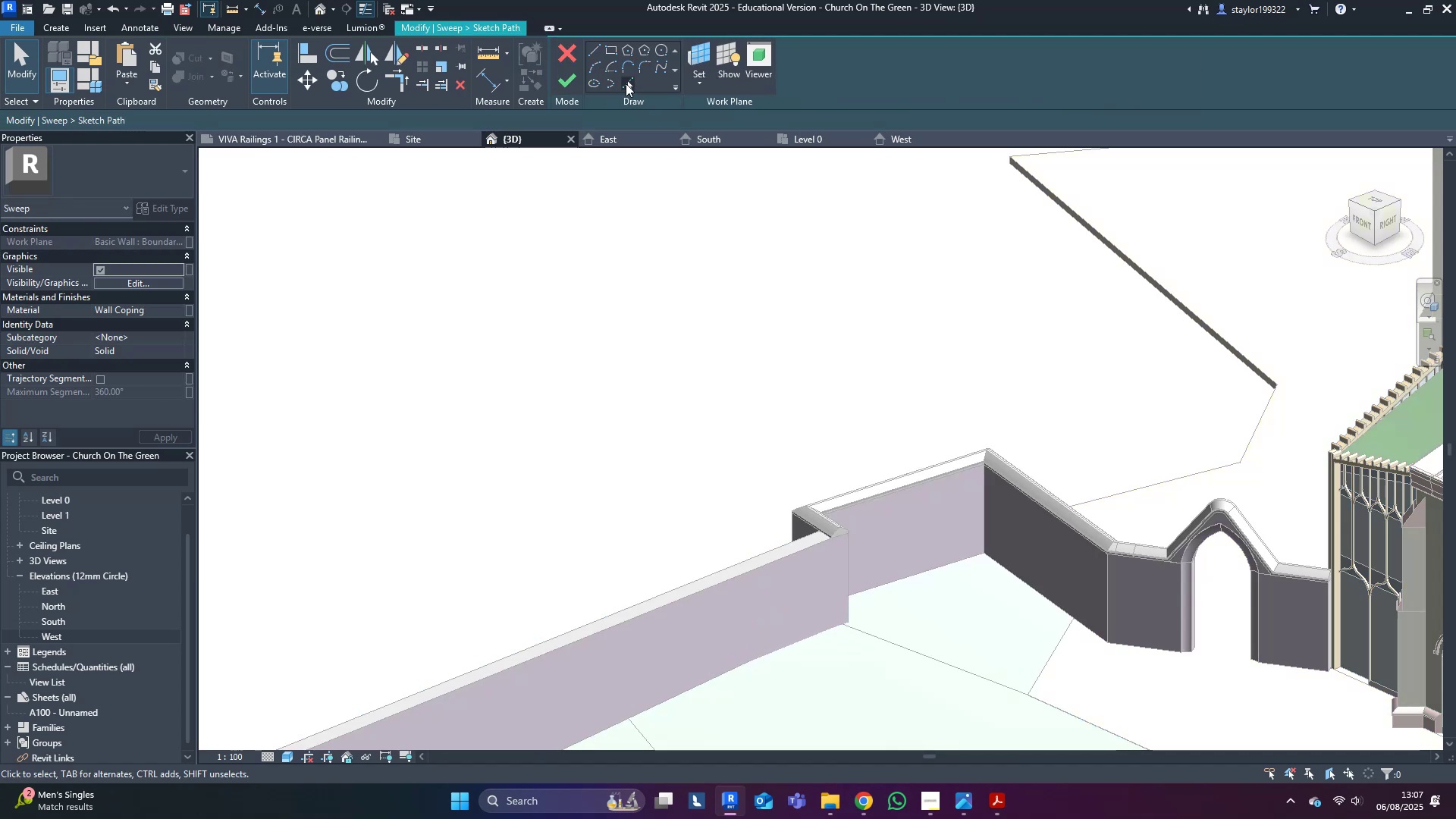 
left_click([626, 76])
 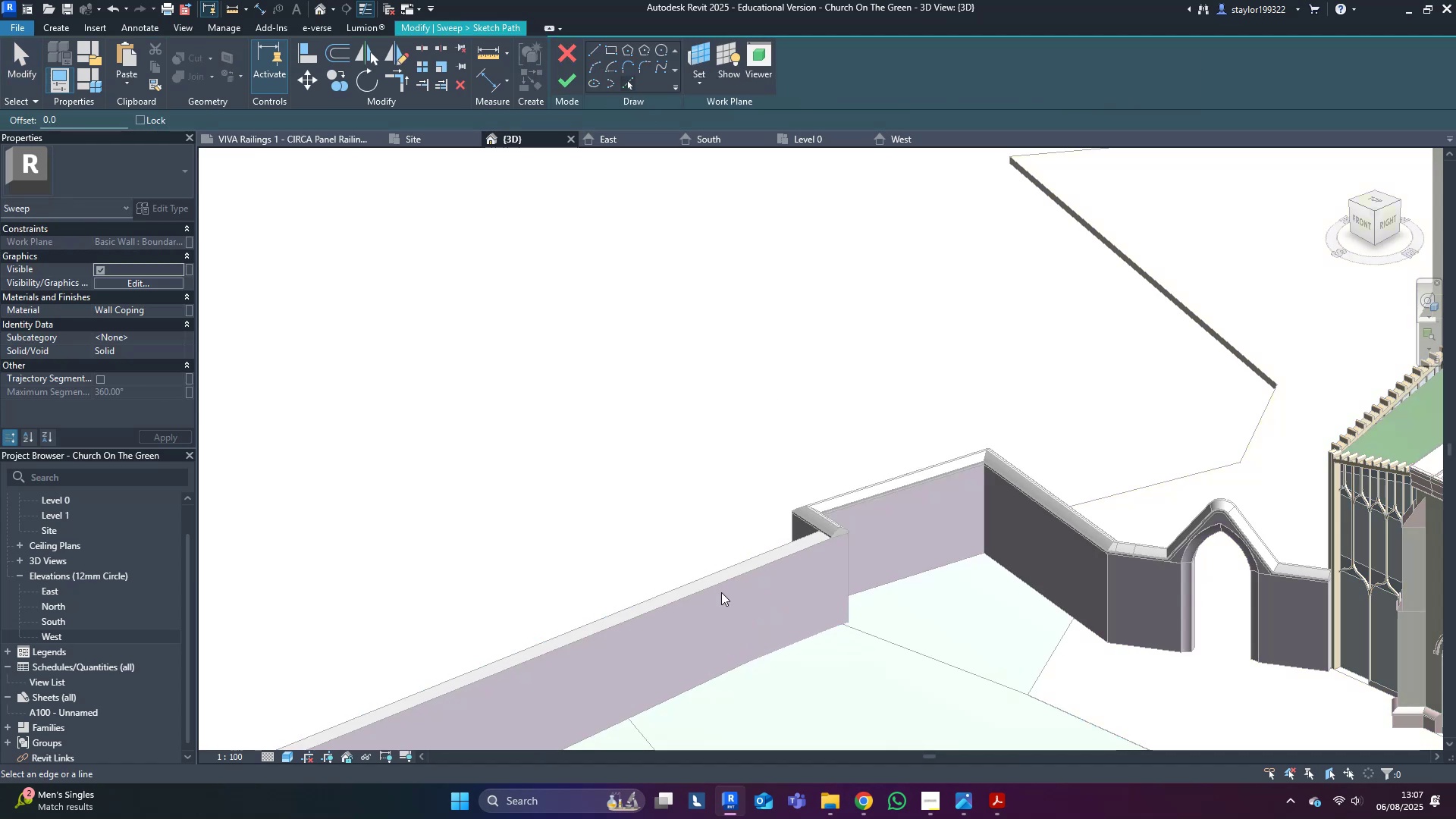 
left_click([719, 578])
 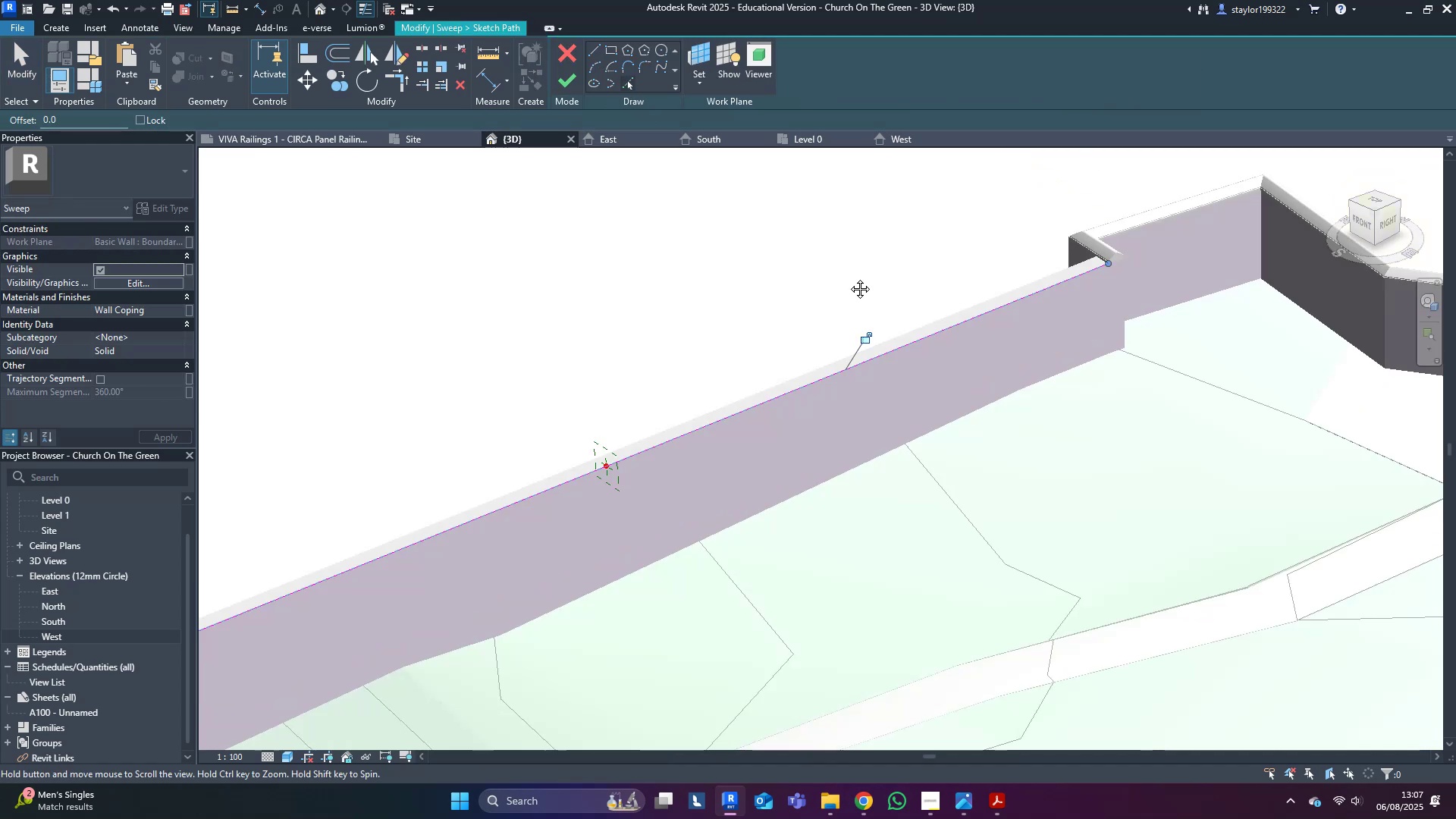 
hold_key(key=ShiftLeft, duration=0.31)
 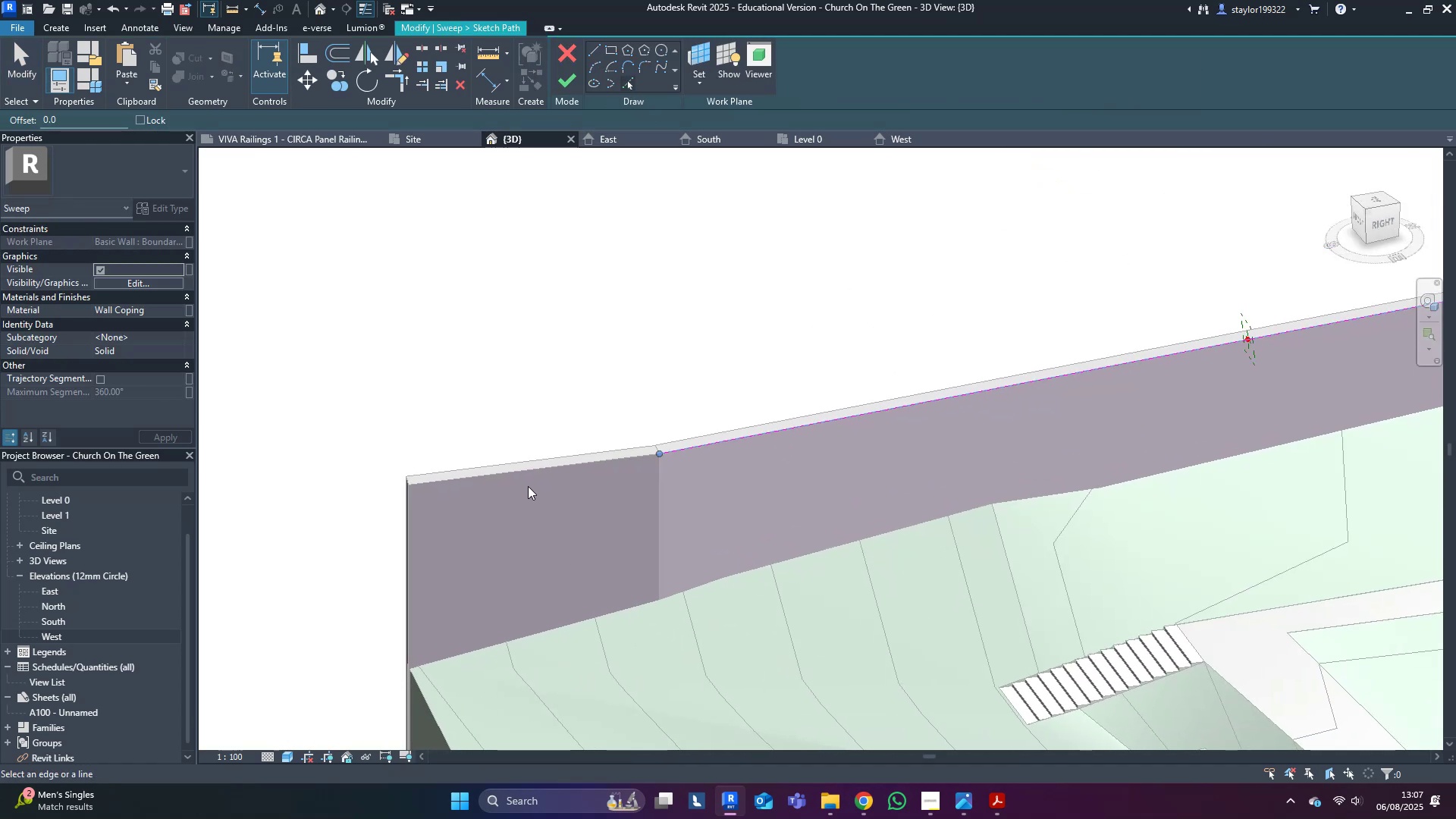 
left_click([530, 468])
 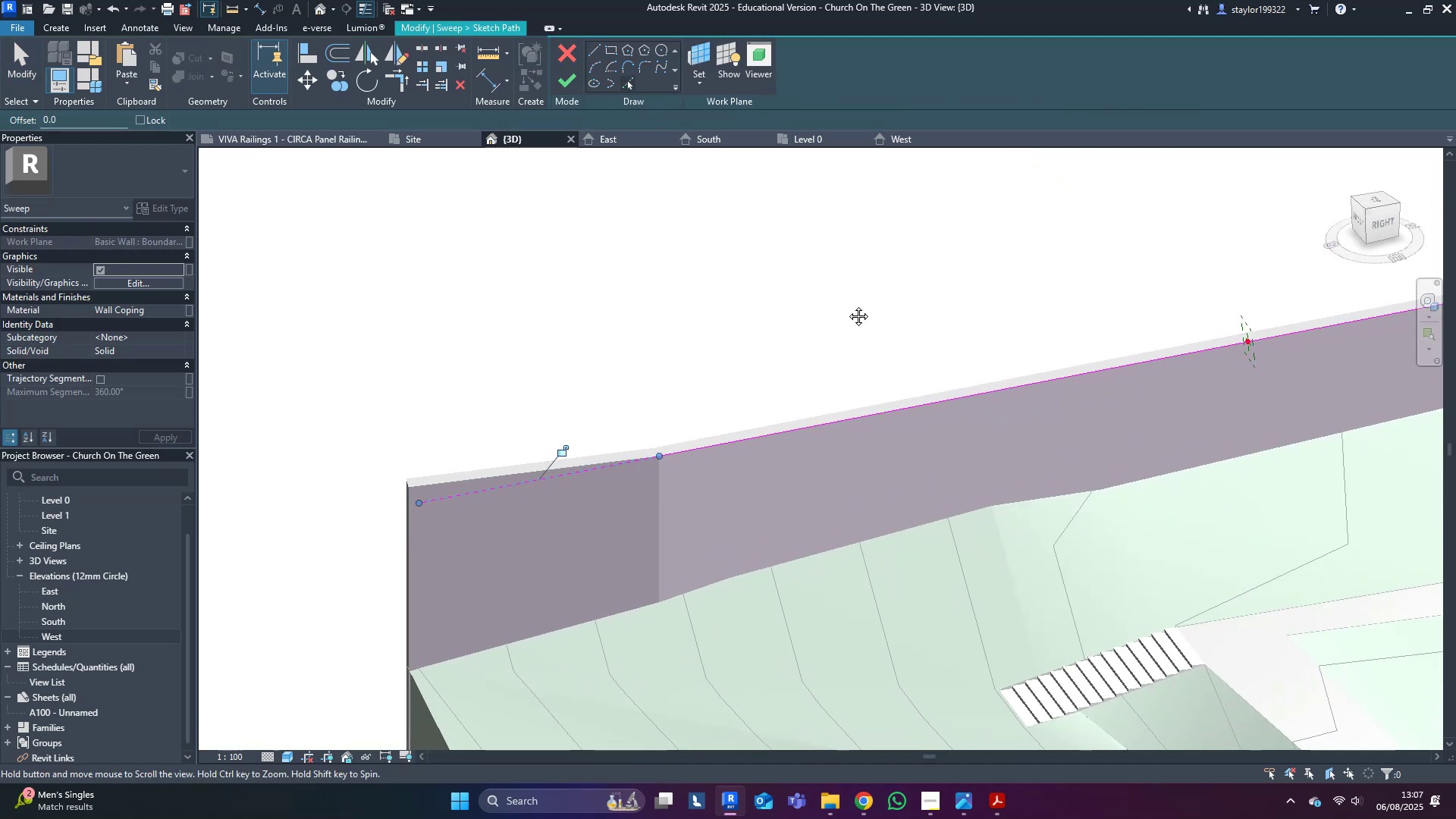 
scroll: coordinate [681, 432], scroll_direction: down, amount: 5.0
 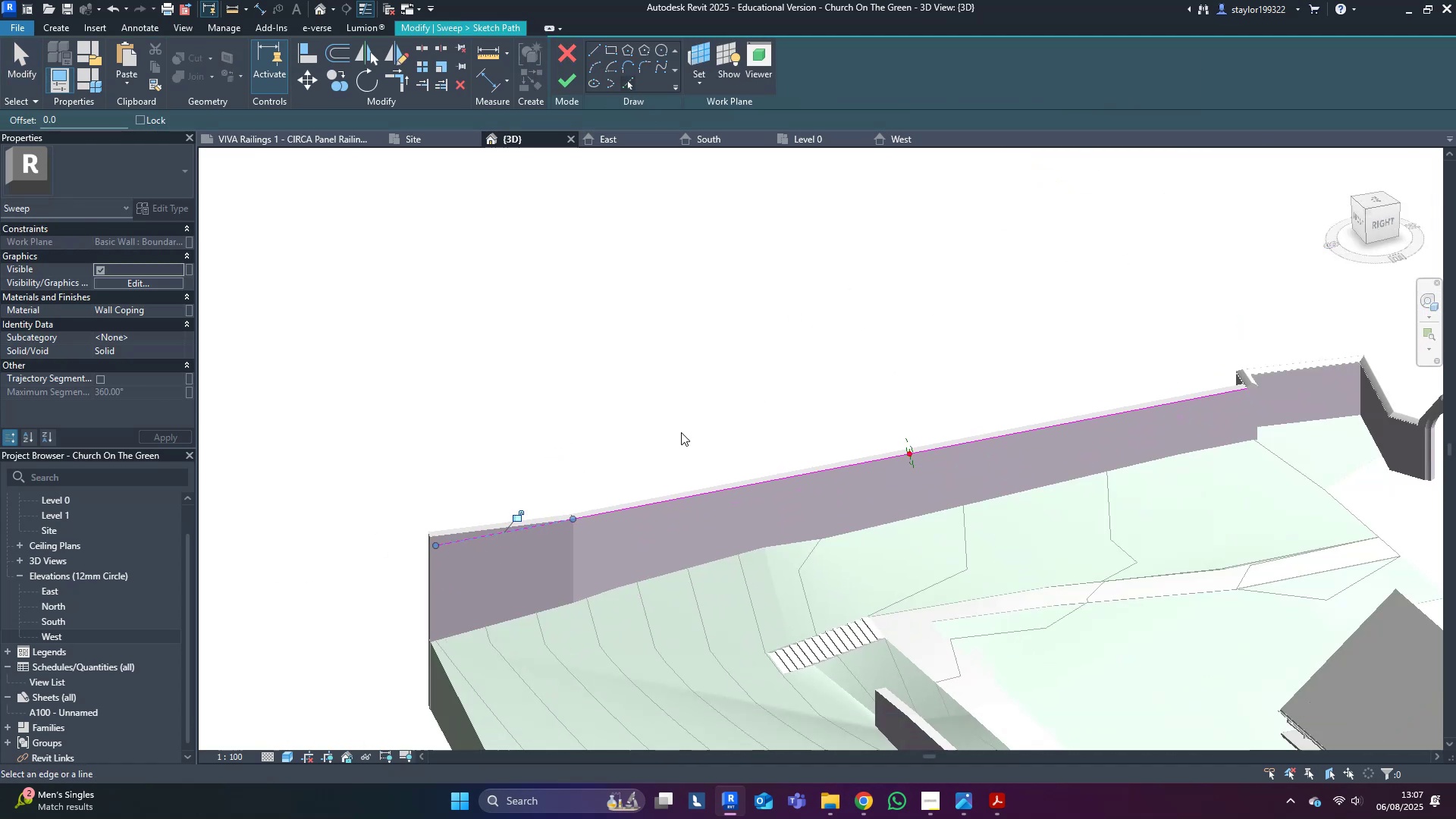 
hold_key(key=ShiftLeft, duration=1.41)
 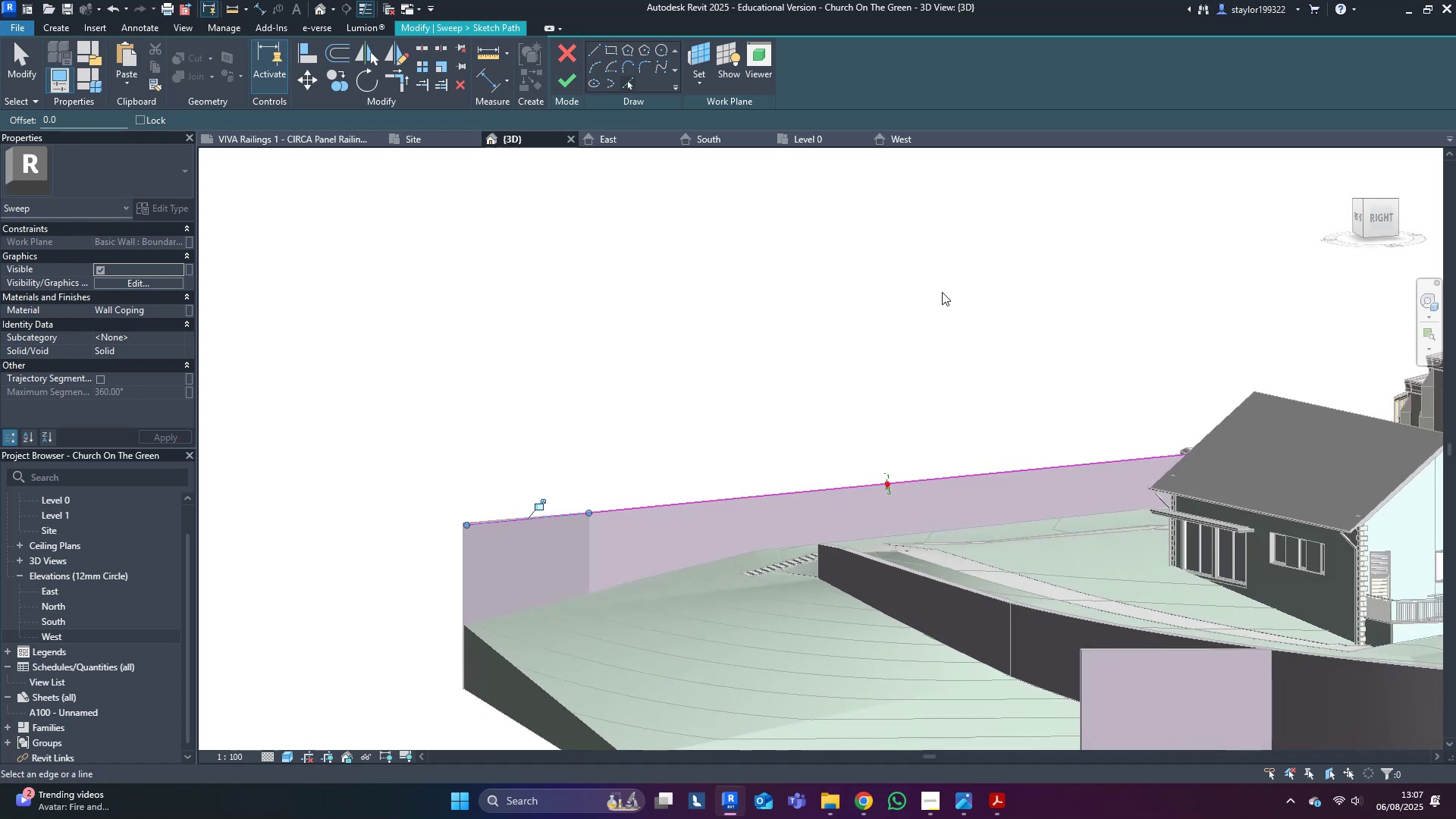 
key(Shift+ShiftLeft)
 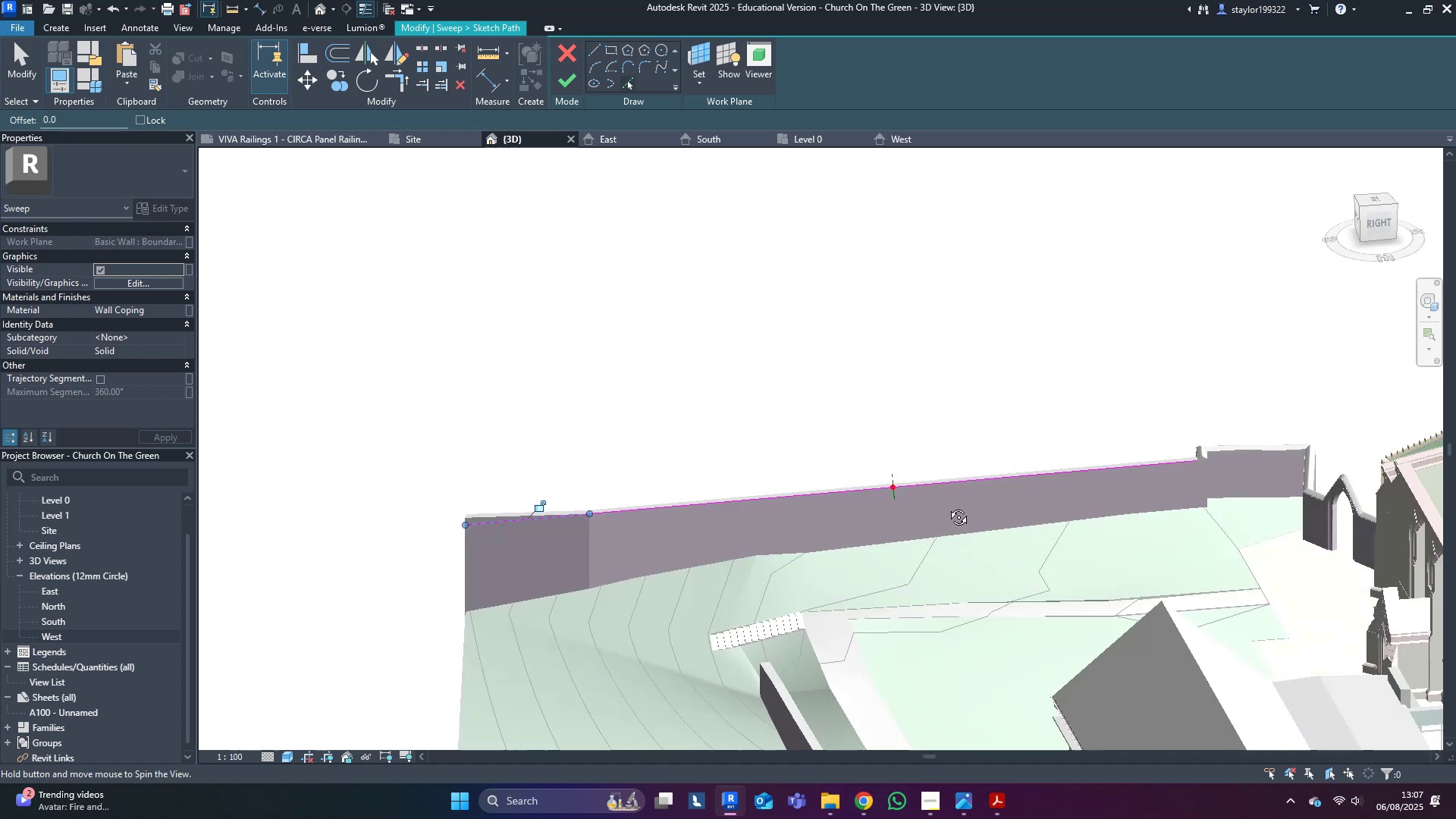 
scroll: coordinate [1315, 450], scroll_direction: up, amount: 8.0
 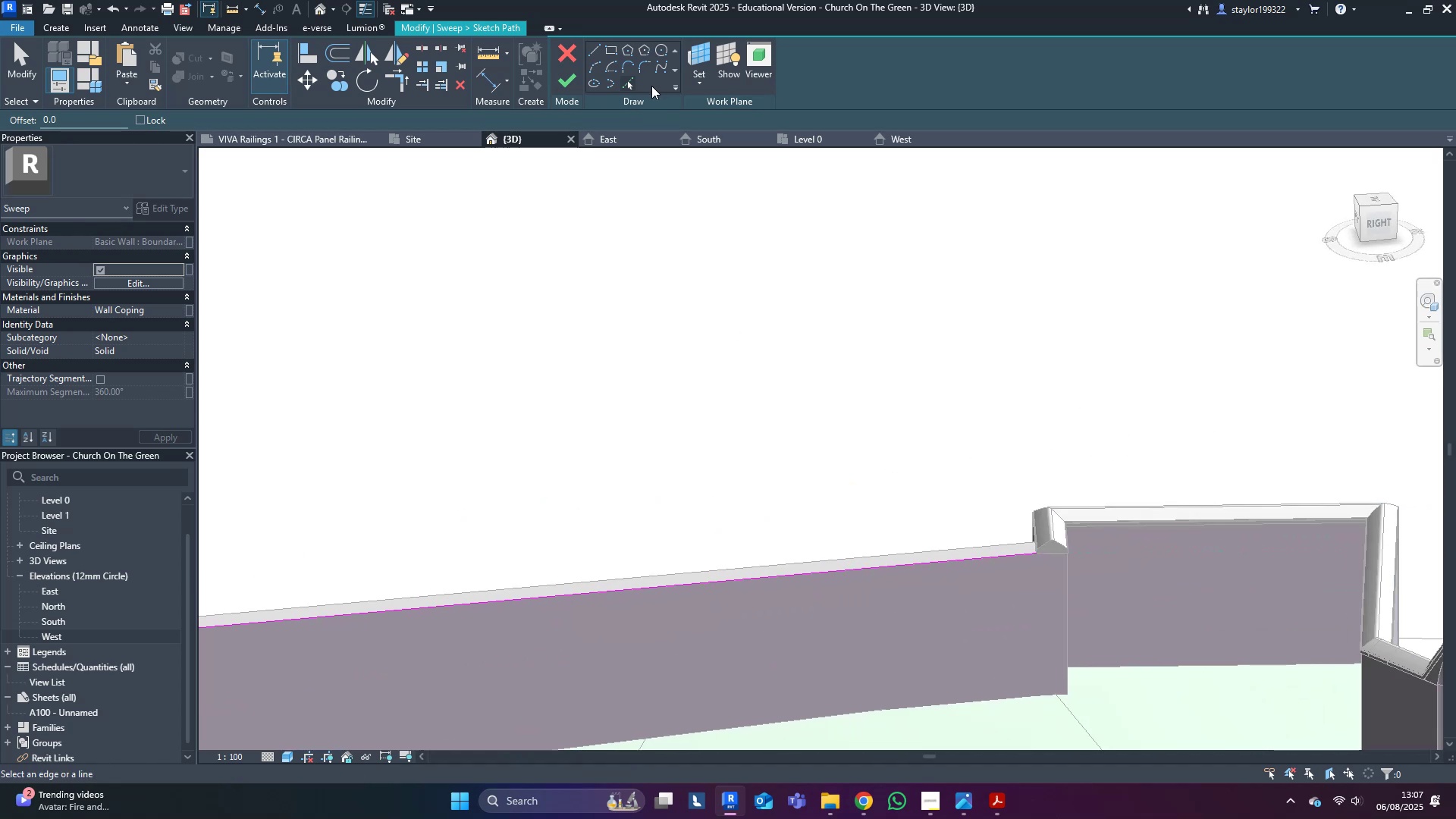 
left_click([557, 83])
 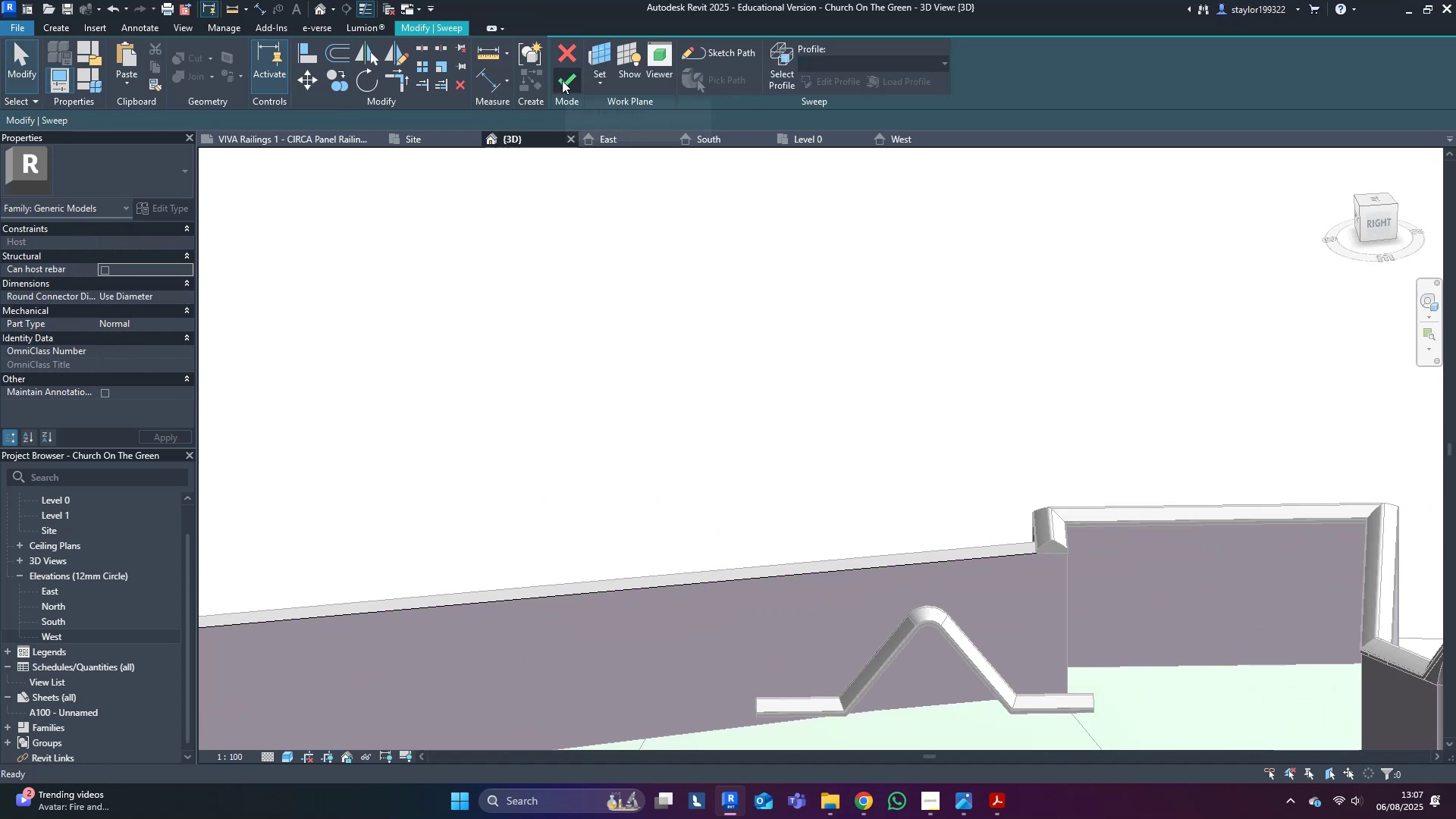 
left_click([562, 80])
 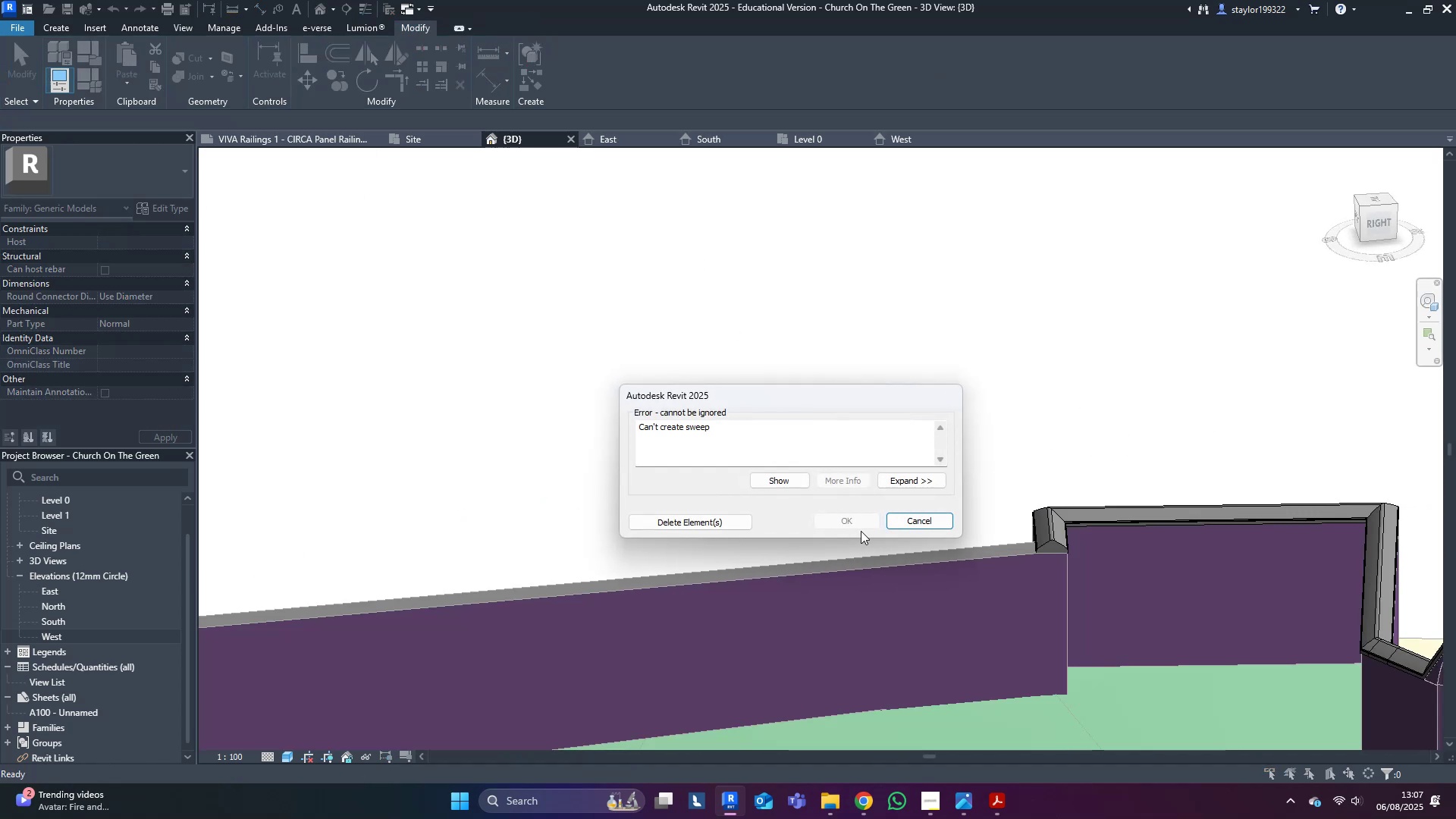 
left_click([930, 526])
 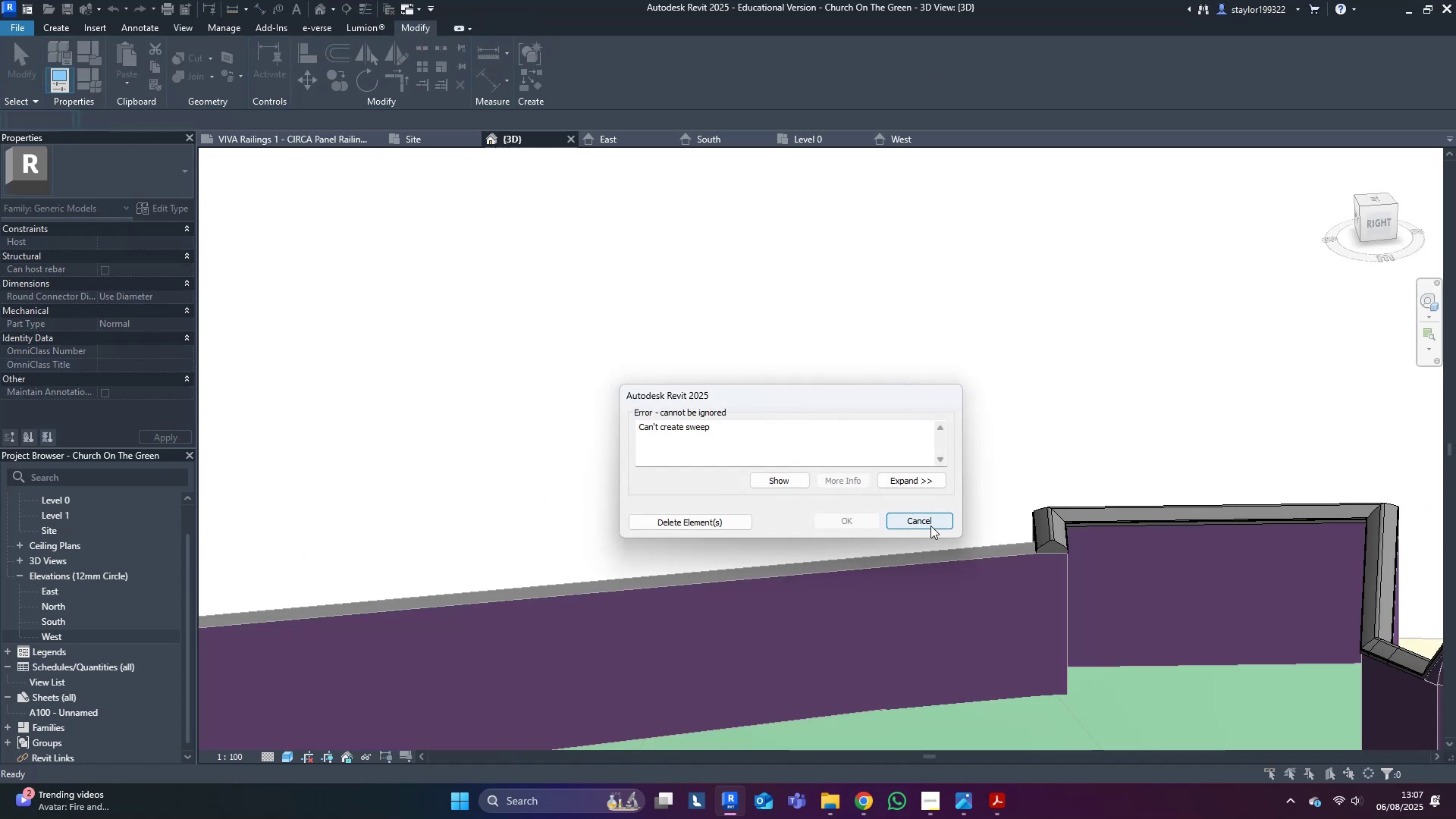 
scroll: coordinate [930, 526], scroll_direction: down, amount: 5.0
 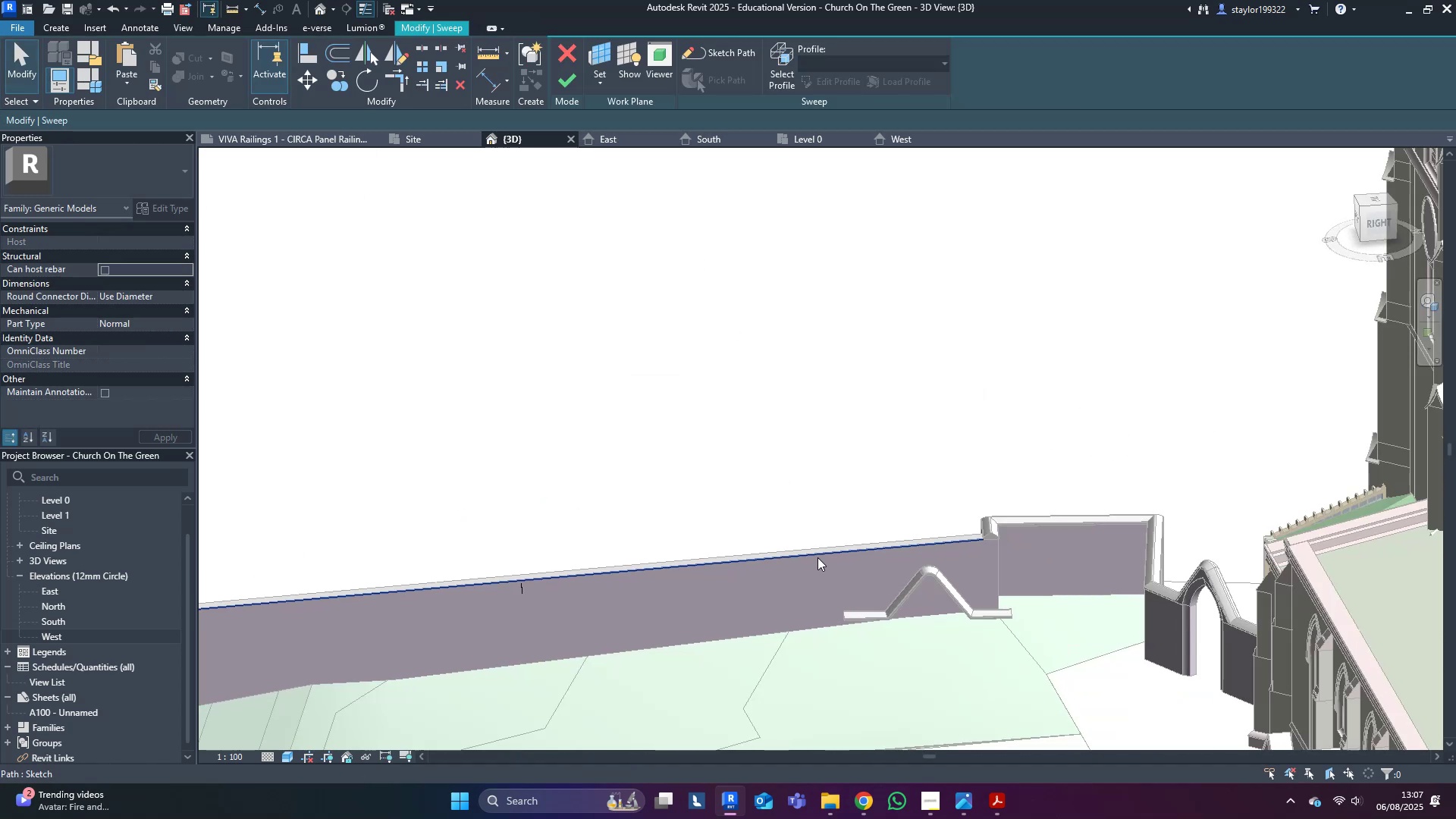 
double_click([805, 554])
 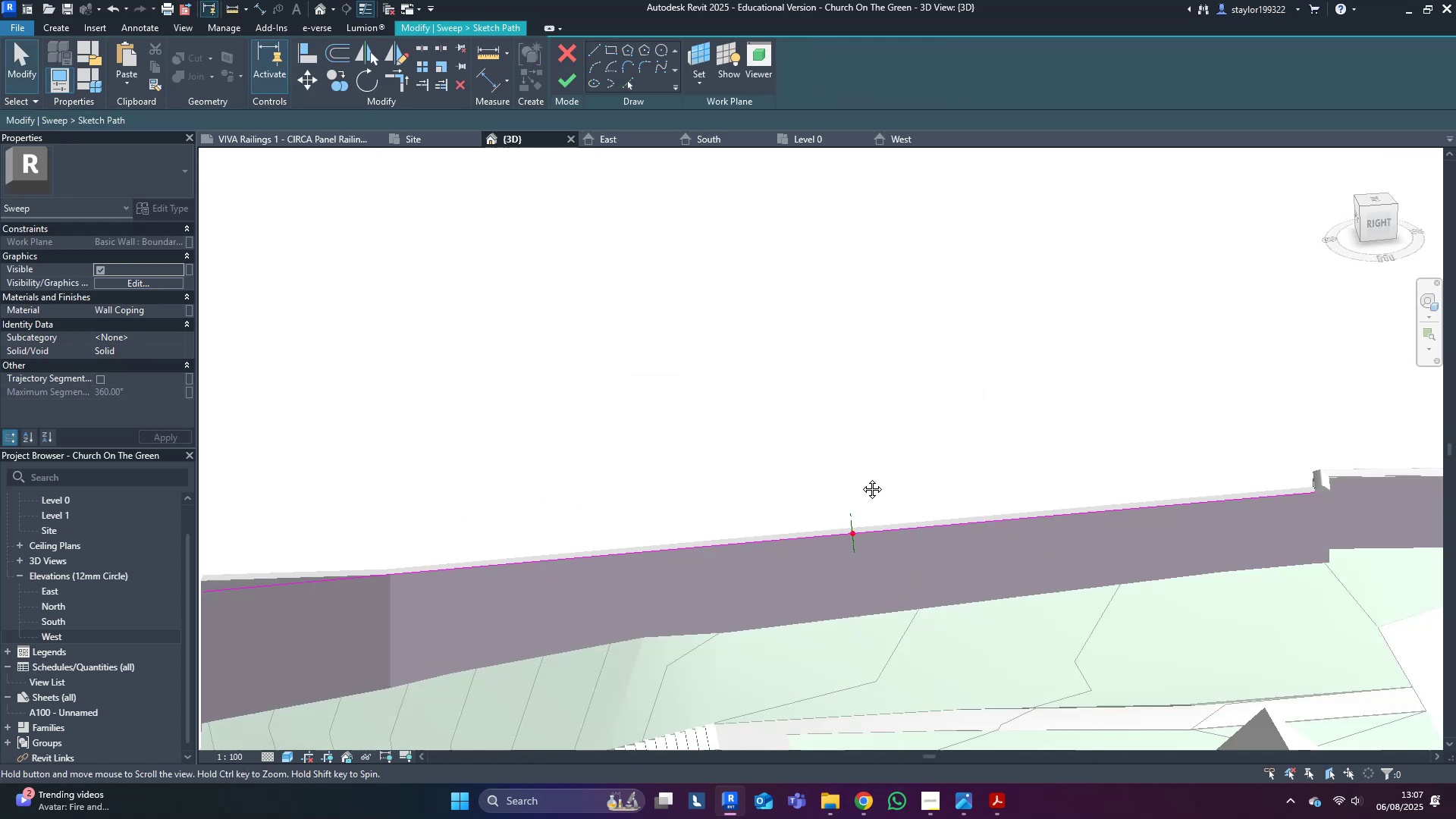 
scroll: coordinate [778, 564], scroll_direction: up, amount: 1.0
 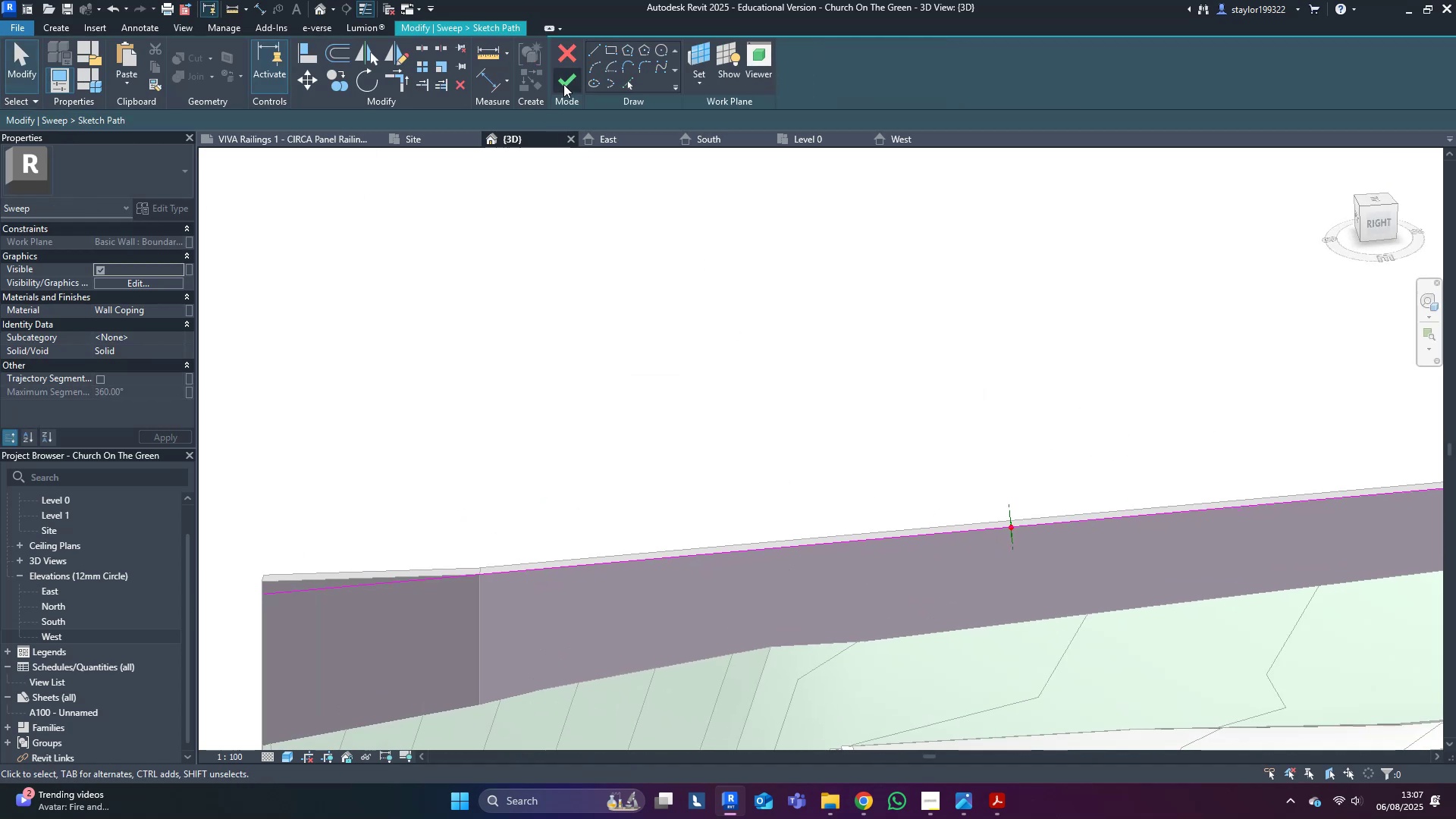 
scroll: coordinate [586, 513], scroll_direction: down, amount: 4.0
 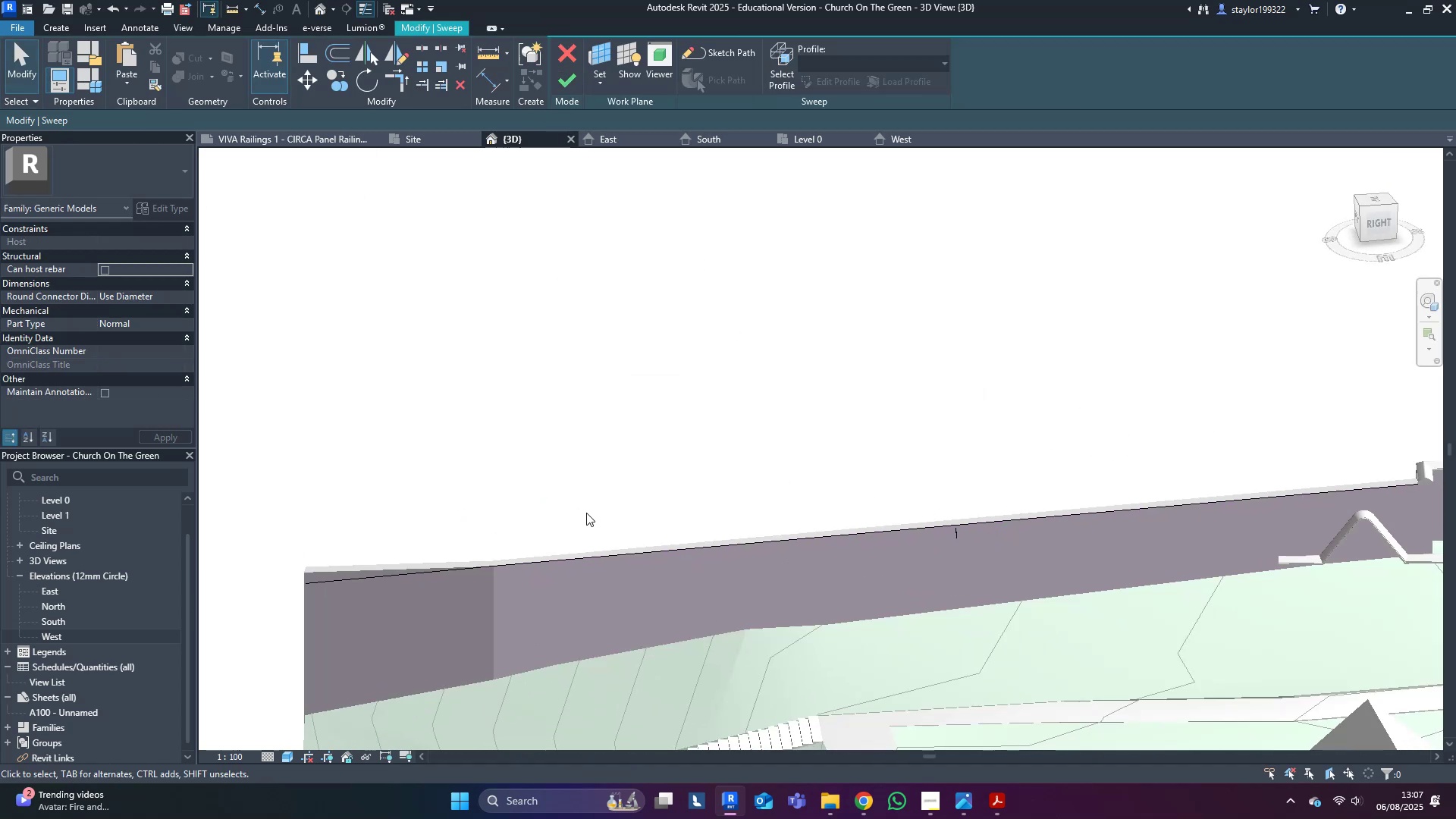 
hold_key(key=ShiftLeft, duration=0.5)
 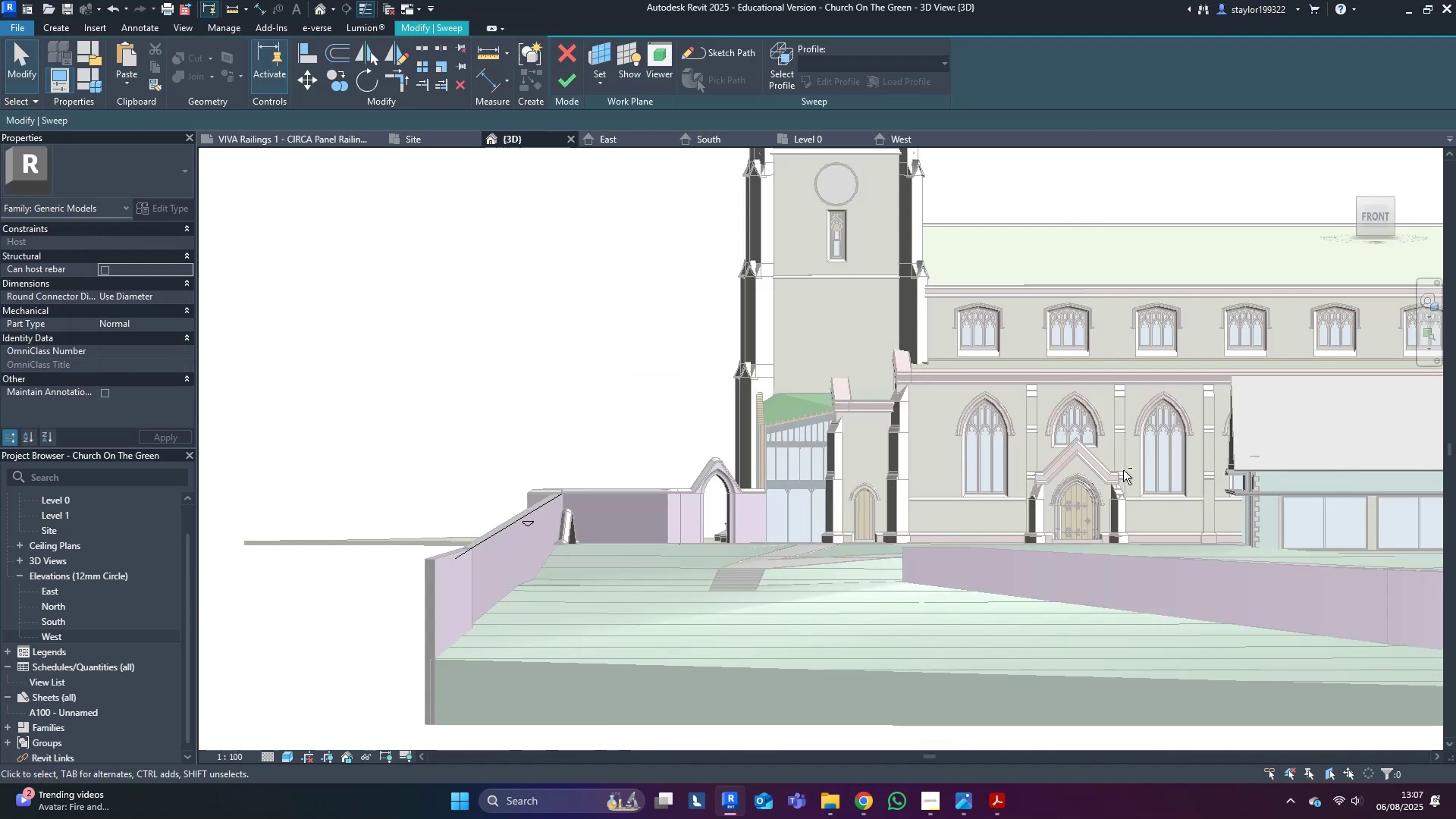 
scroll: coordinate [510, 504], scroll_direction: up, amount: 9.0
 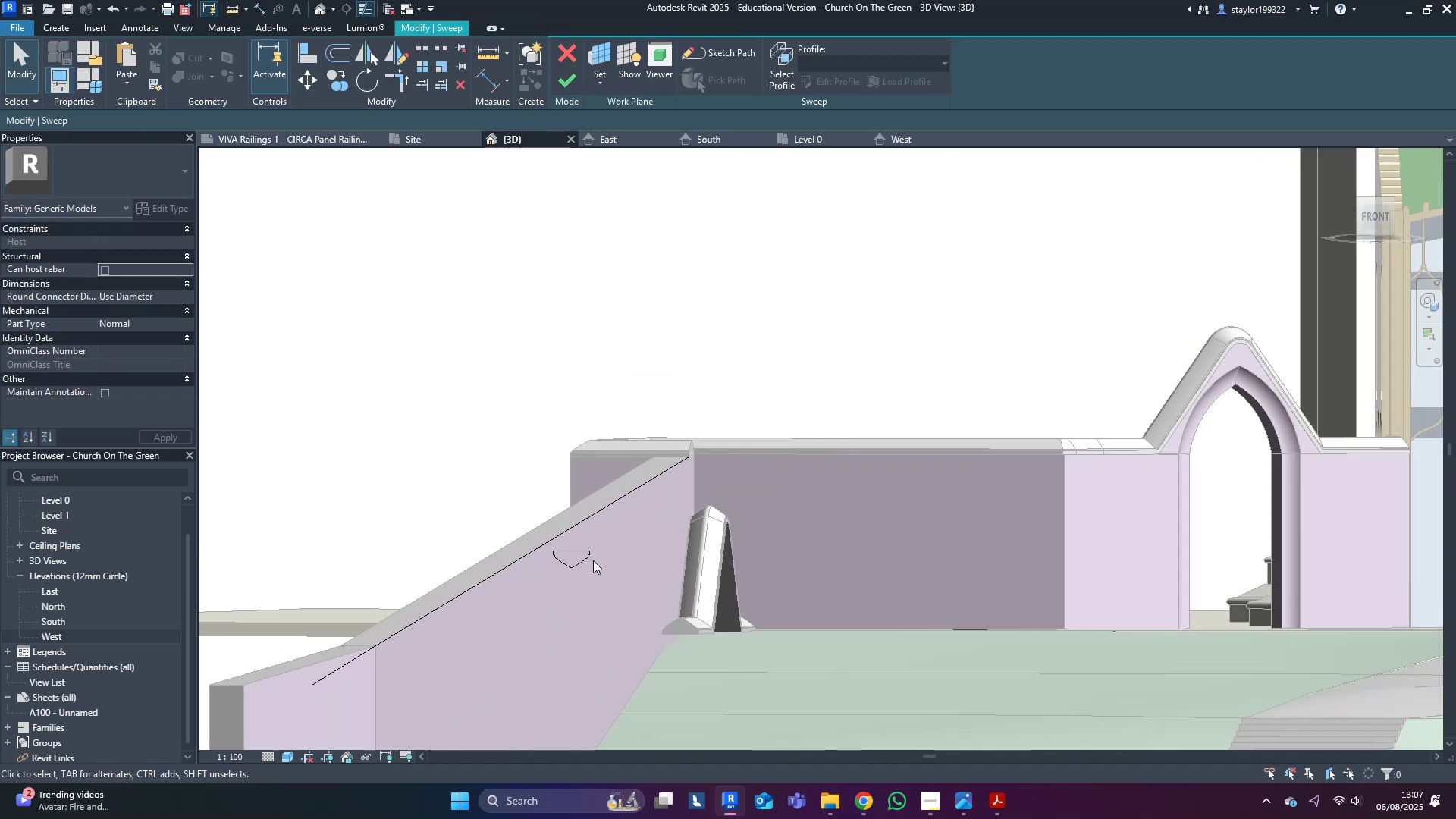 
double_click([584, 563])
 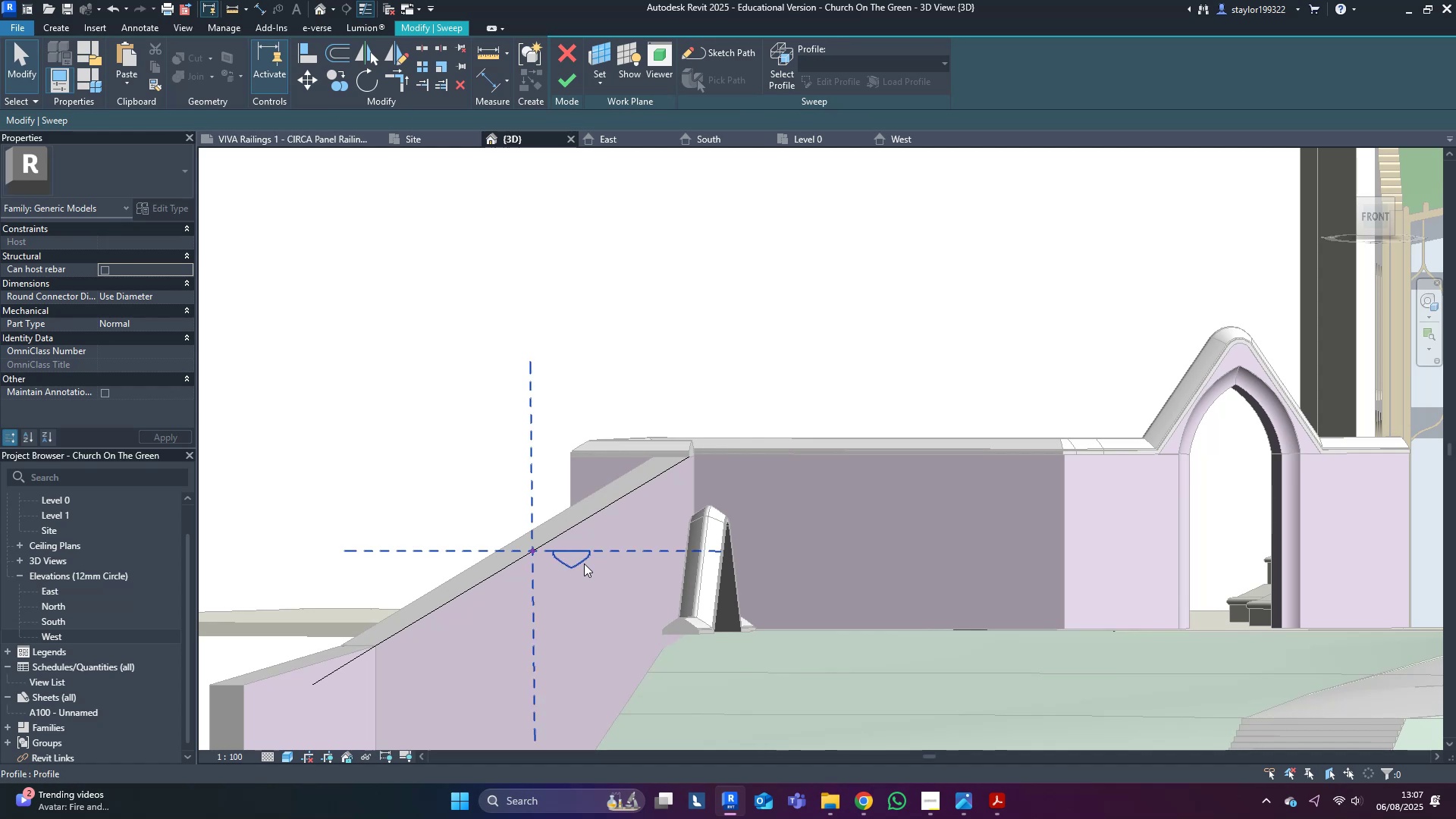 
triple_click([584, 563])
 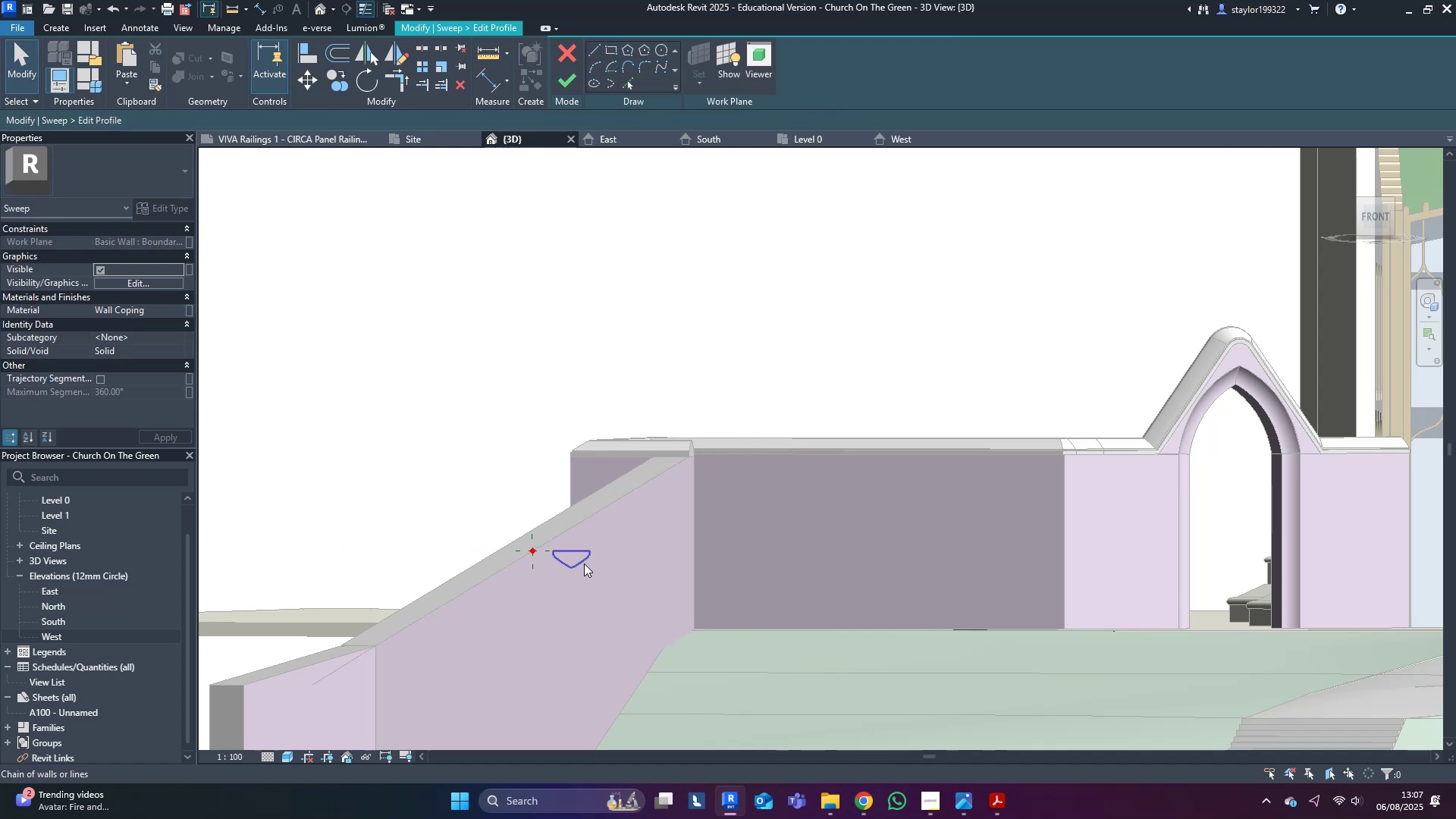 
left_click([584, 563])
 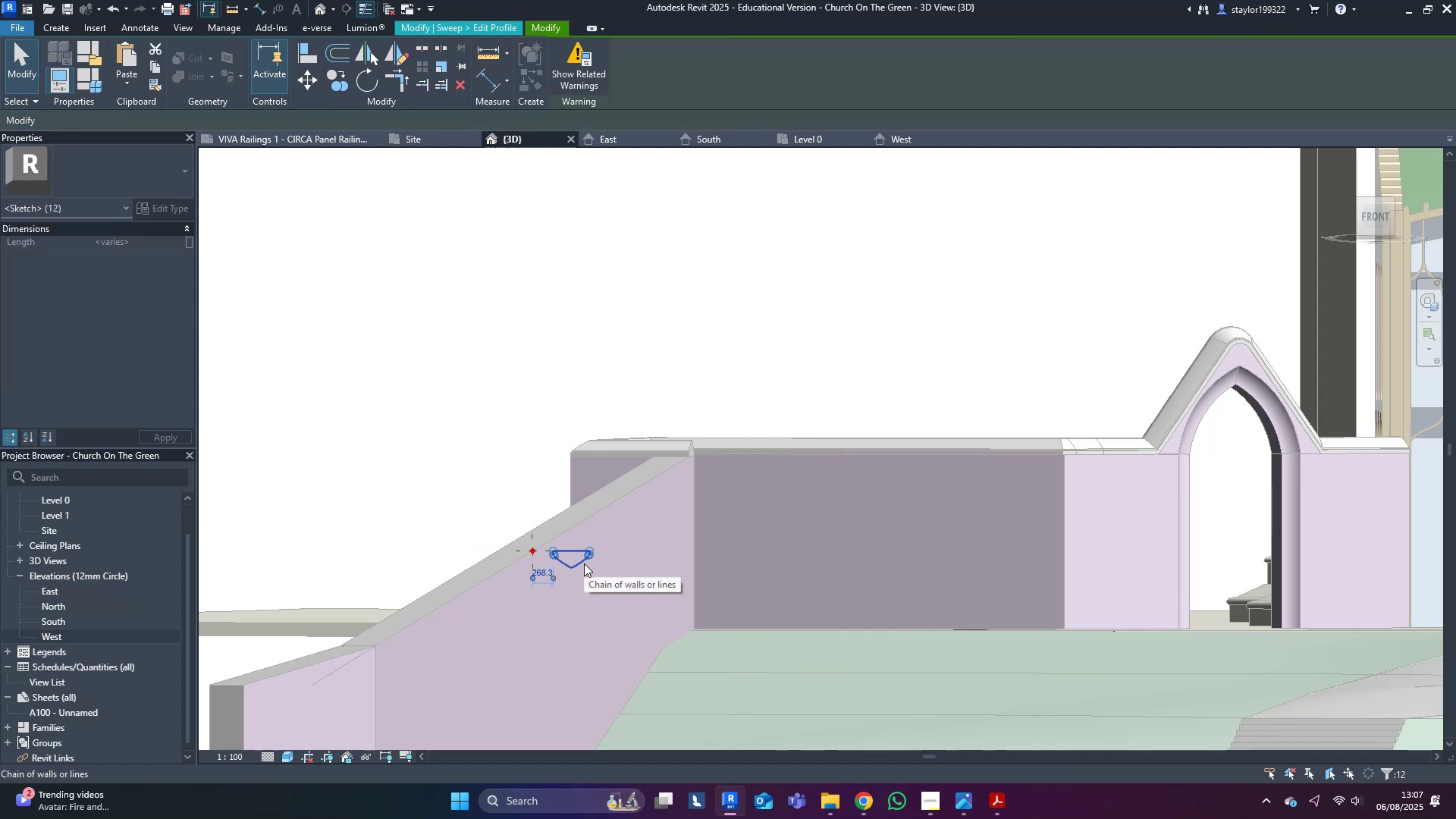 
type(dm)
 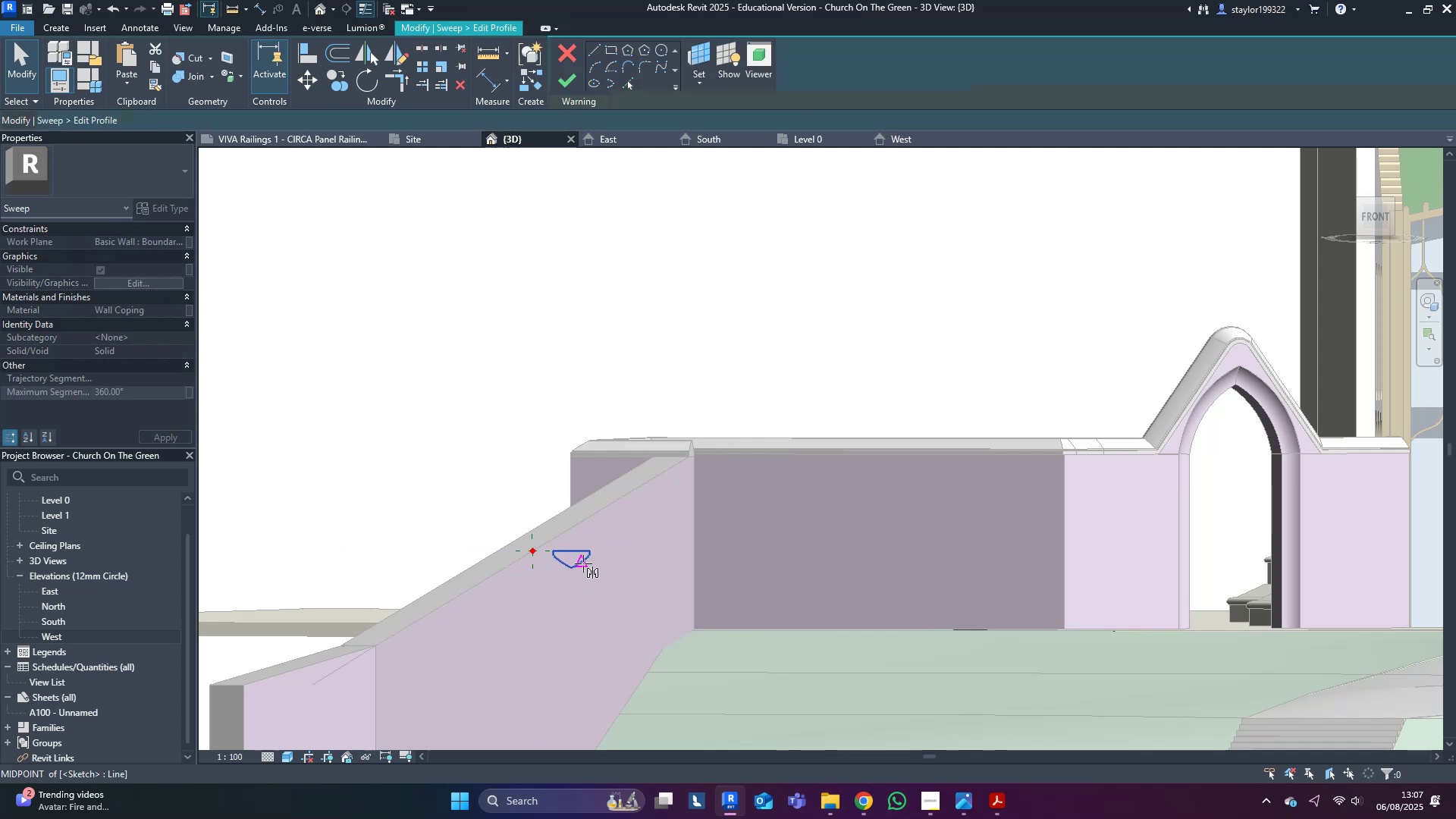 
scroll: coordinate [517, 551], scroll_direction: up, amount: 4.0
 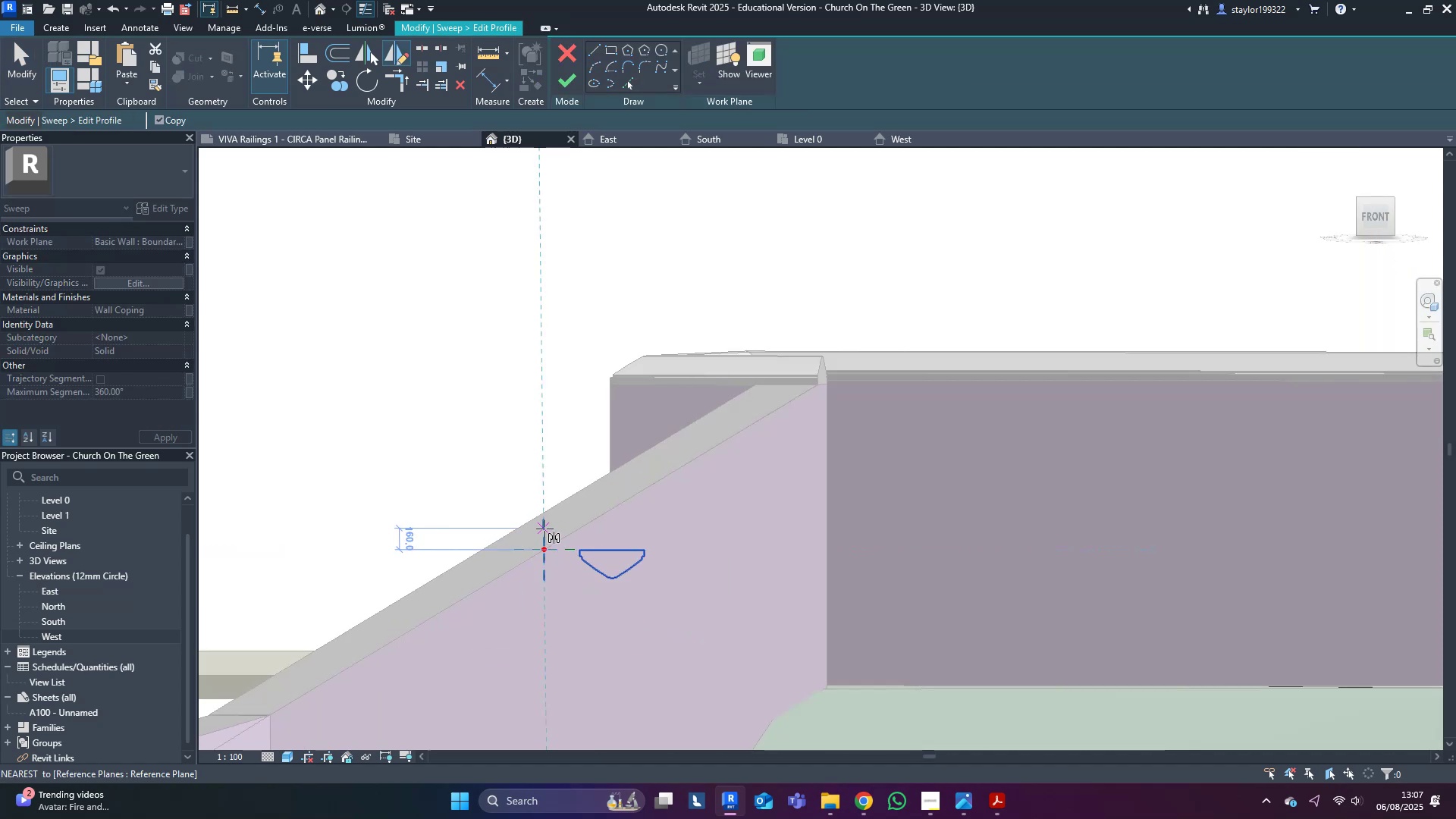 
left_click([539, 529])
 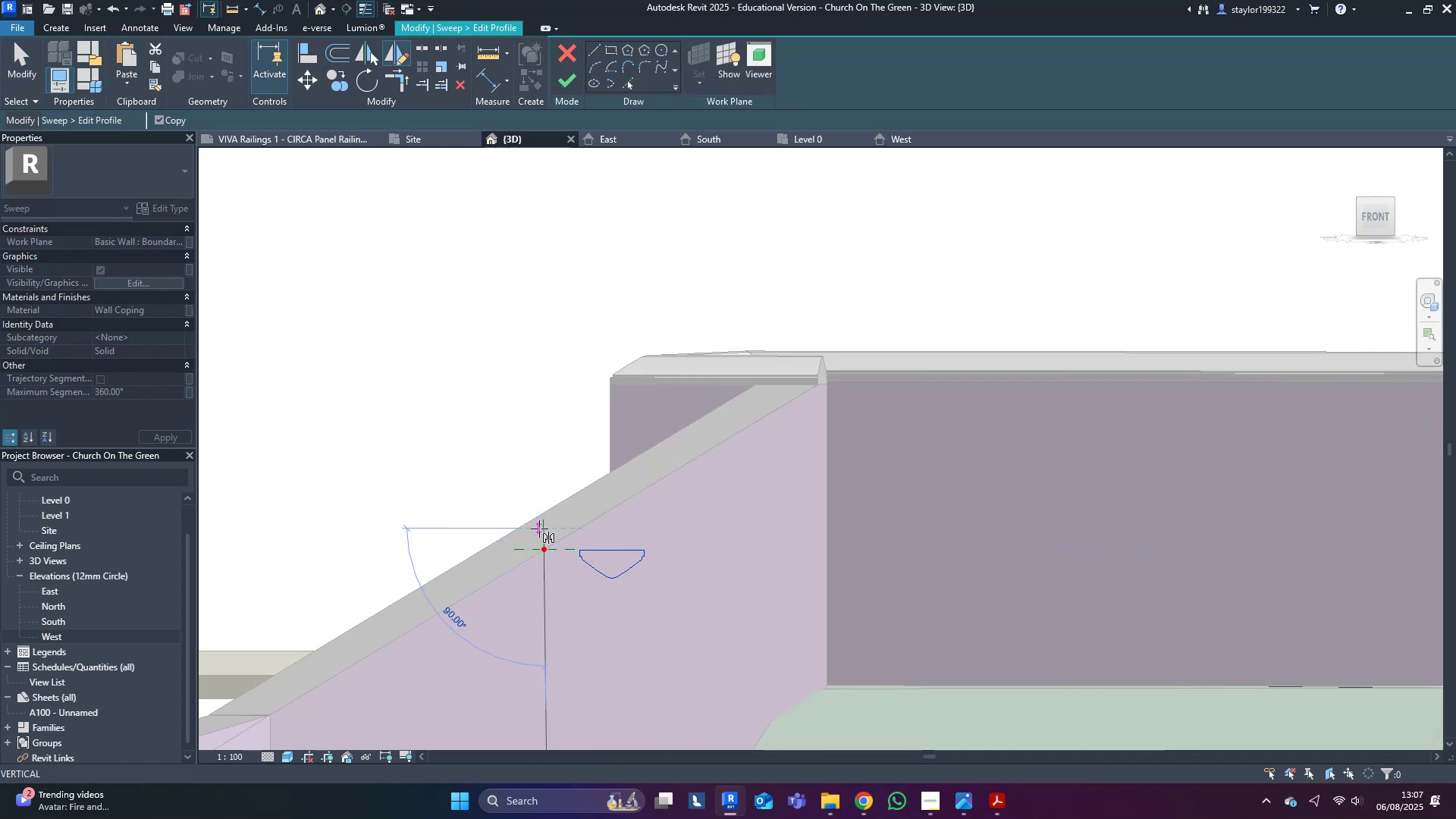 
hold_key(key=ControlLeft, duration=1.06)
left_click([544, 567])
 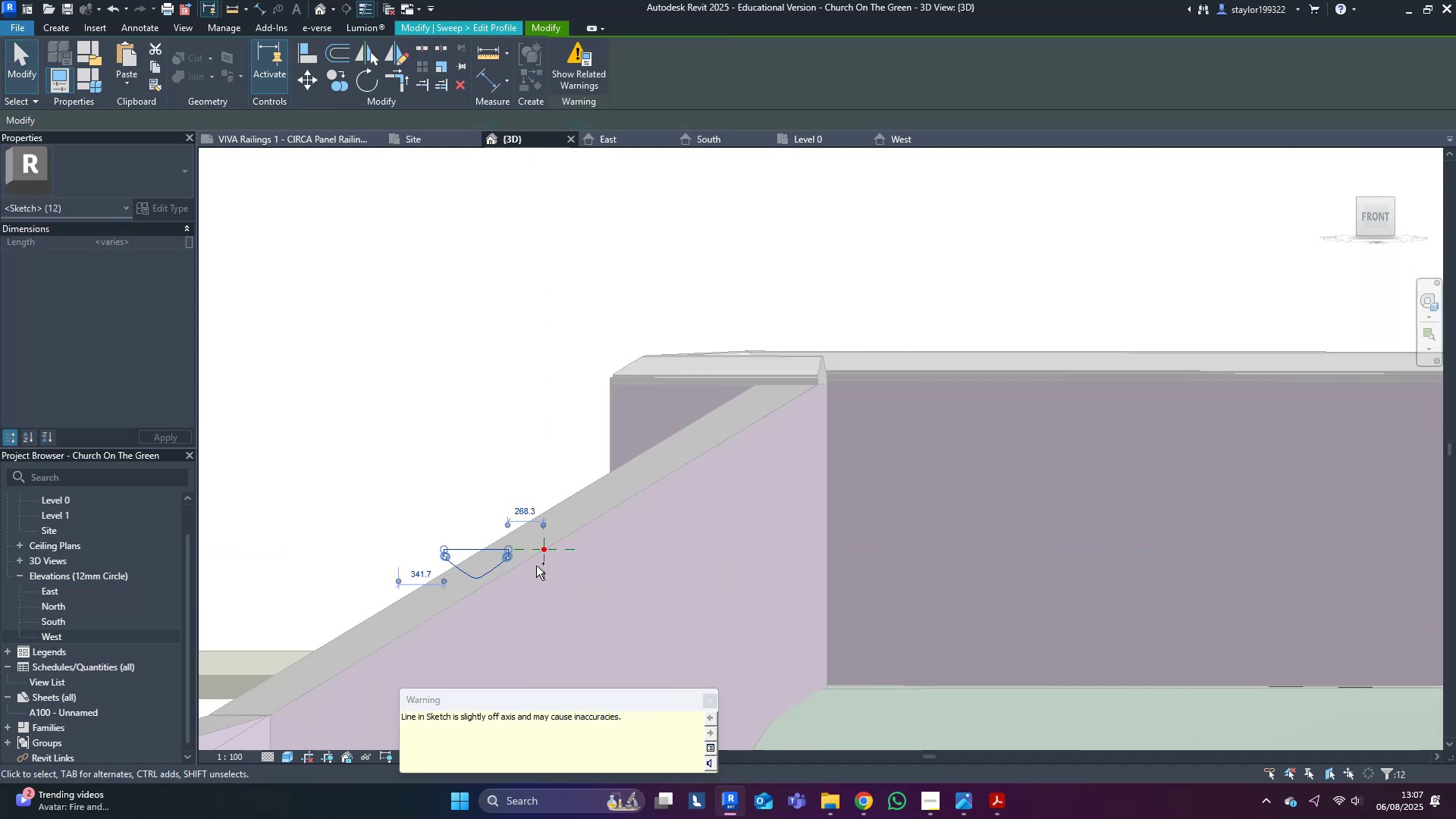 
scroll: coordinate [519, 555], scroll_direction: up, amount: 4.0
 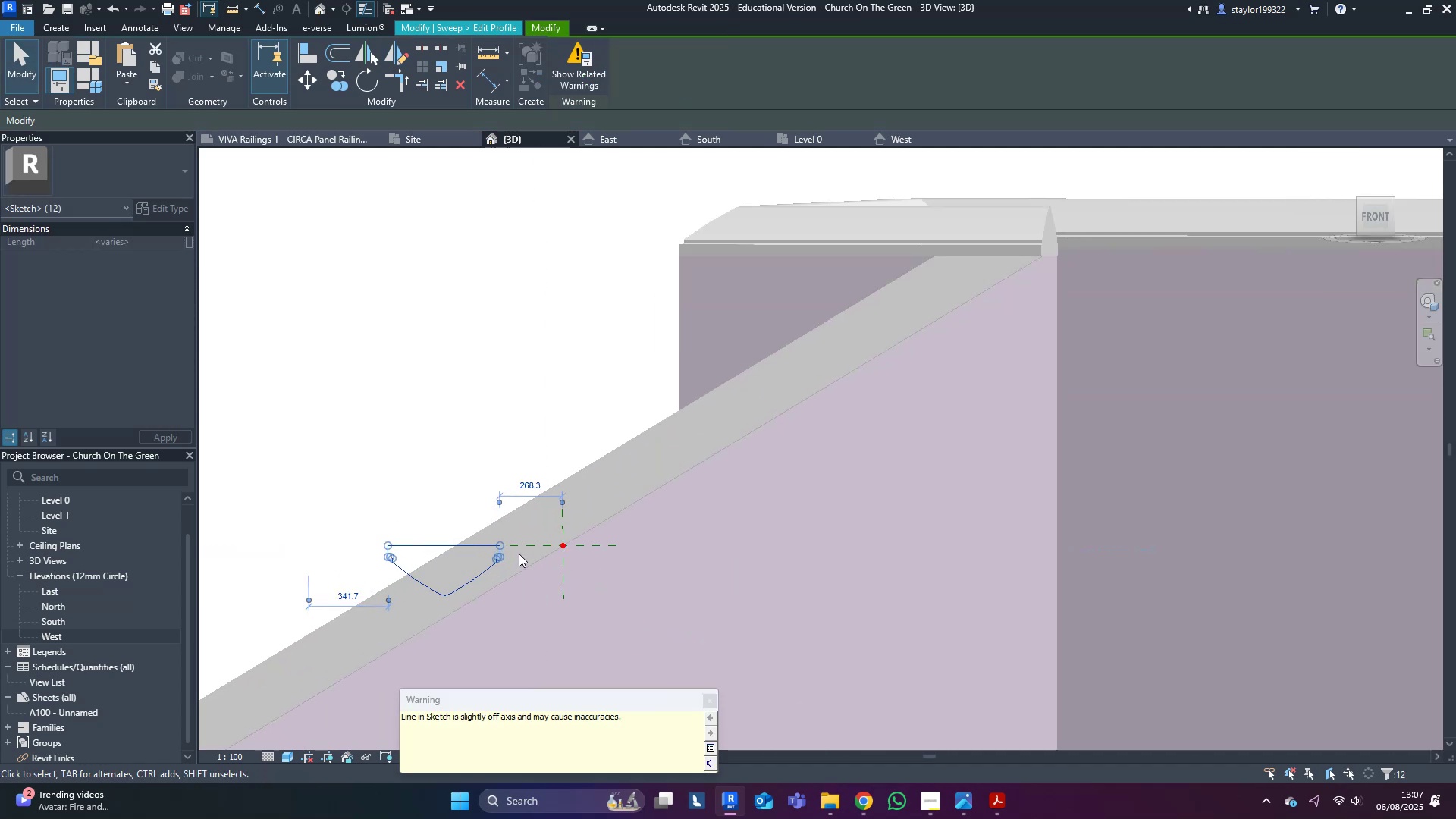 
type(dm)
 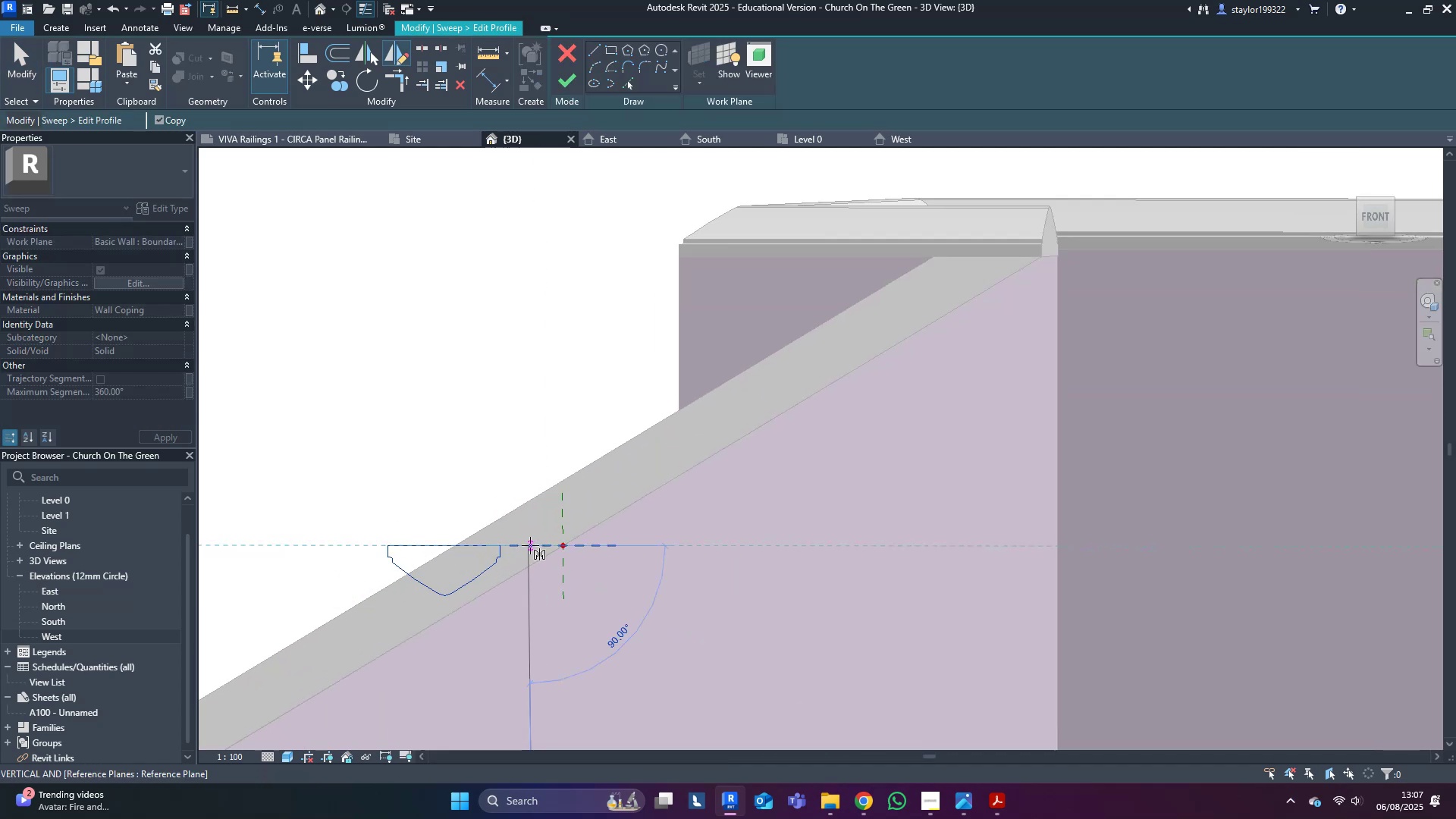 
hold_key(key=ControlLeft, duration=0.58)
left_click([592, 546])
 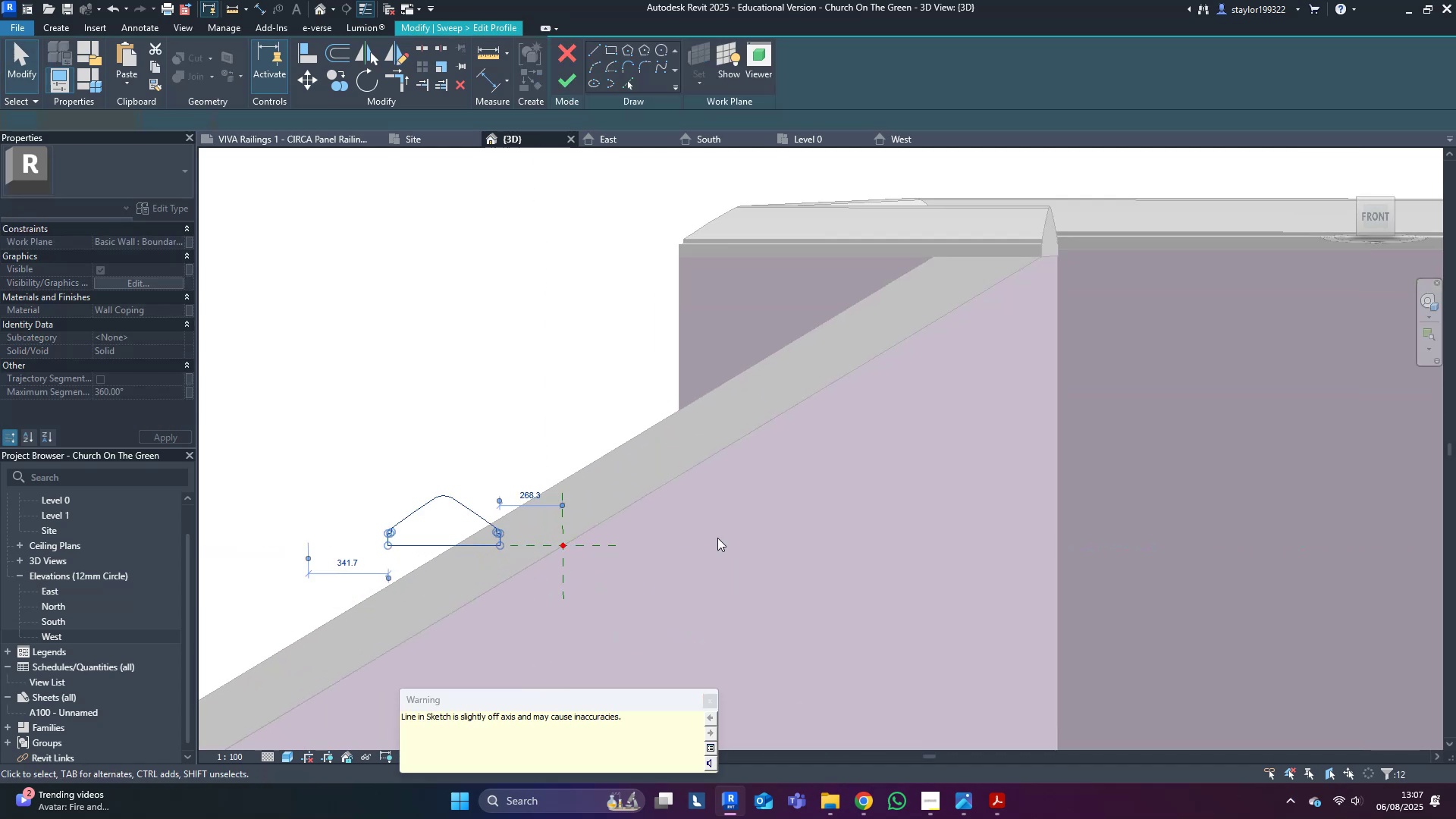 
middle_click([719, 537])
 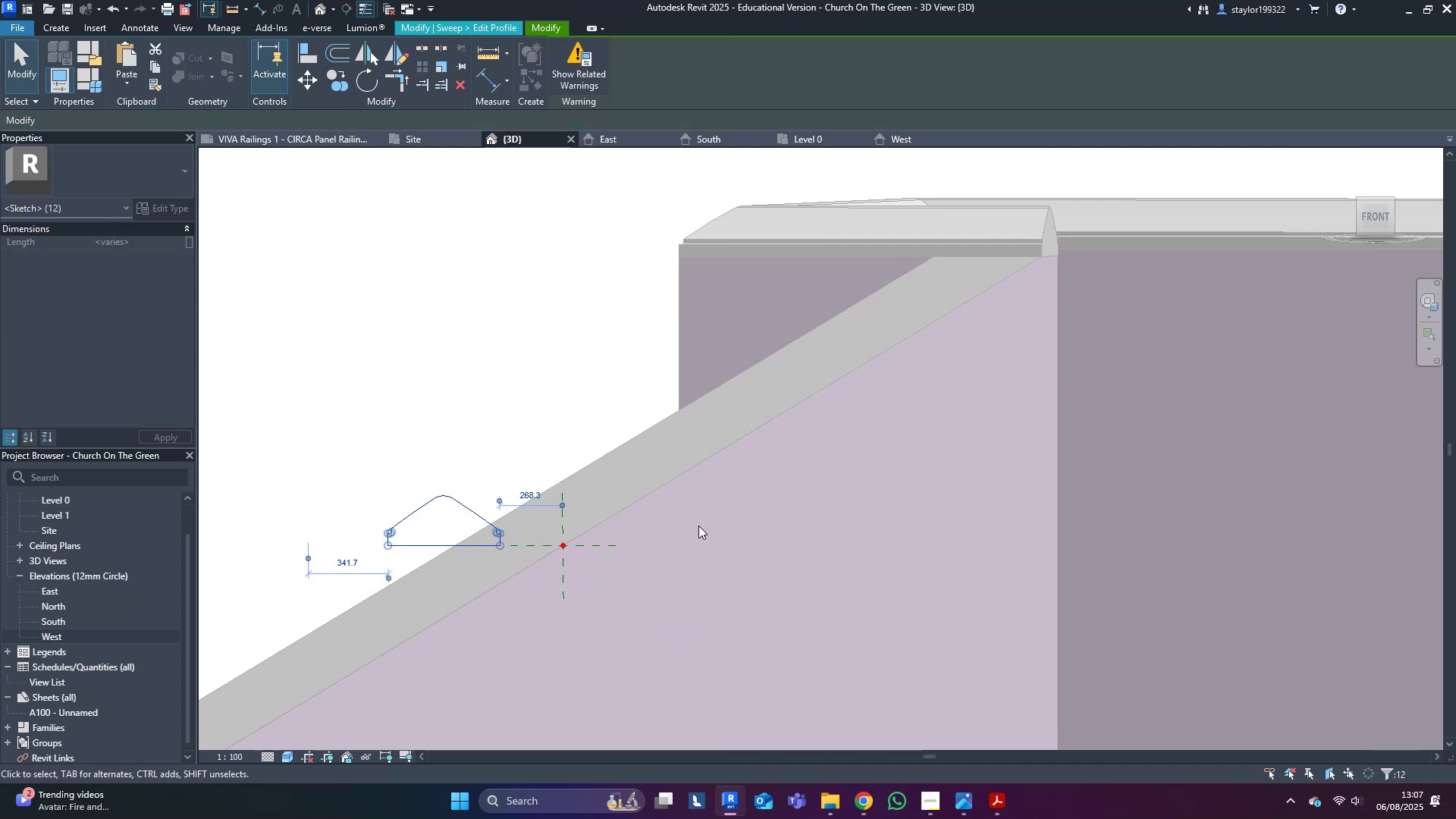 
type(mv)
 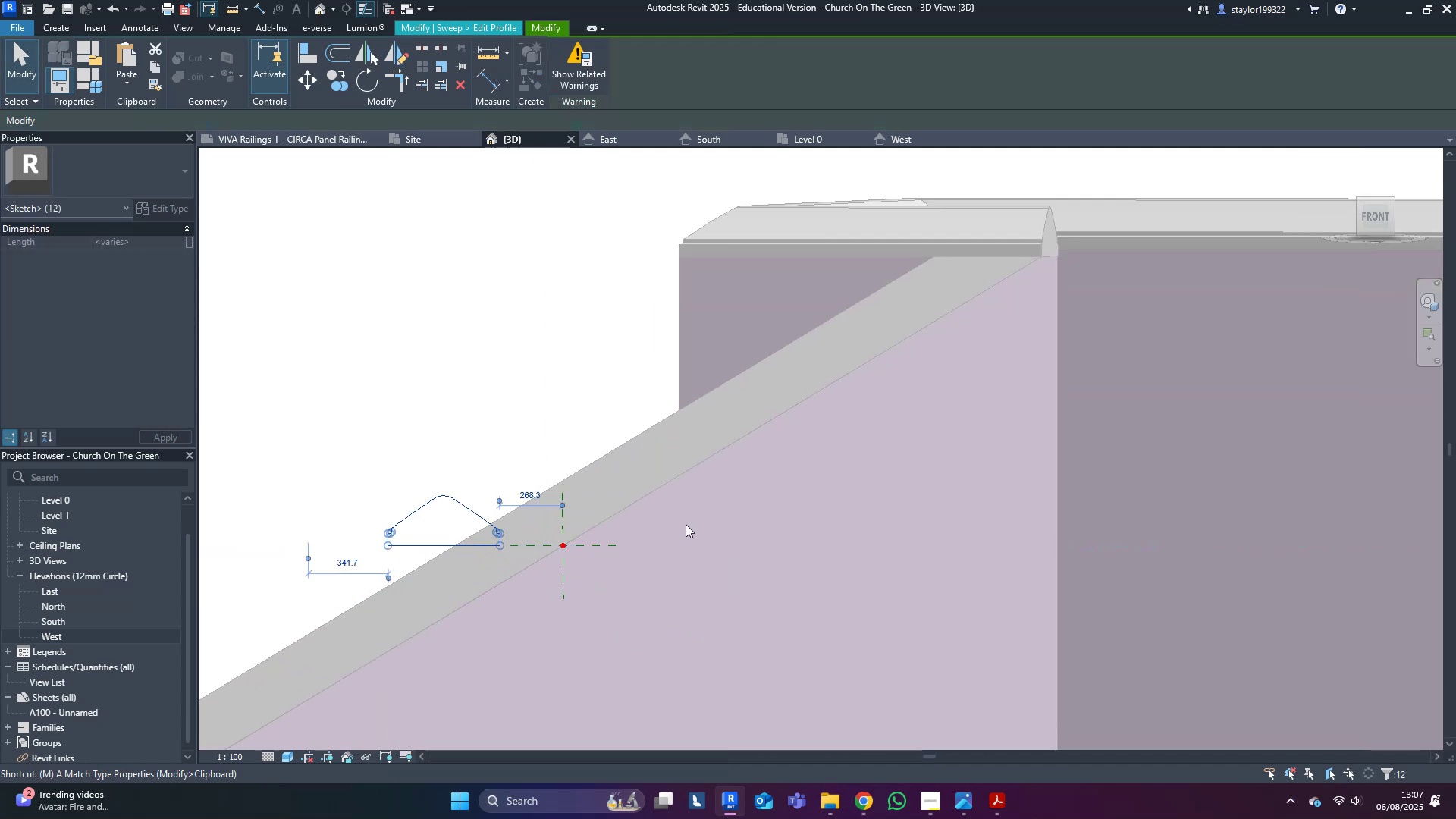 
scroll: coordinate [534, 563], scroll_direction: up, amount: 5.0
 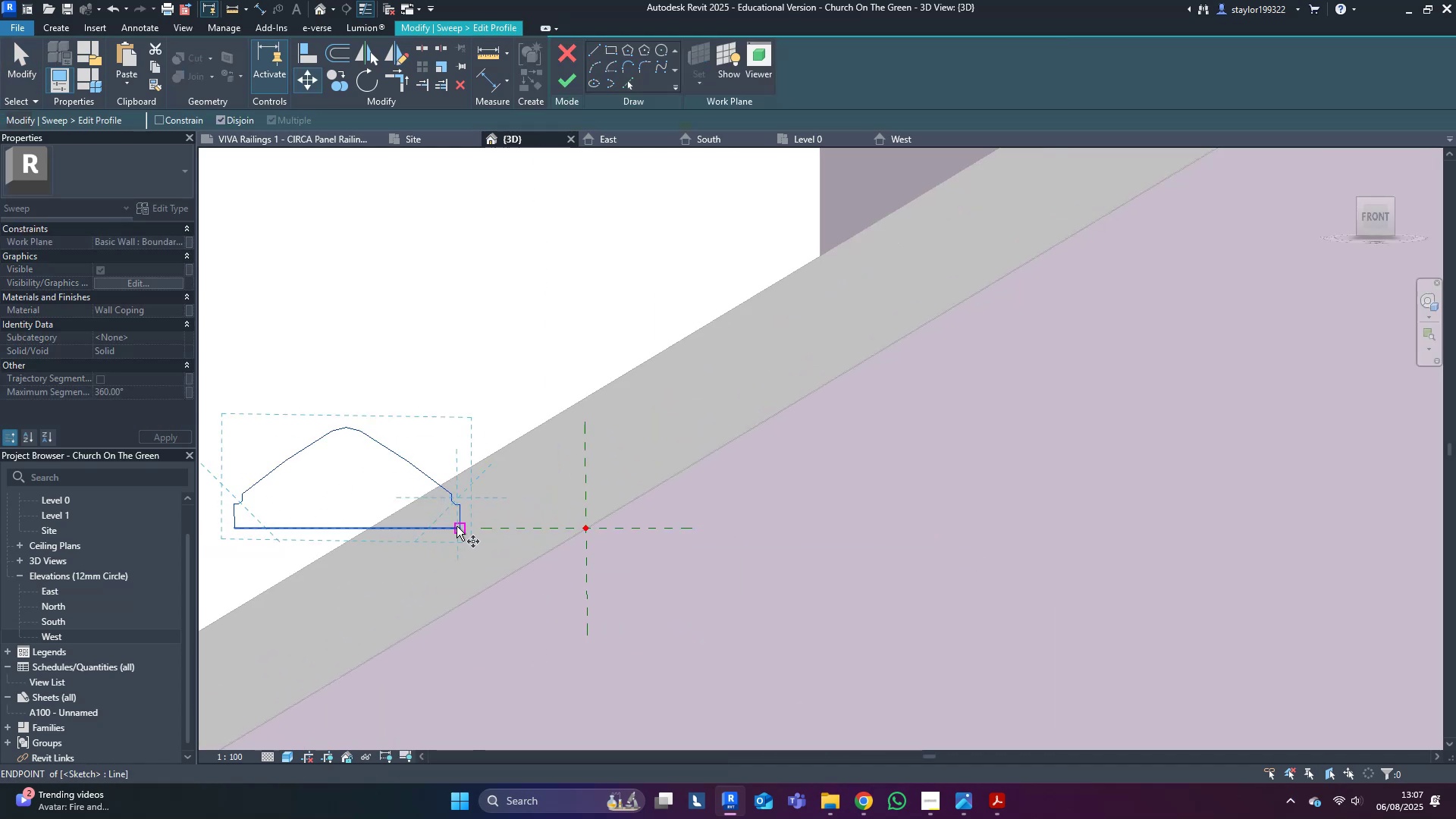 
left_click([457, 526])
 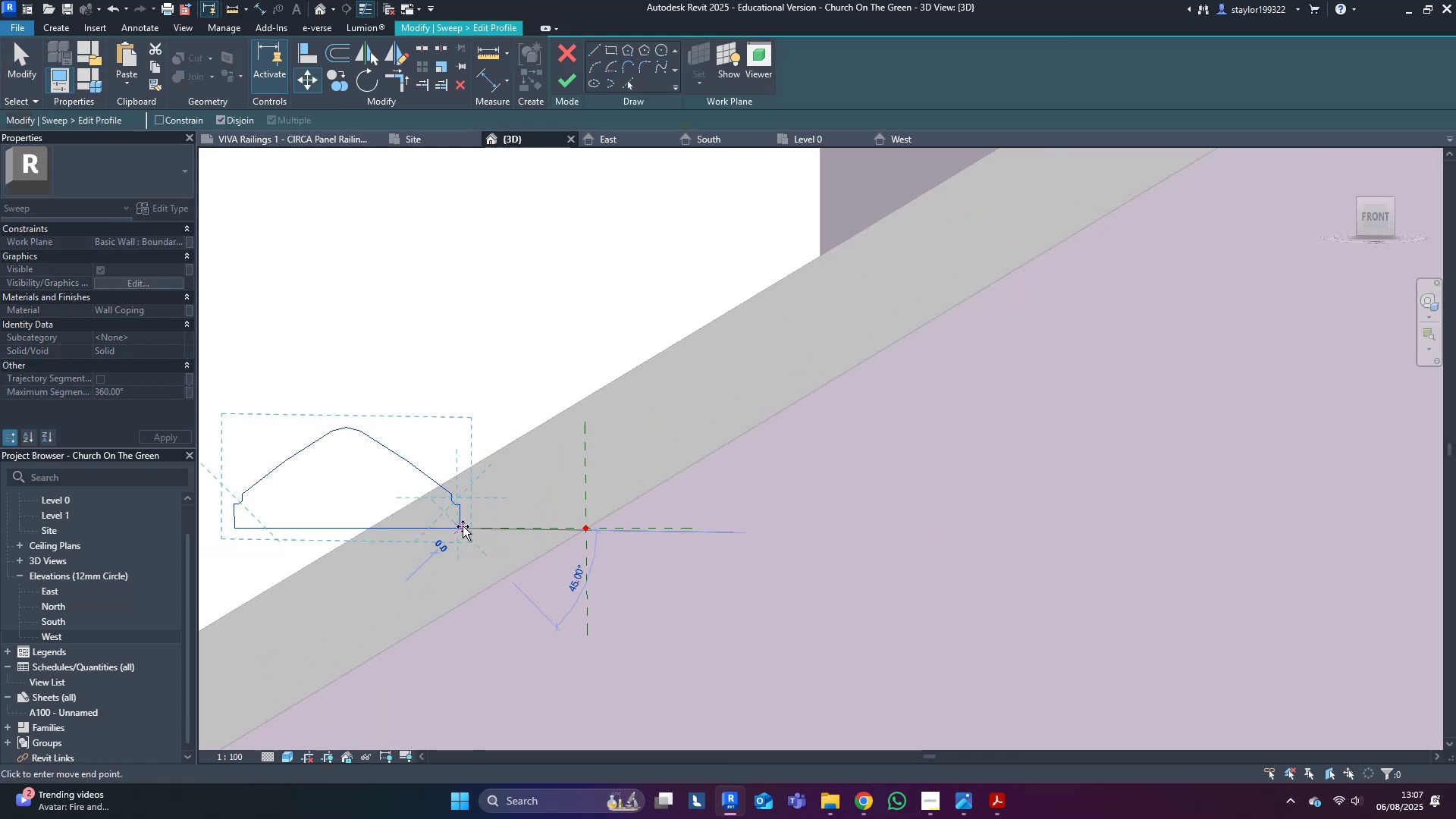 
hold_key(key=ShiftLeft, duration=1.5)
left_click([588, 502])
 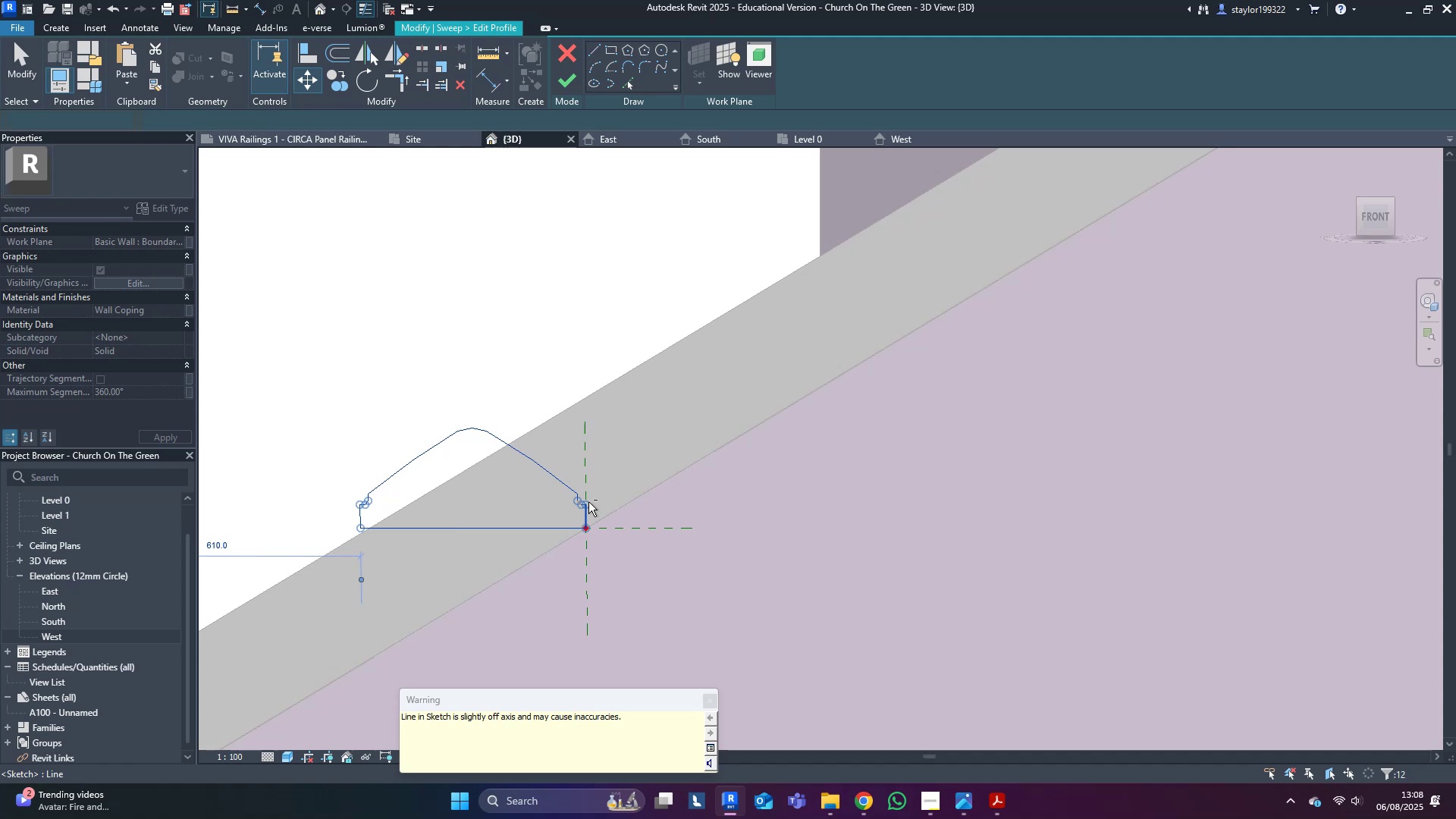 
key(Shift+ShiftLeft)
 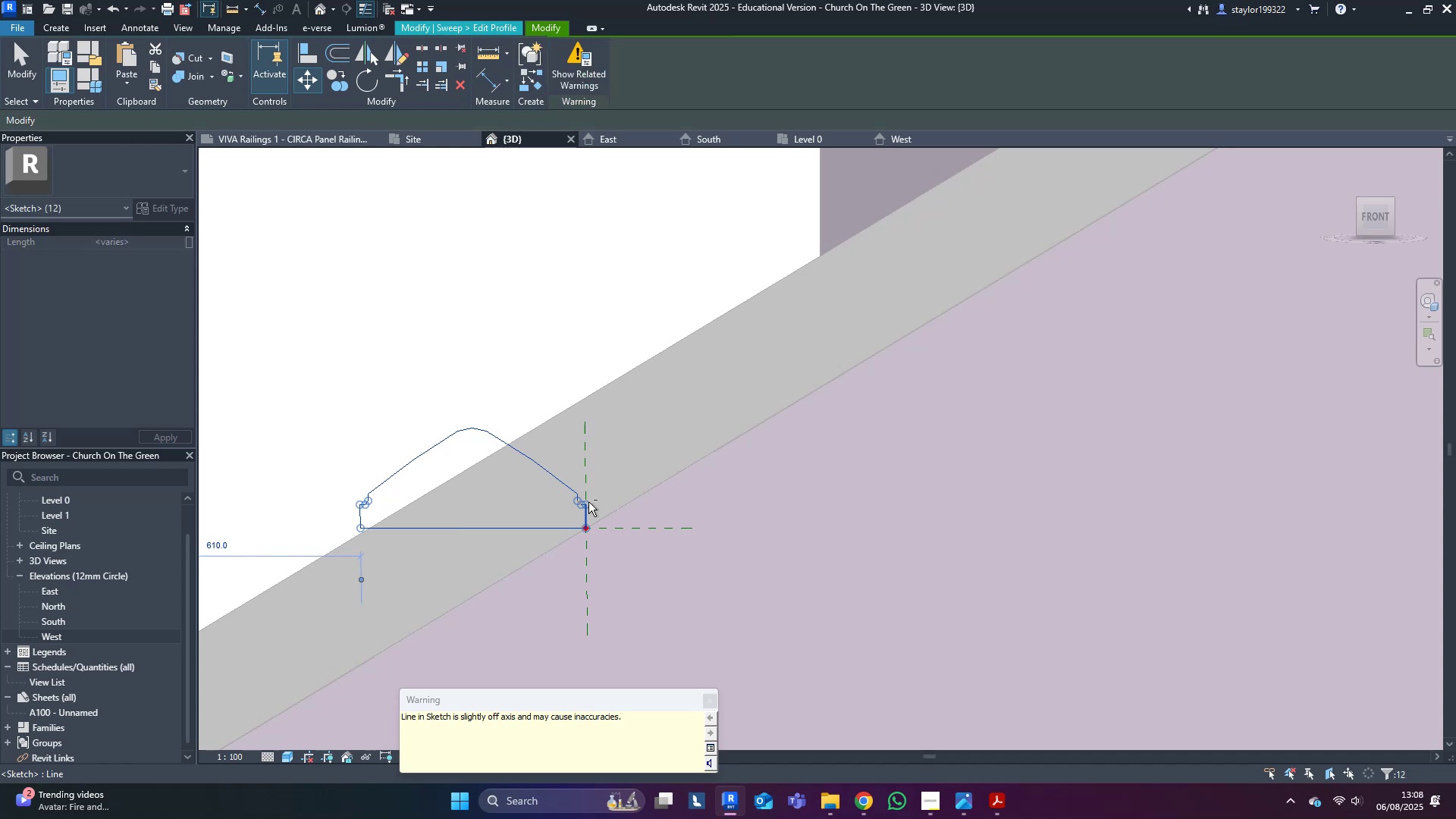 
key(Shift+ShiftLeft)
 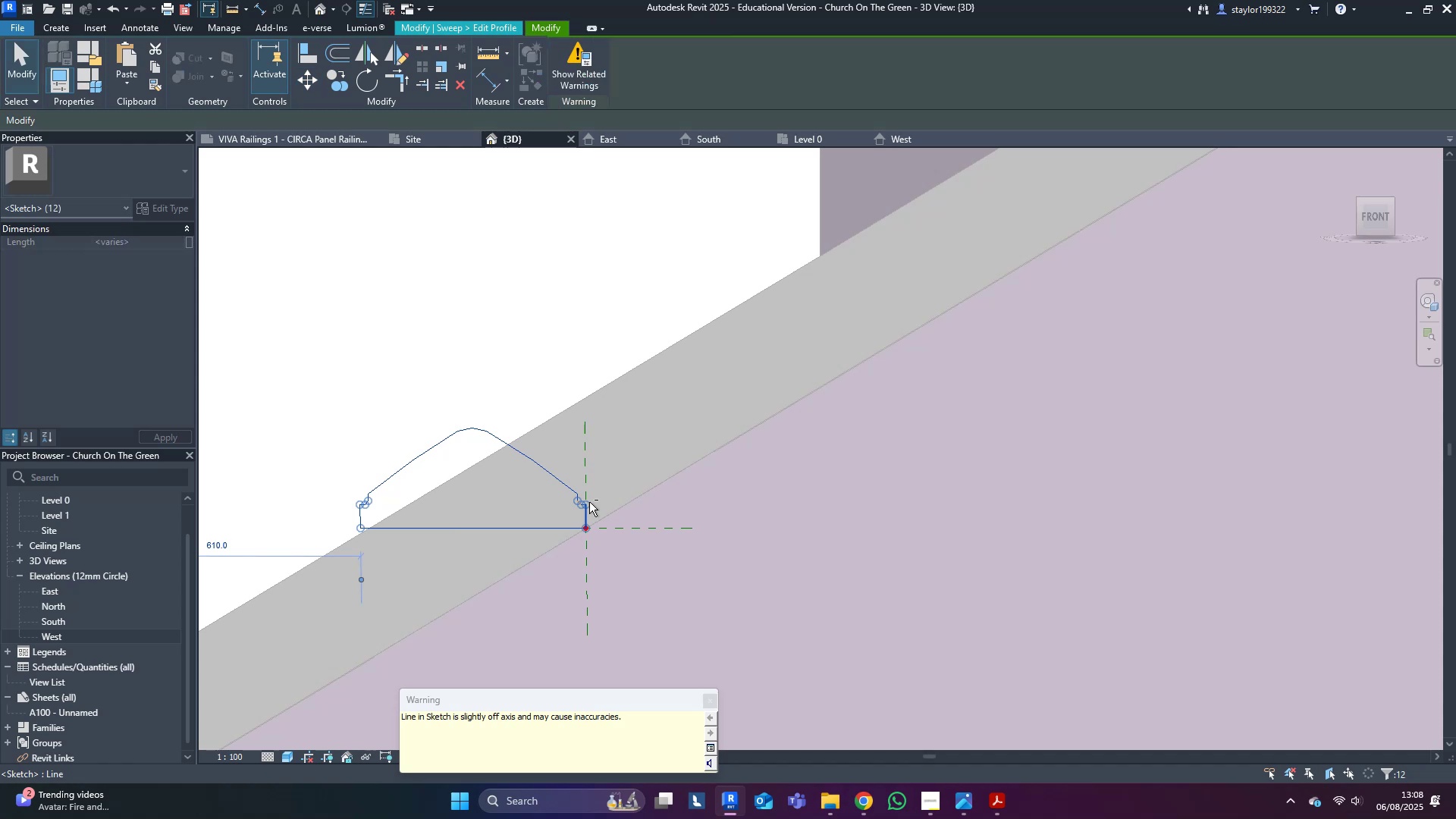 
key(Shift+ShiftLeft)
 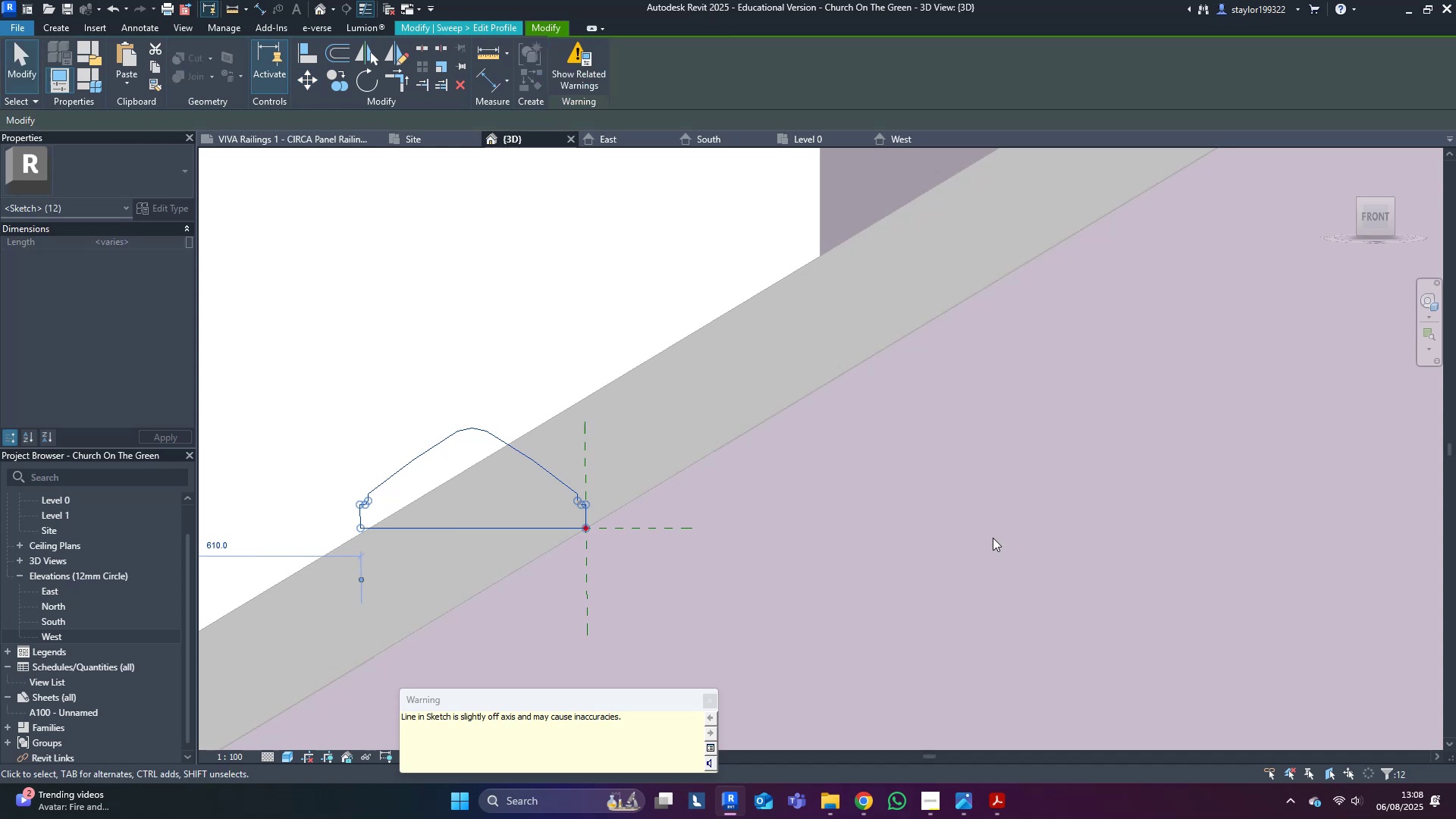 
left_click([862, 510])
 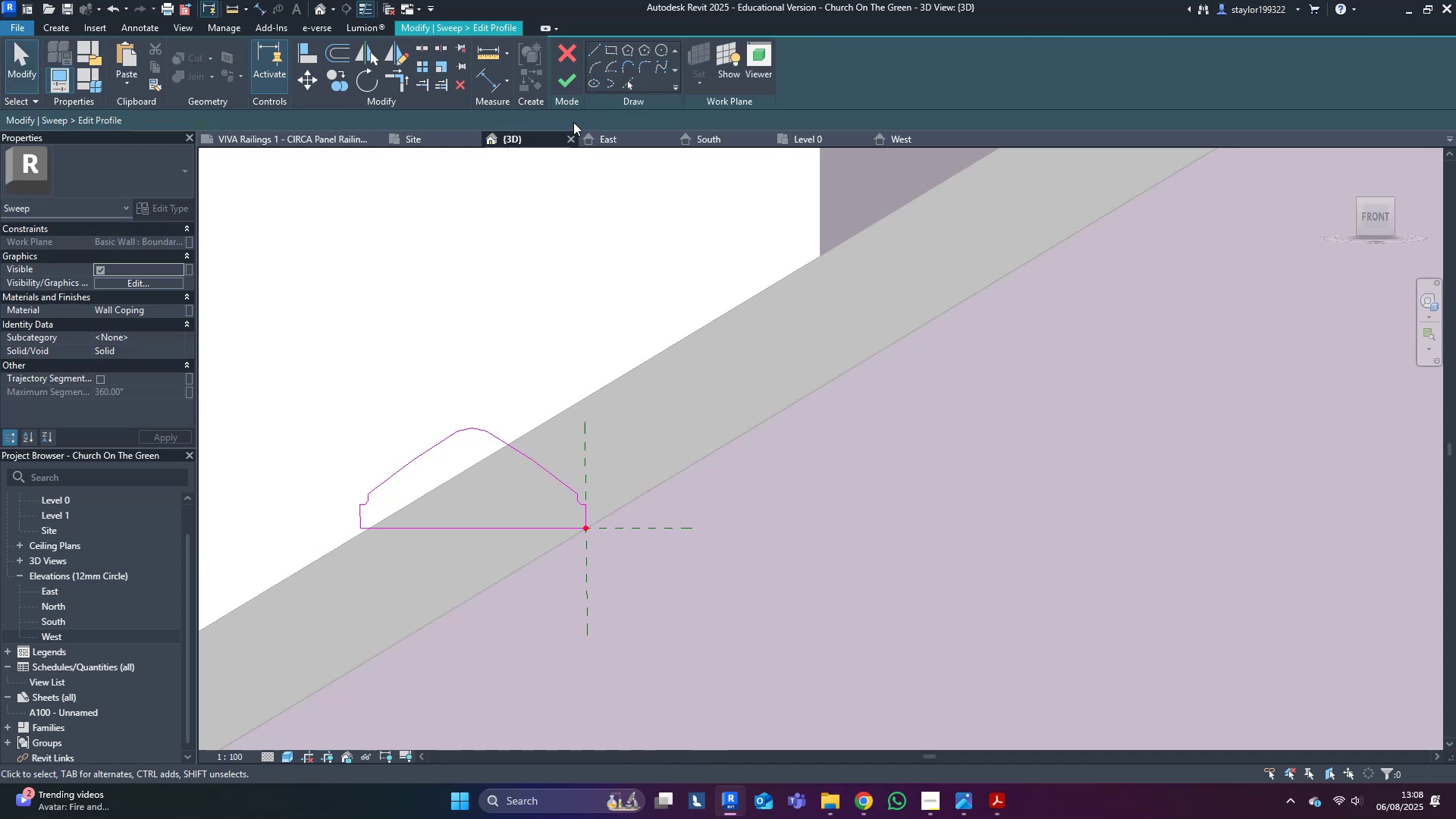 
left_click([580, 89])
 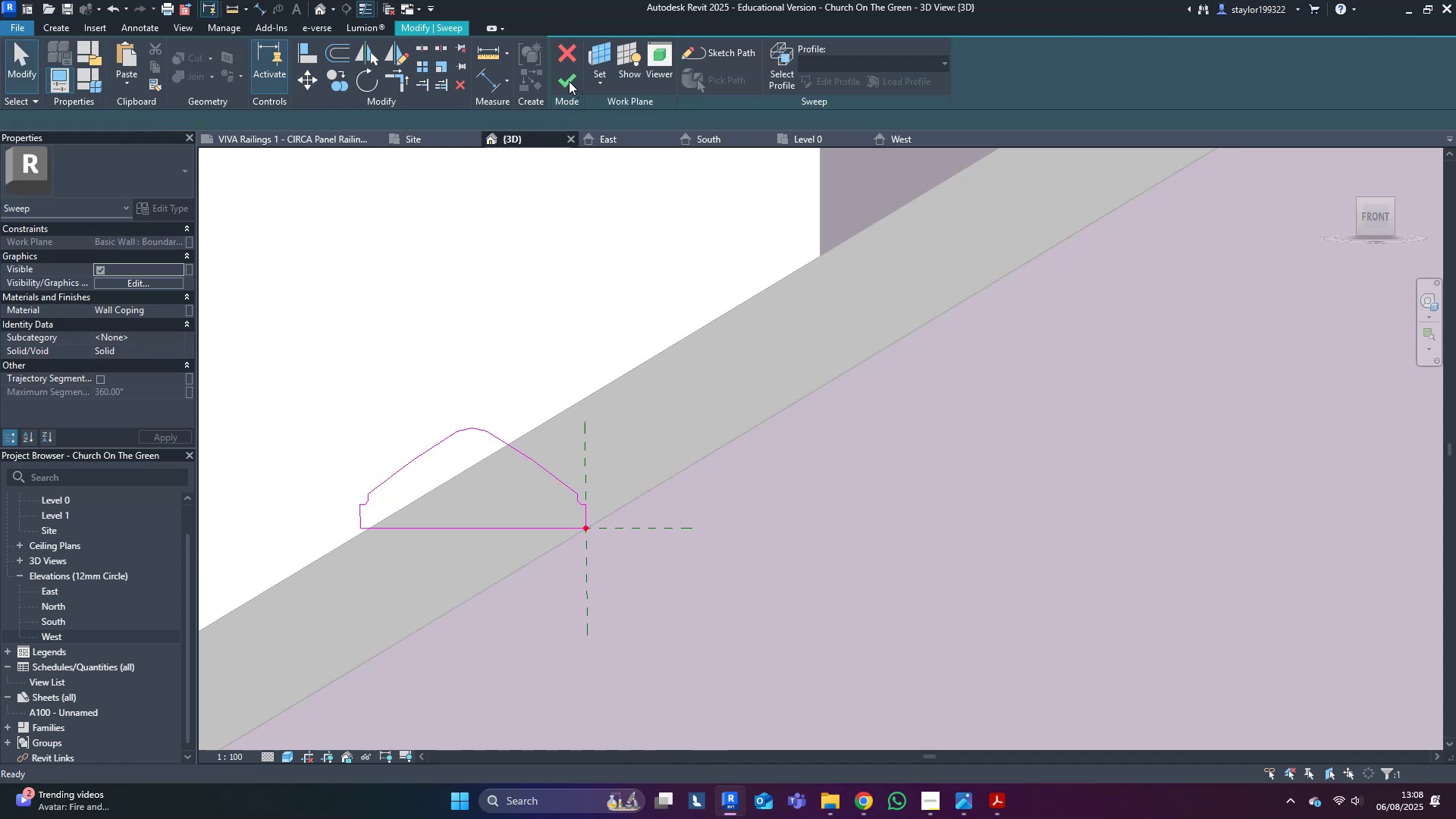 
left_click([569, 81])
 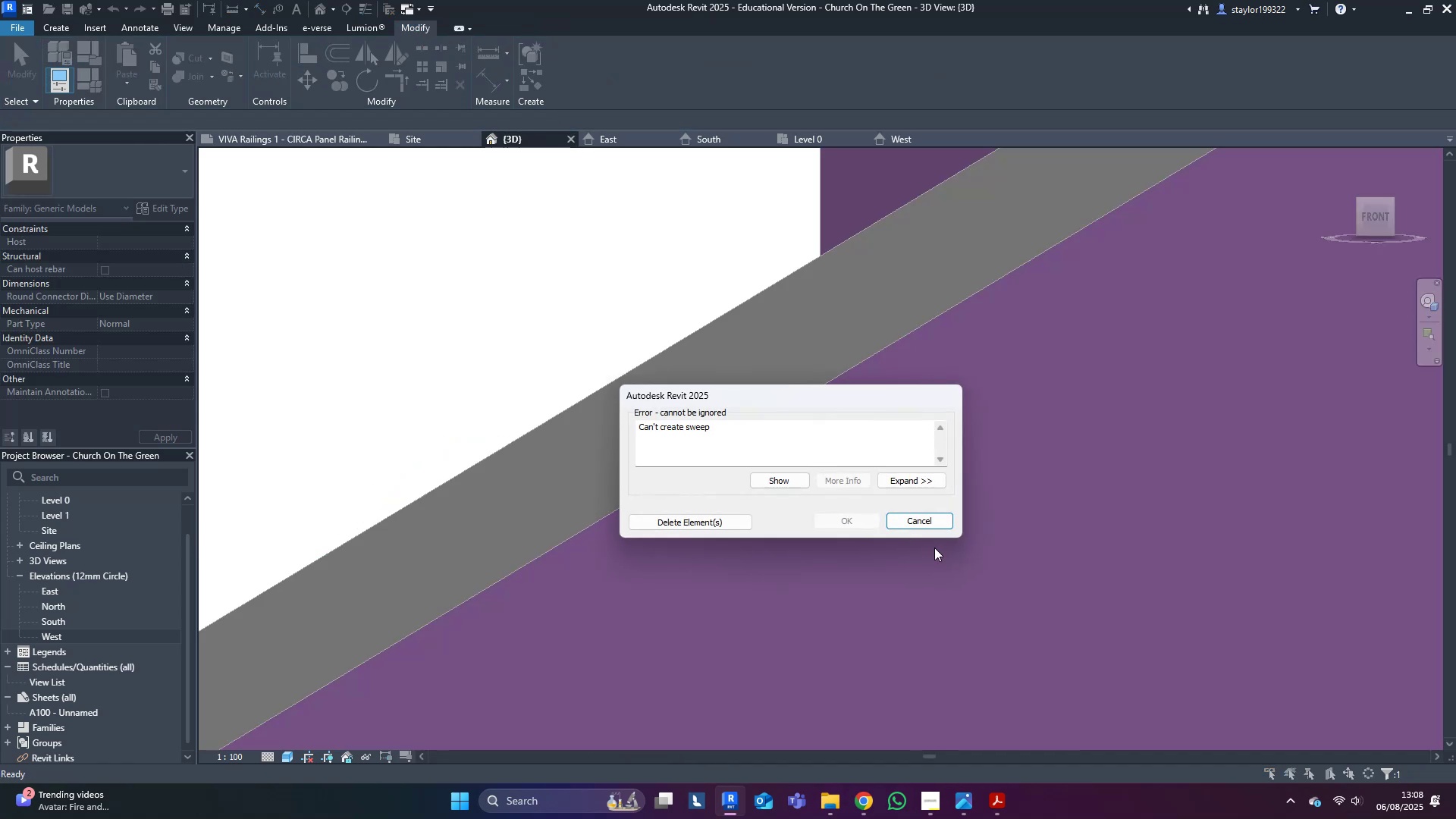 
left_click([932, 521])
 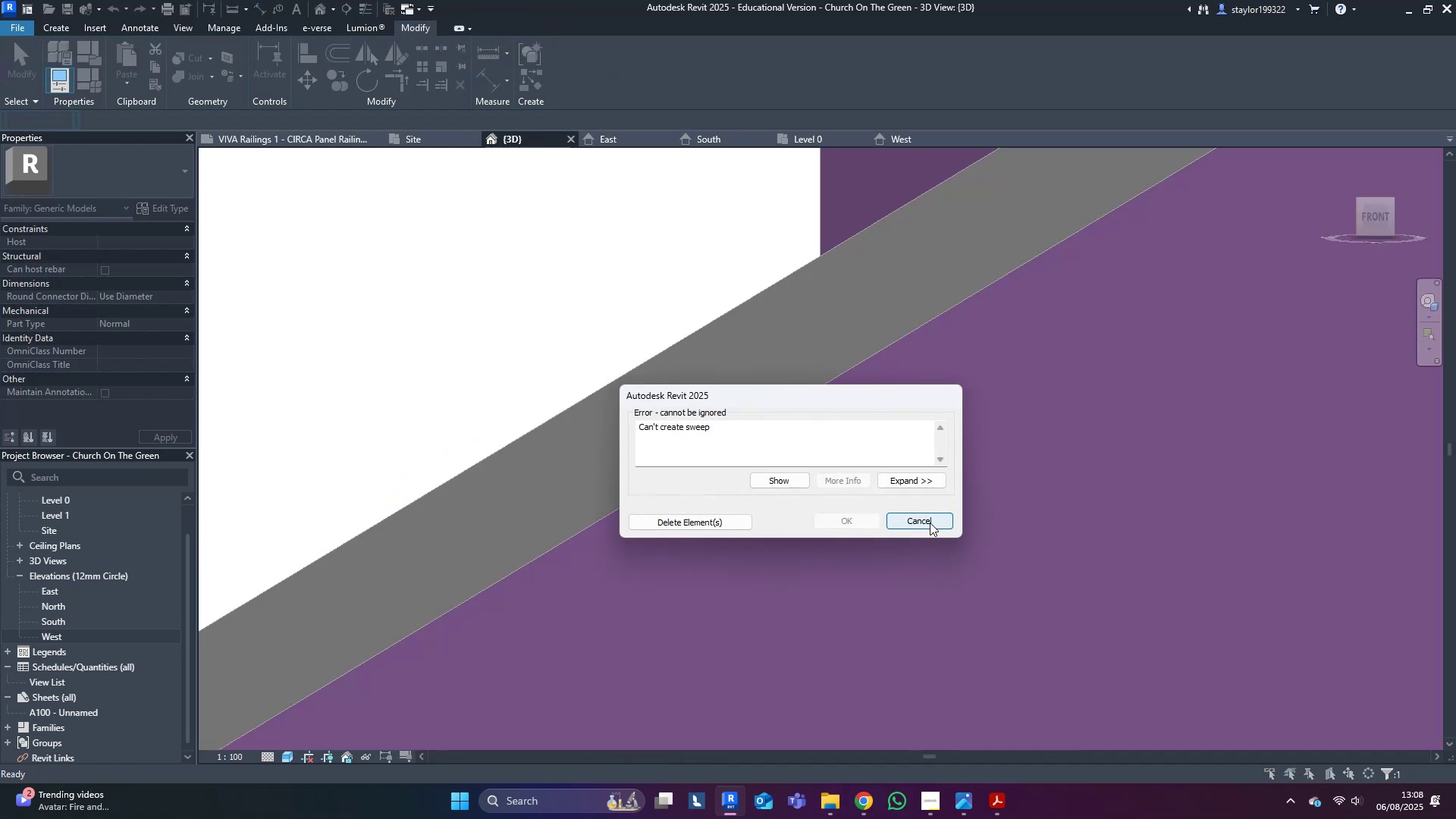 
scroll: coordinate [924, 528], scroll_direction: down, amount: 11.0
 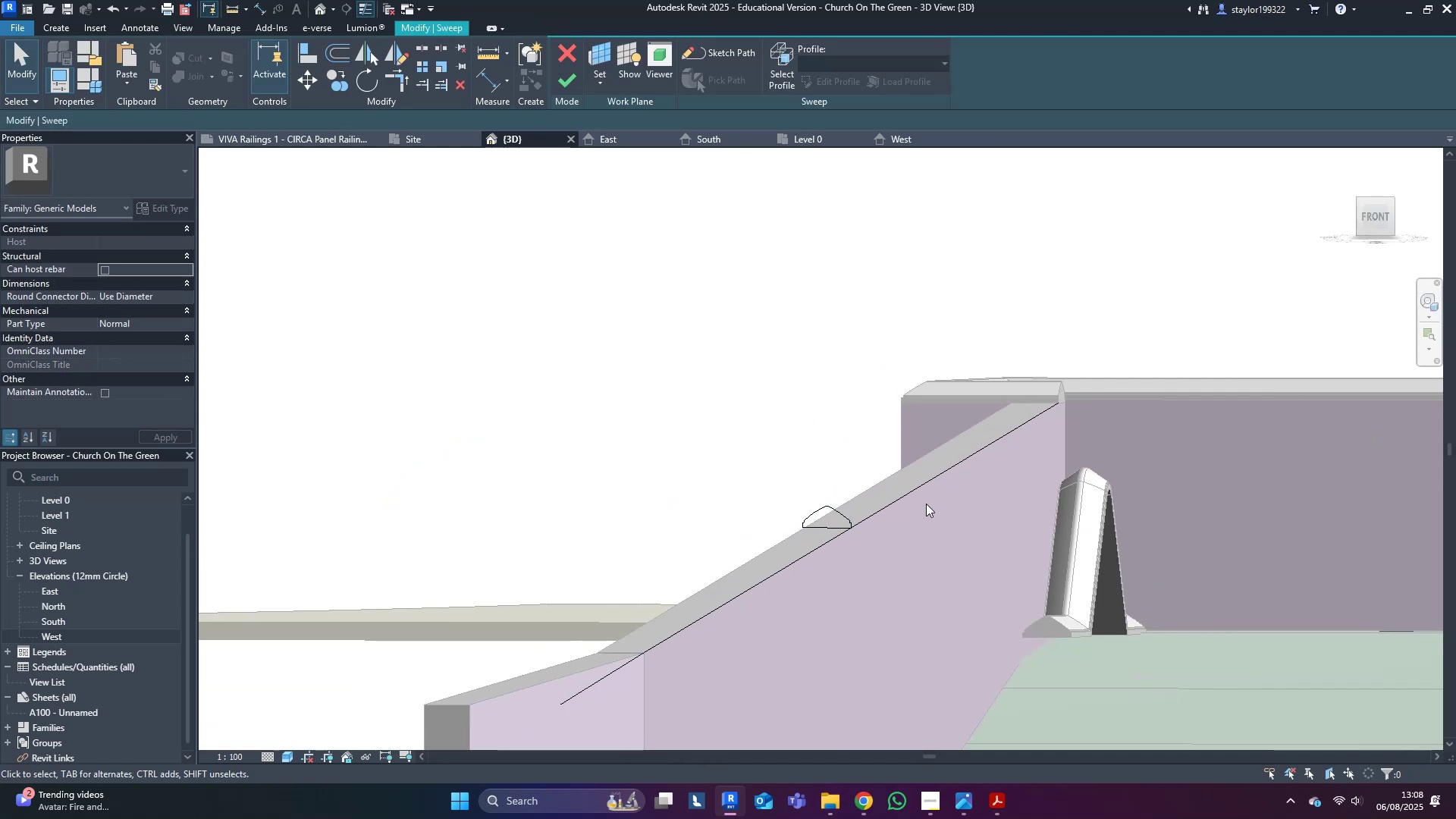 
double_click([917, 495])
 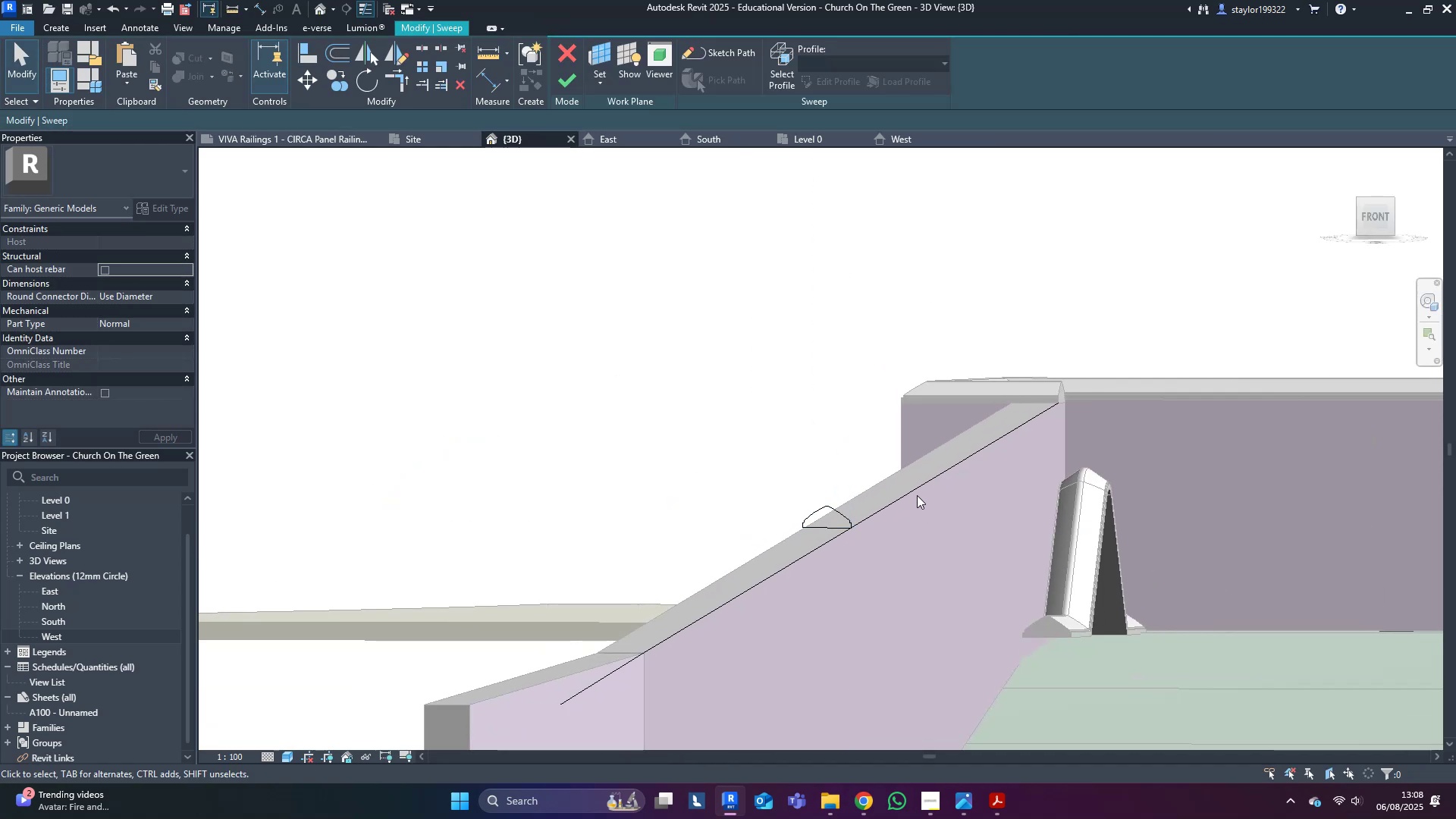 
triple_click([917, 495])
 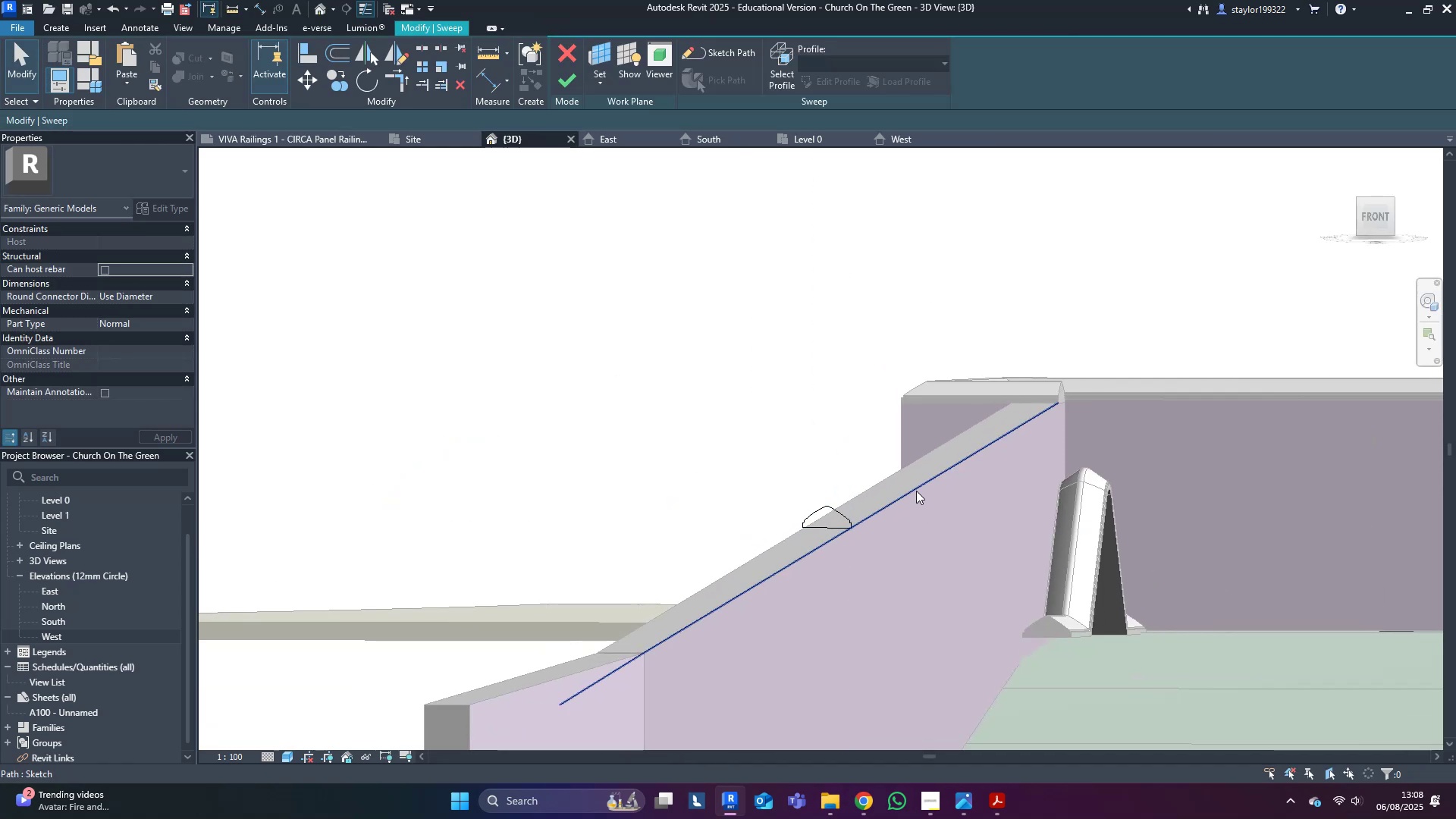 
triple_click([916, 488])
 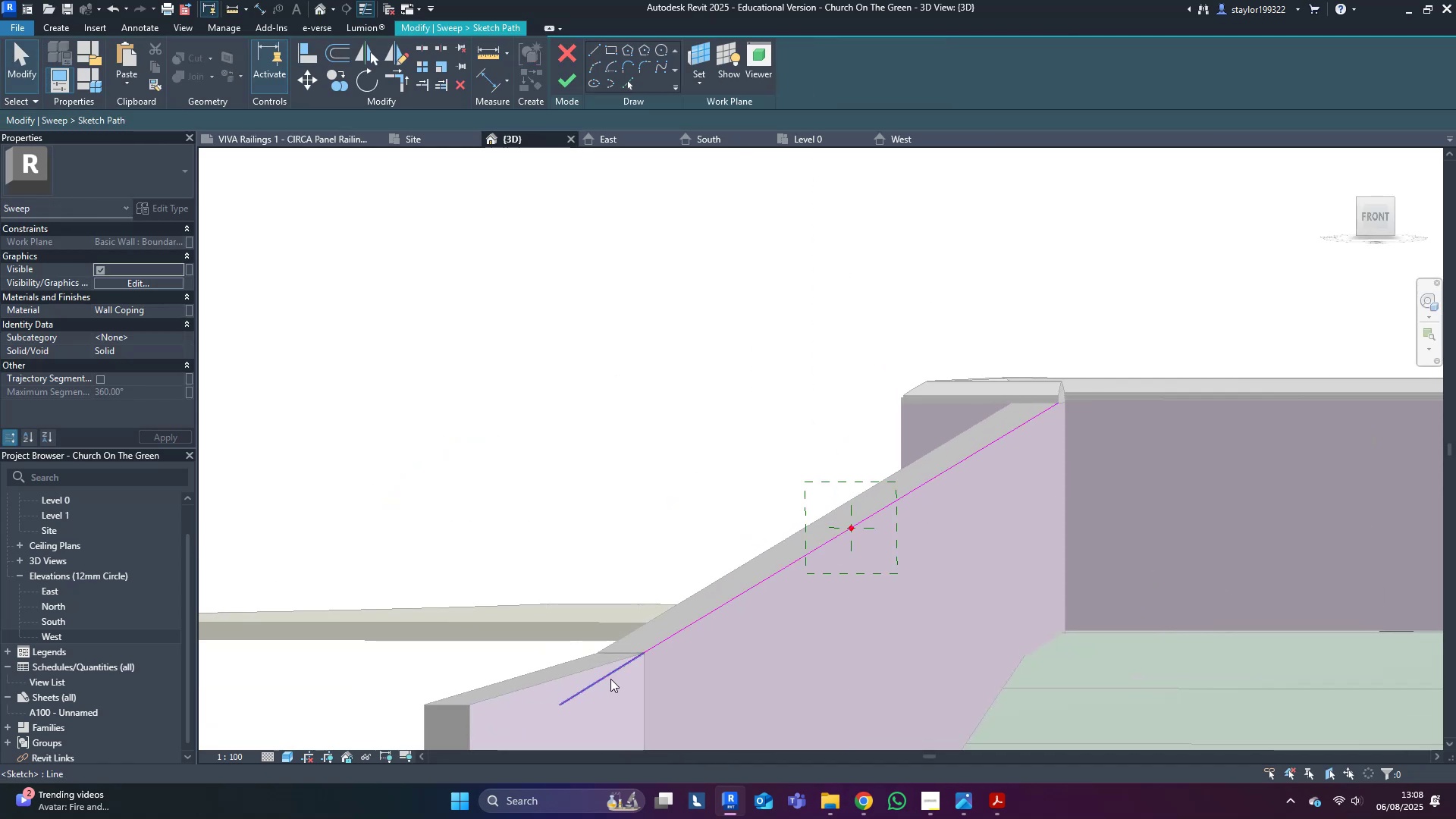 
key(Delete)
 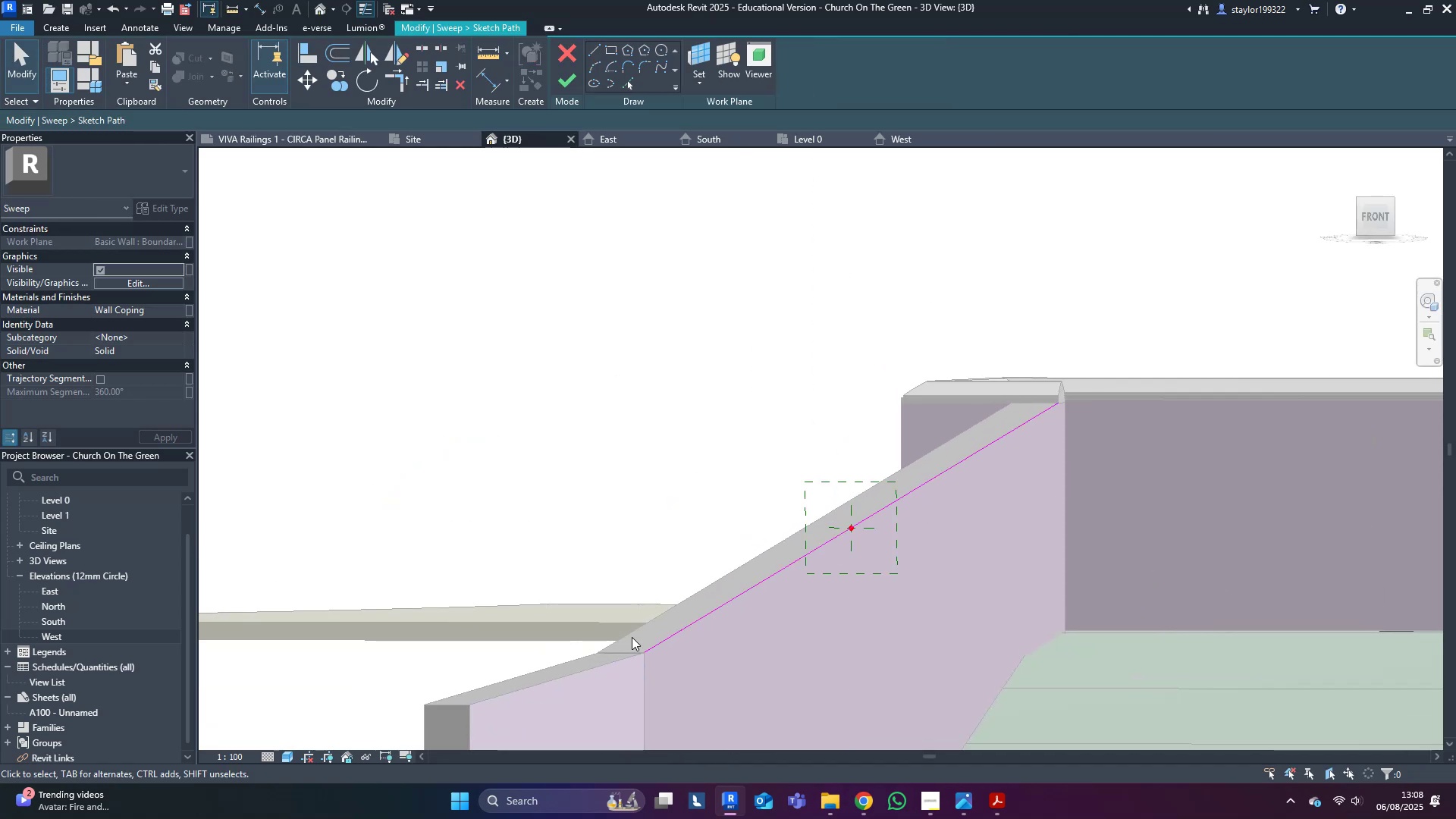 
double_click([654, 569])
 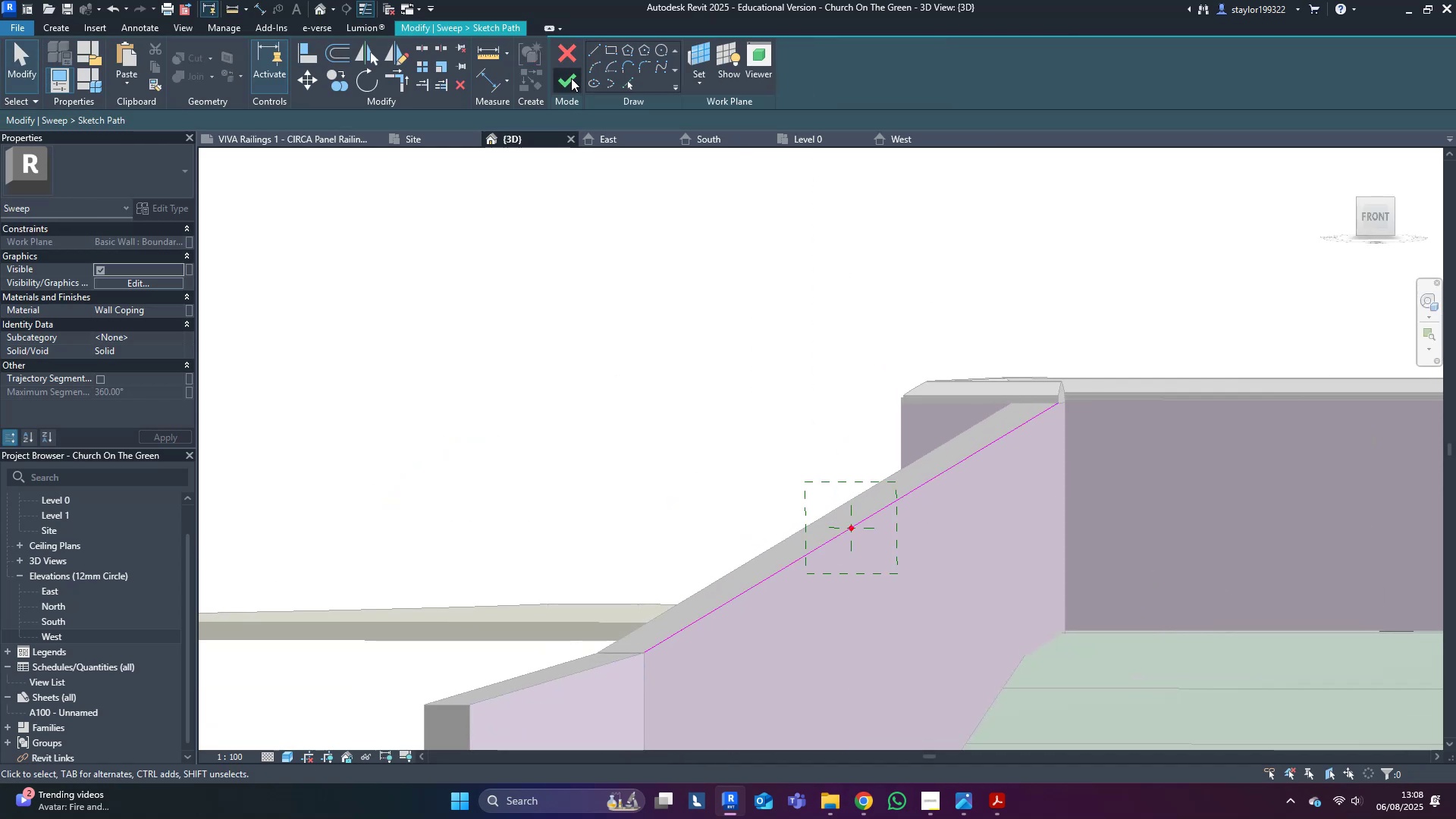 
double_click([571, 79])
 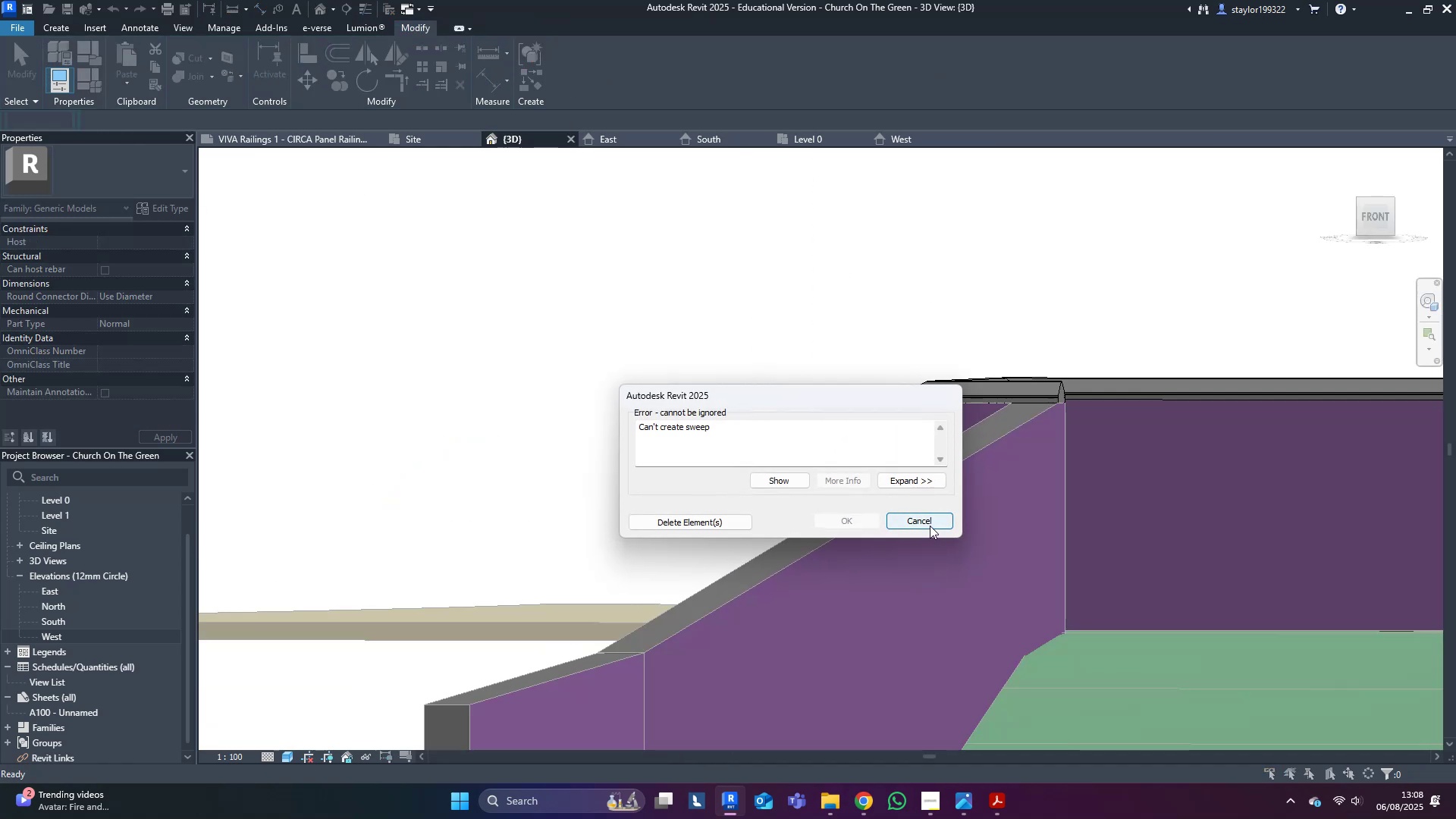 
hold_key(key=ShiftLeft, duration=0.55)
 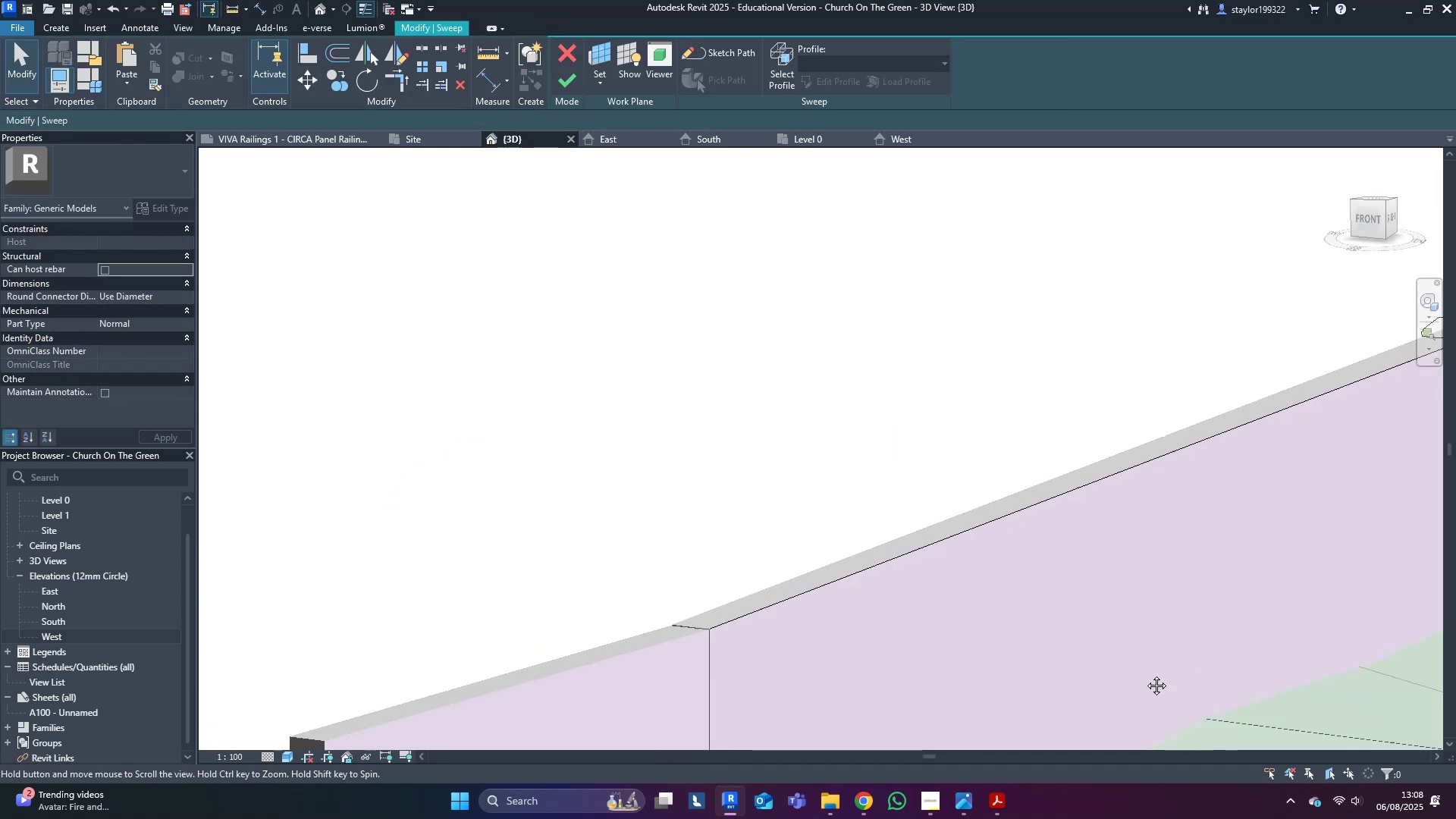 
key(Shift+ShiftLeft)
 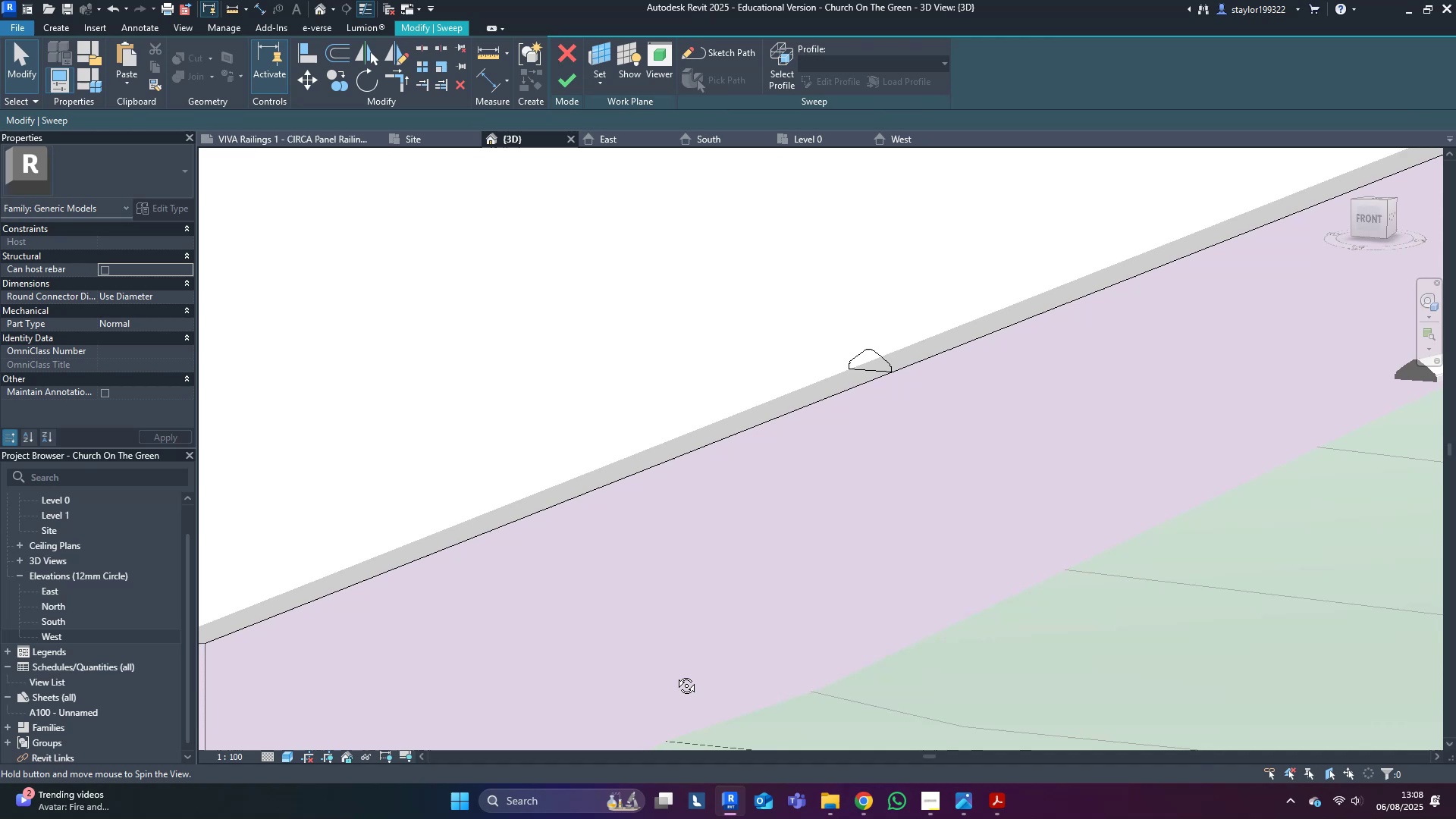 
scroll: coordinate [656, 643], scroll_direction: down, amount: 7.0
 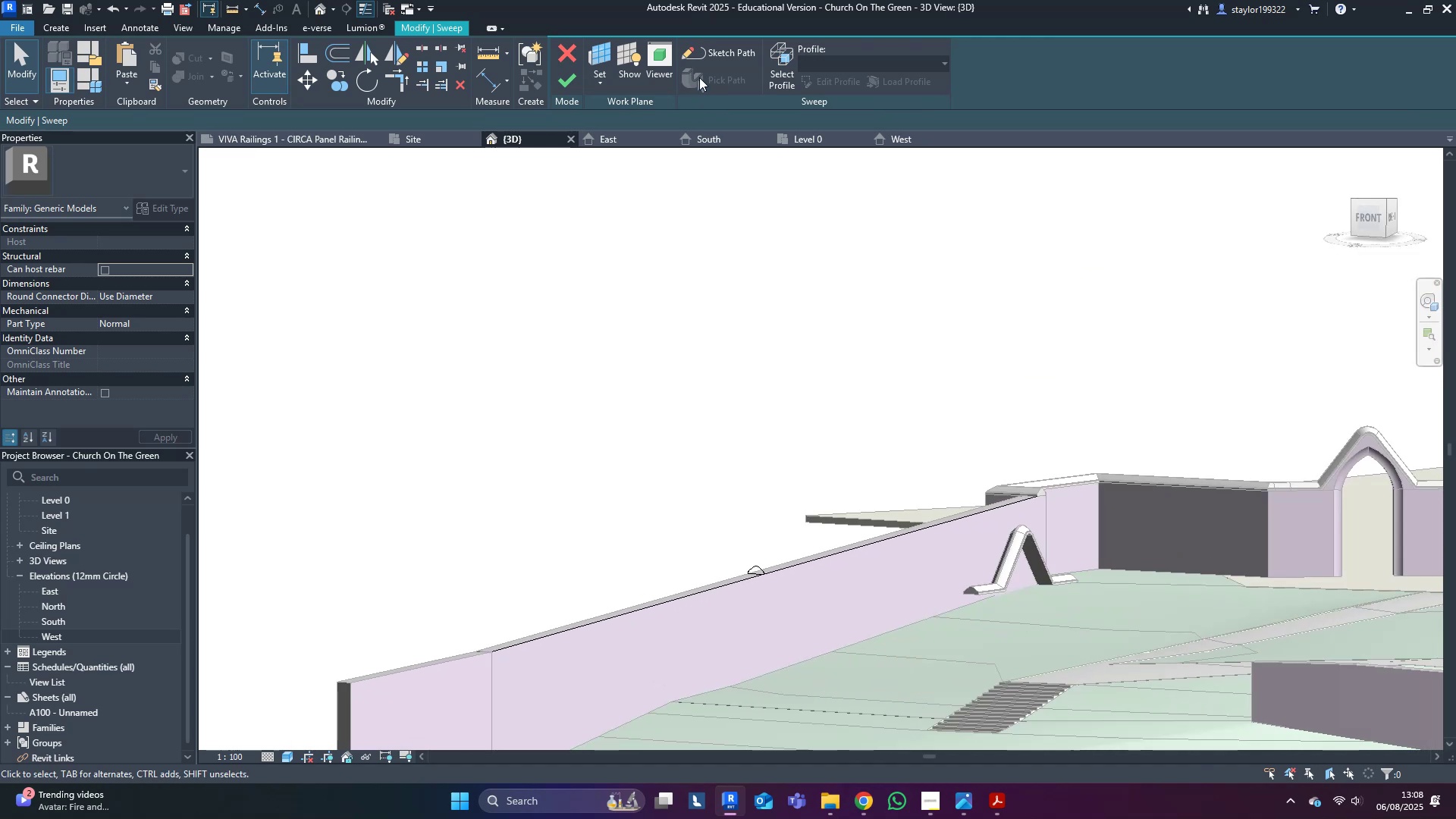 
left_click([717, 59])
 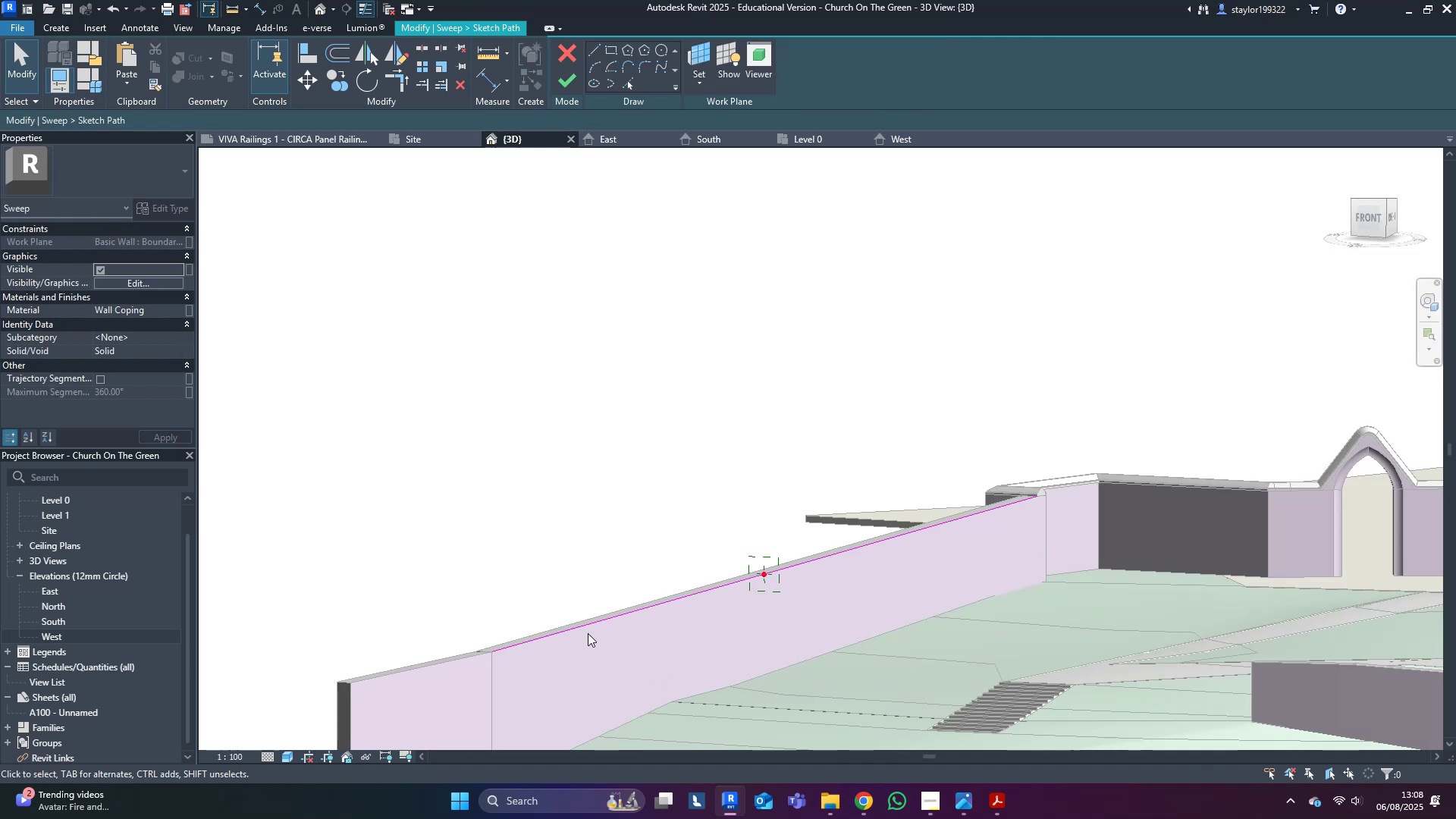 
left_click([591, 623])
 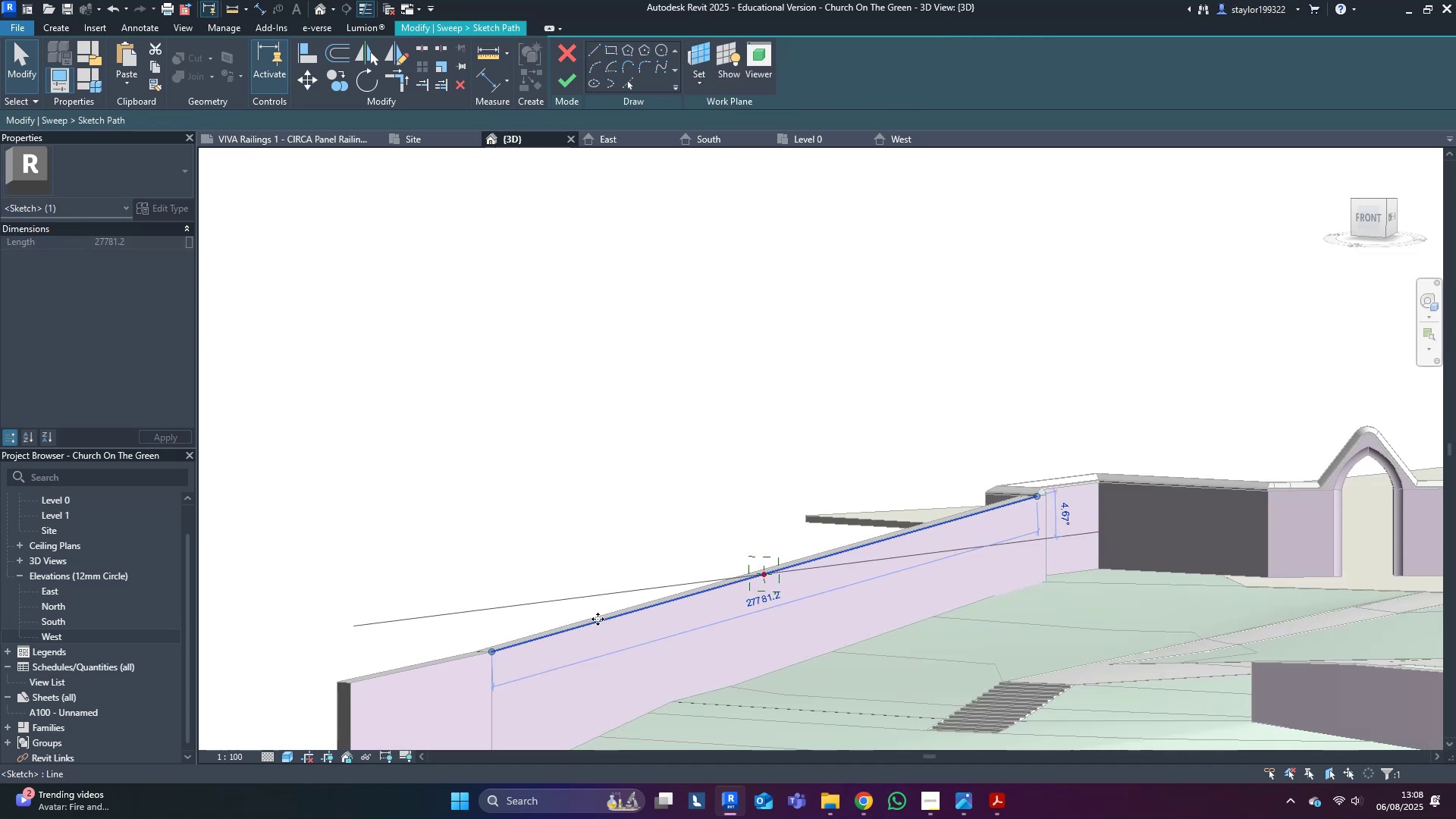 
hold_key(key=ShiftLeft, duration=0.63)
 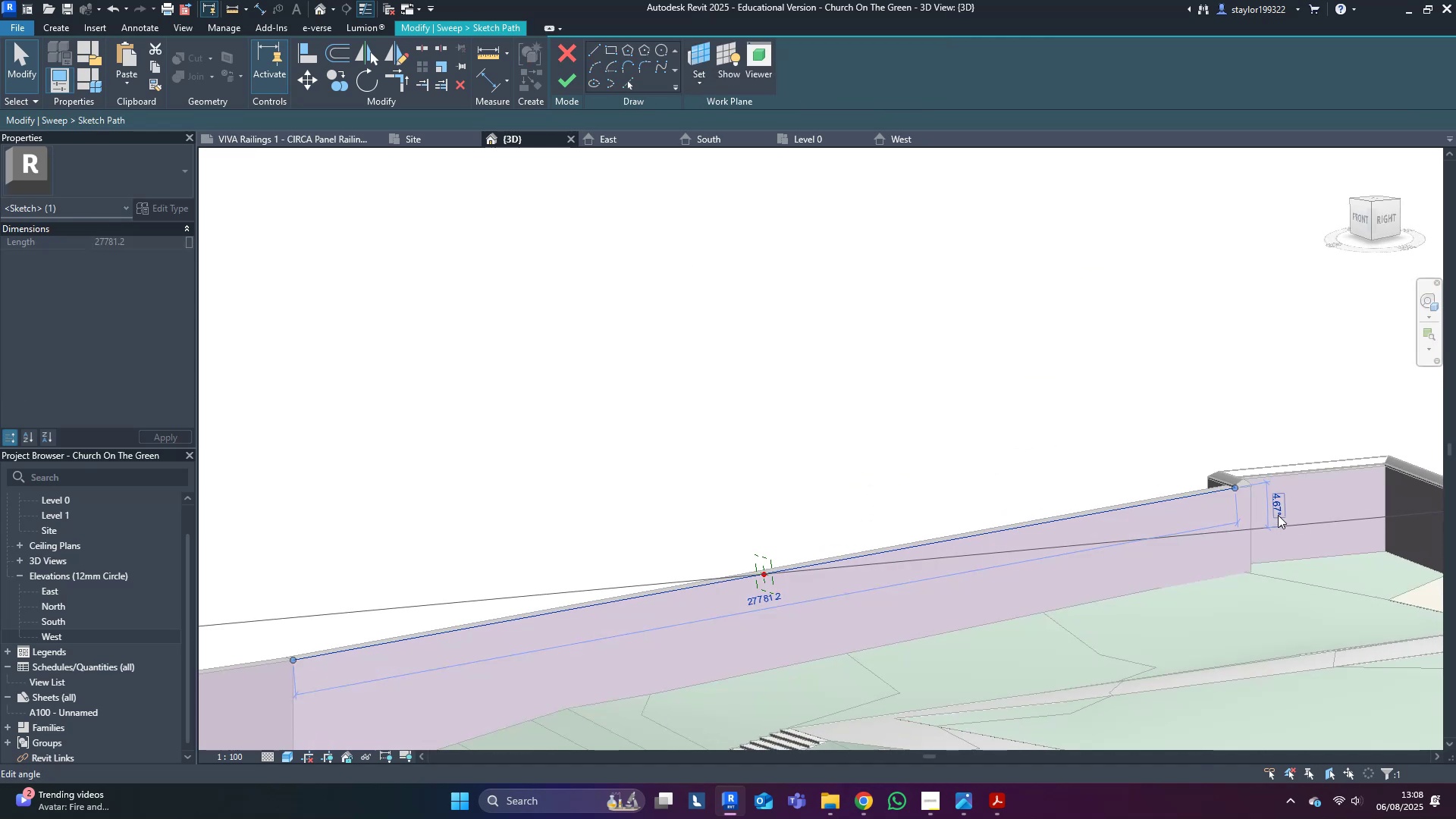 
left_click([1281, 503])
 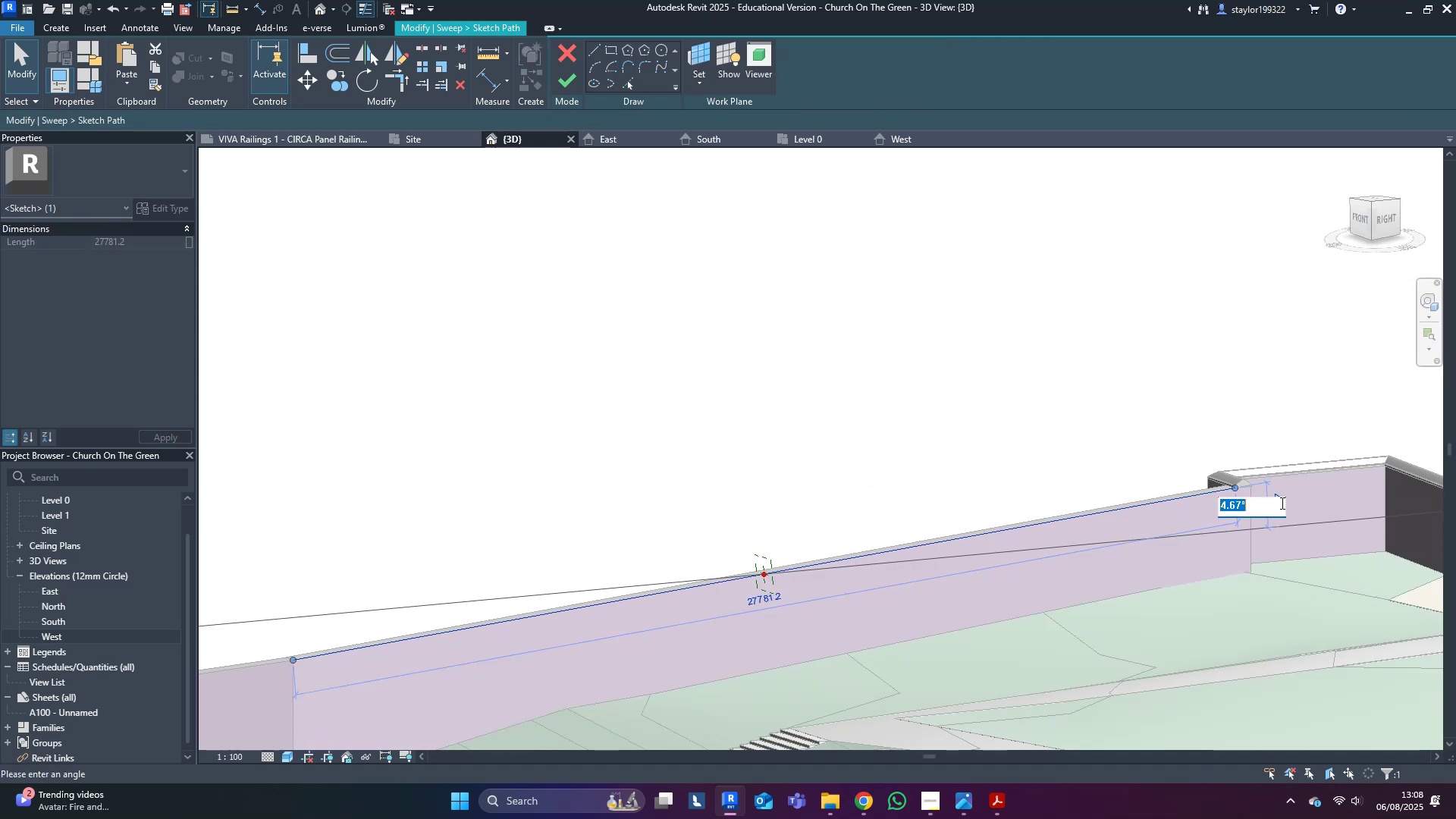 
key(0)
 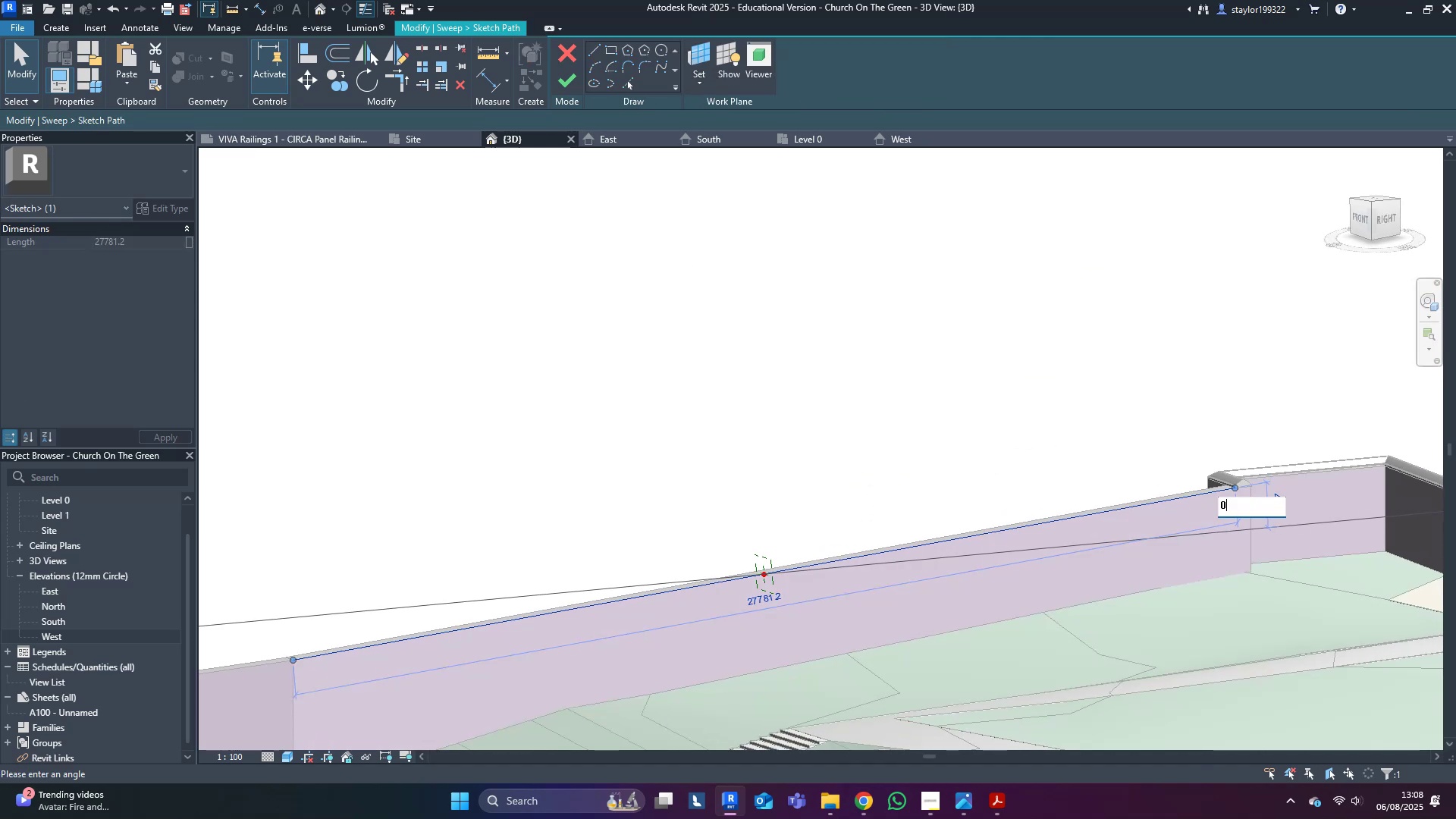 
key(Enter)
 